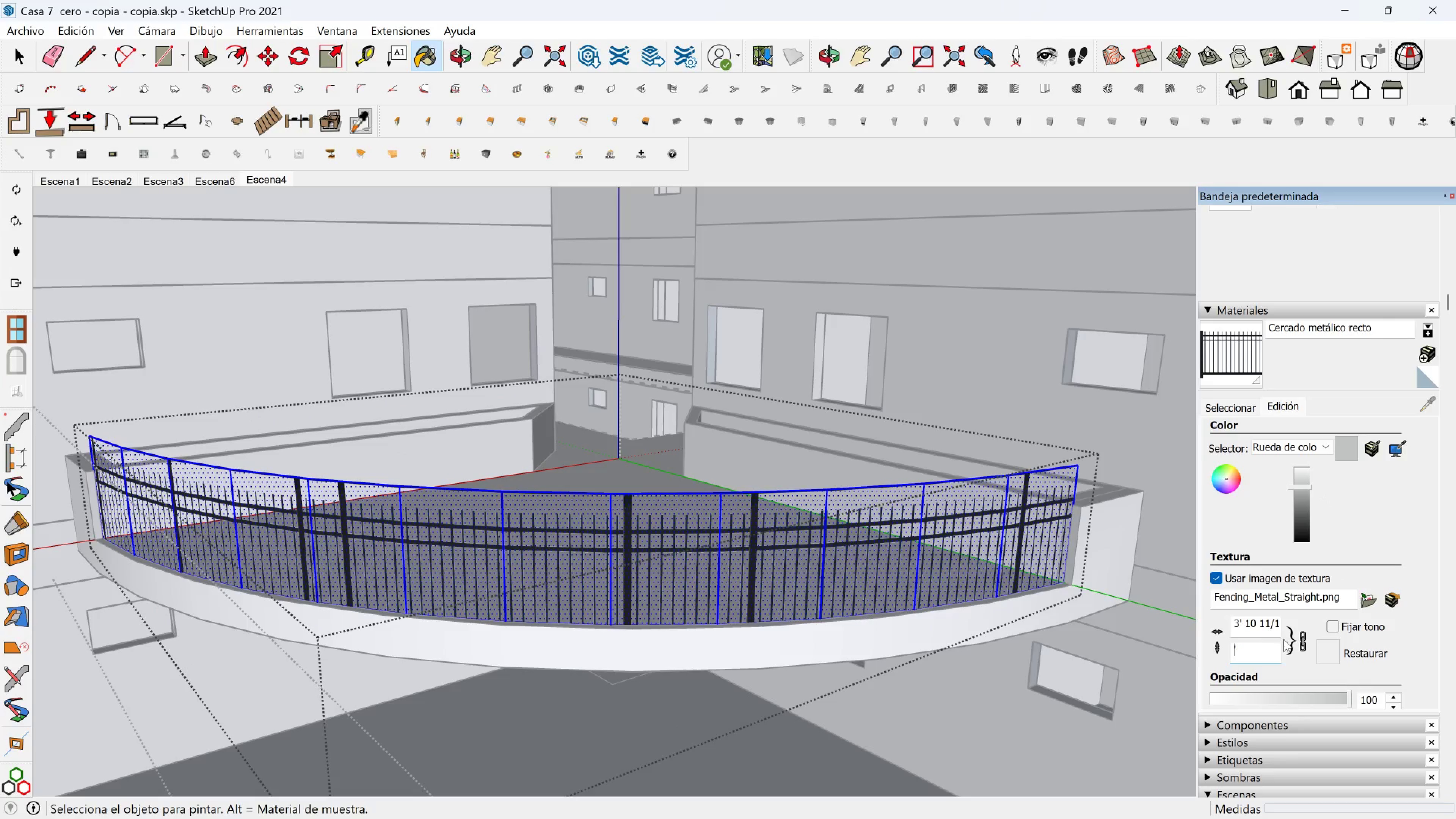 
key(4)
 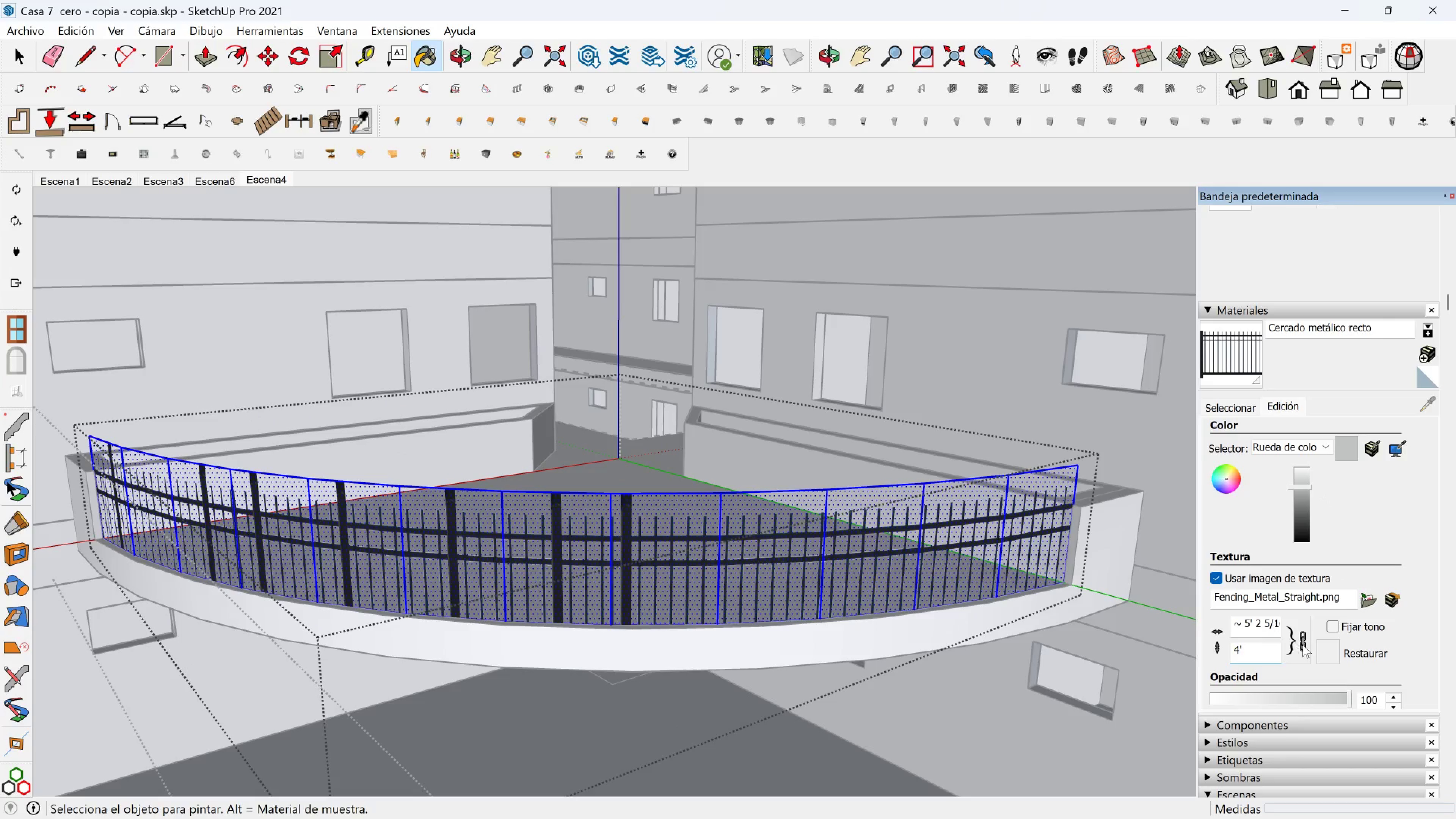 
key(Backspace)
 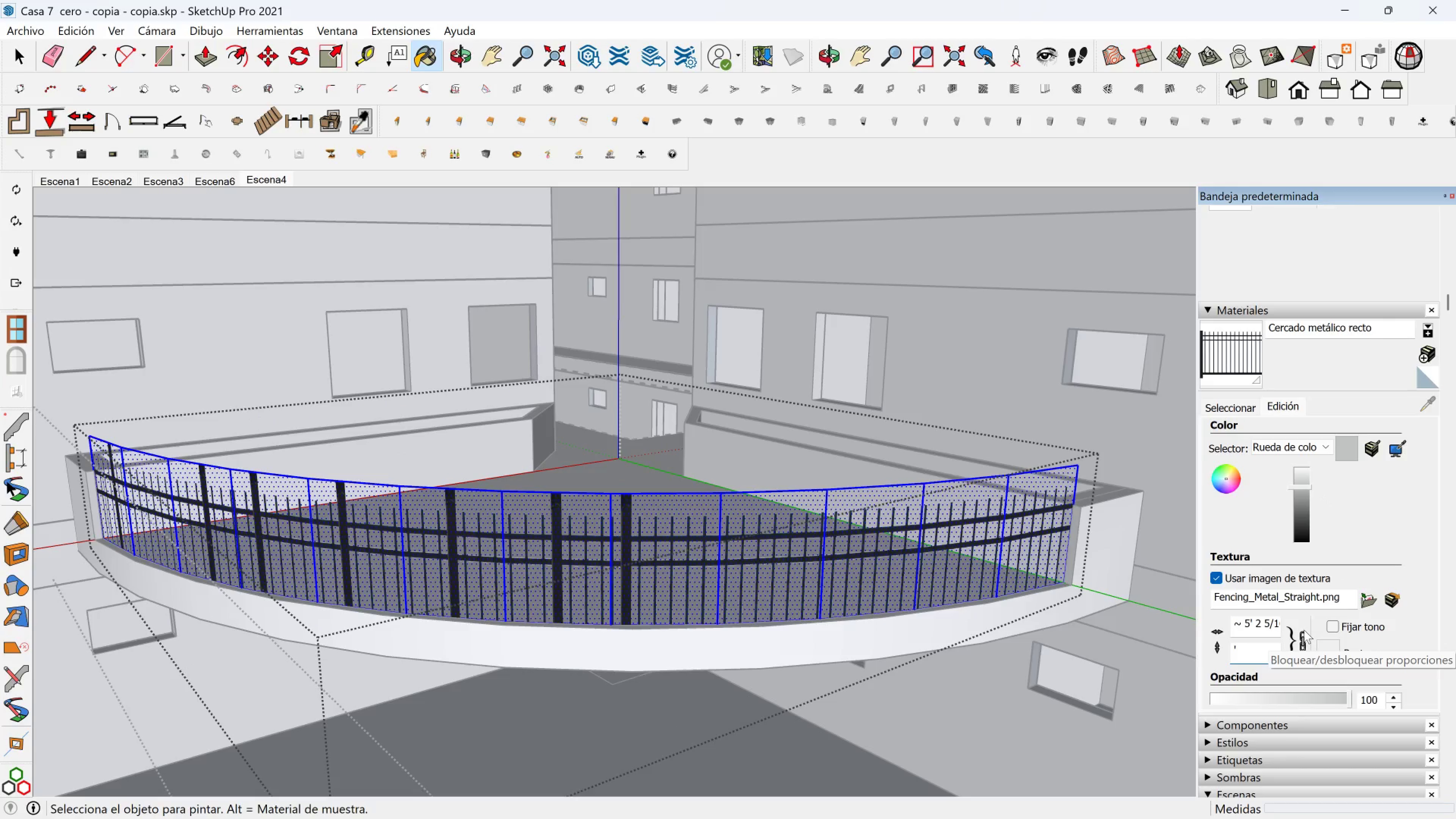 
key(ArrowRight)
 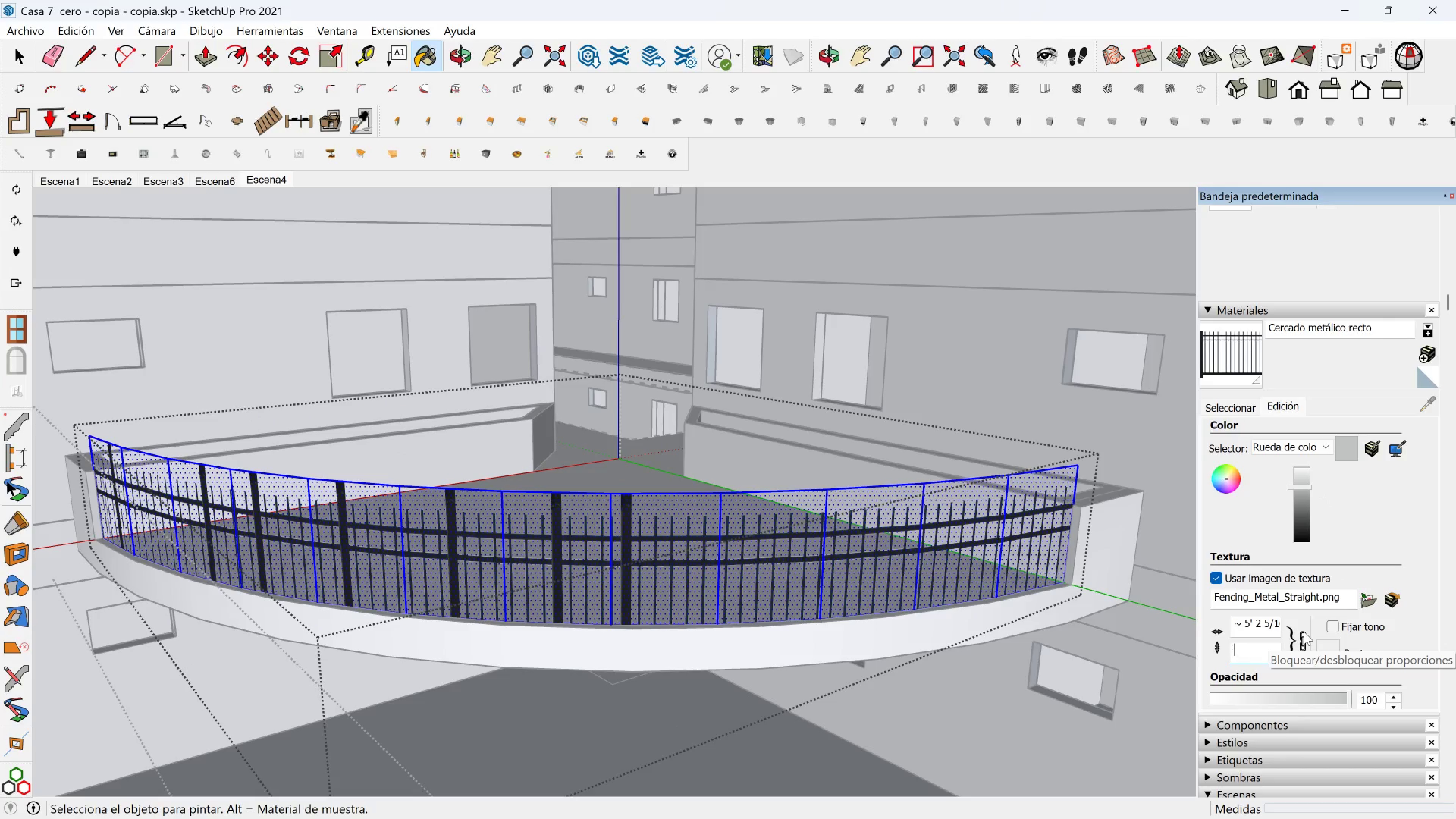 
key(Backspace)
 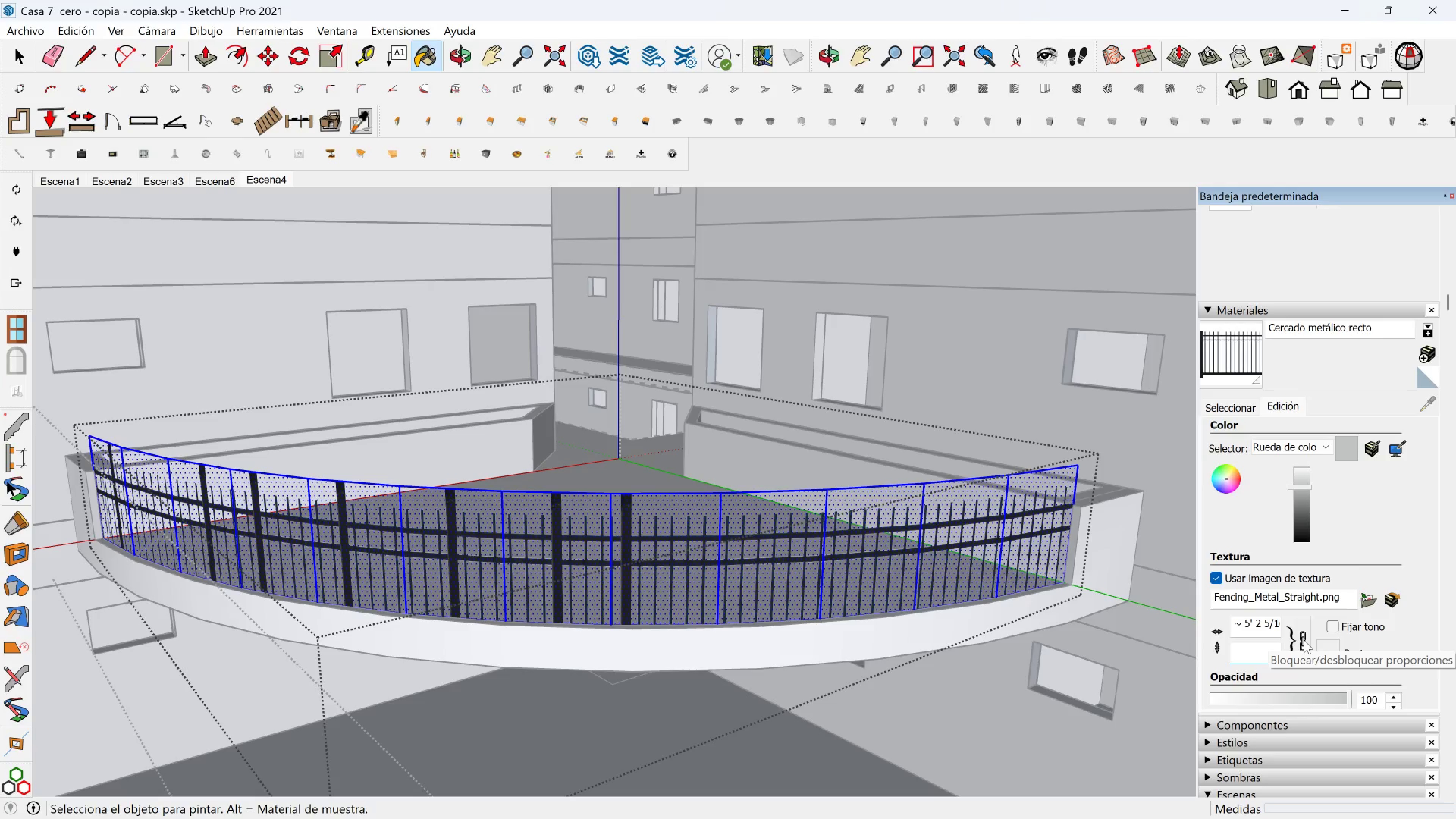 
type(42@)
 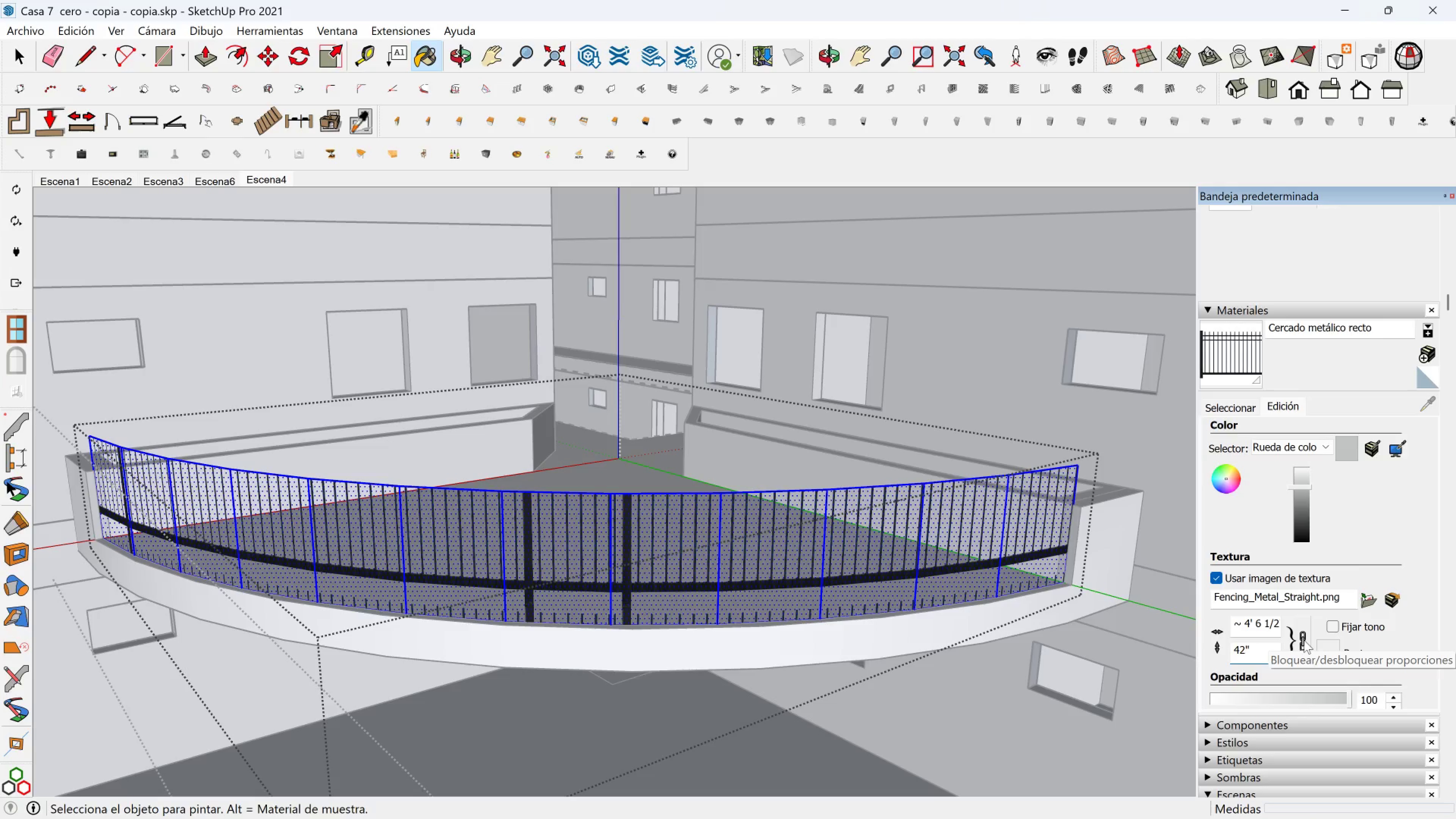 
key(Enter)
 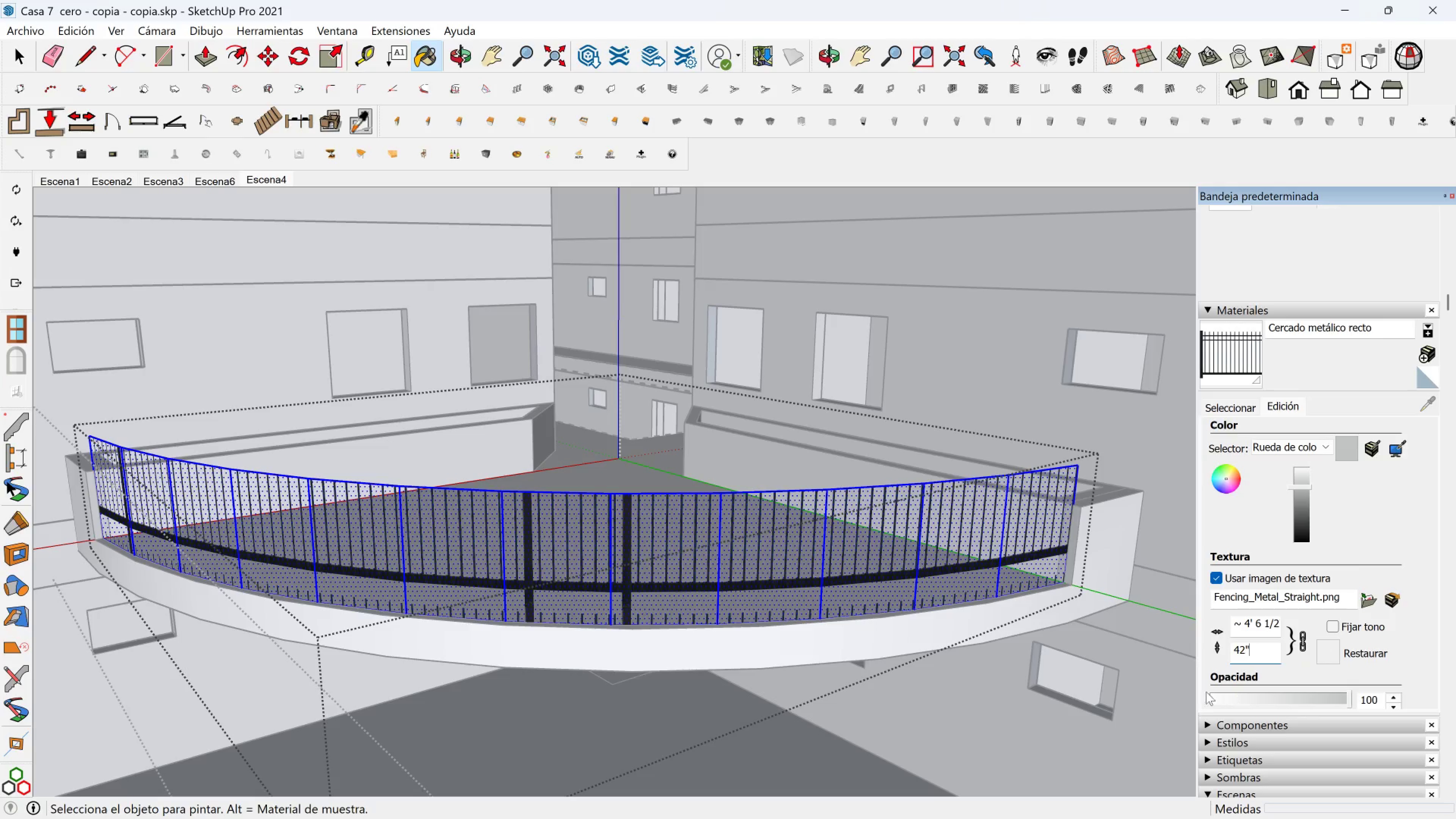 
left_click_drag(start_coordinate=[1258, 656], to_coordinate=[1223, 653])
 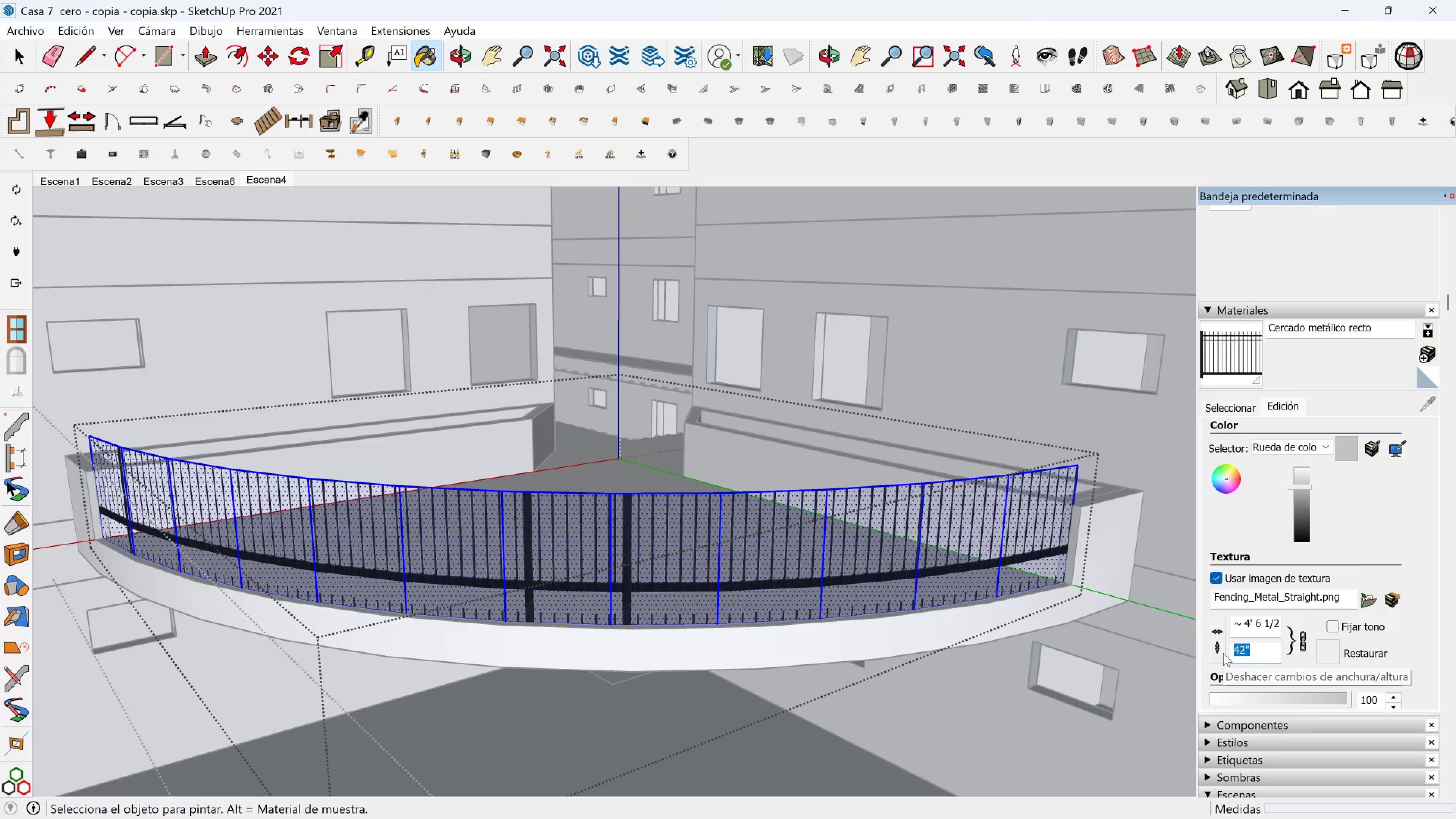 
key(3)
 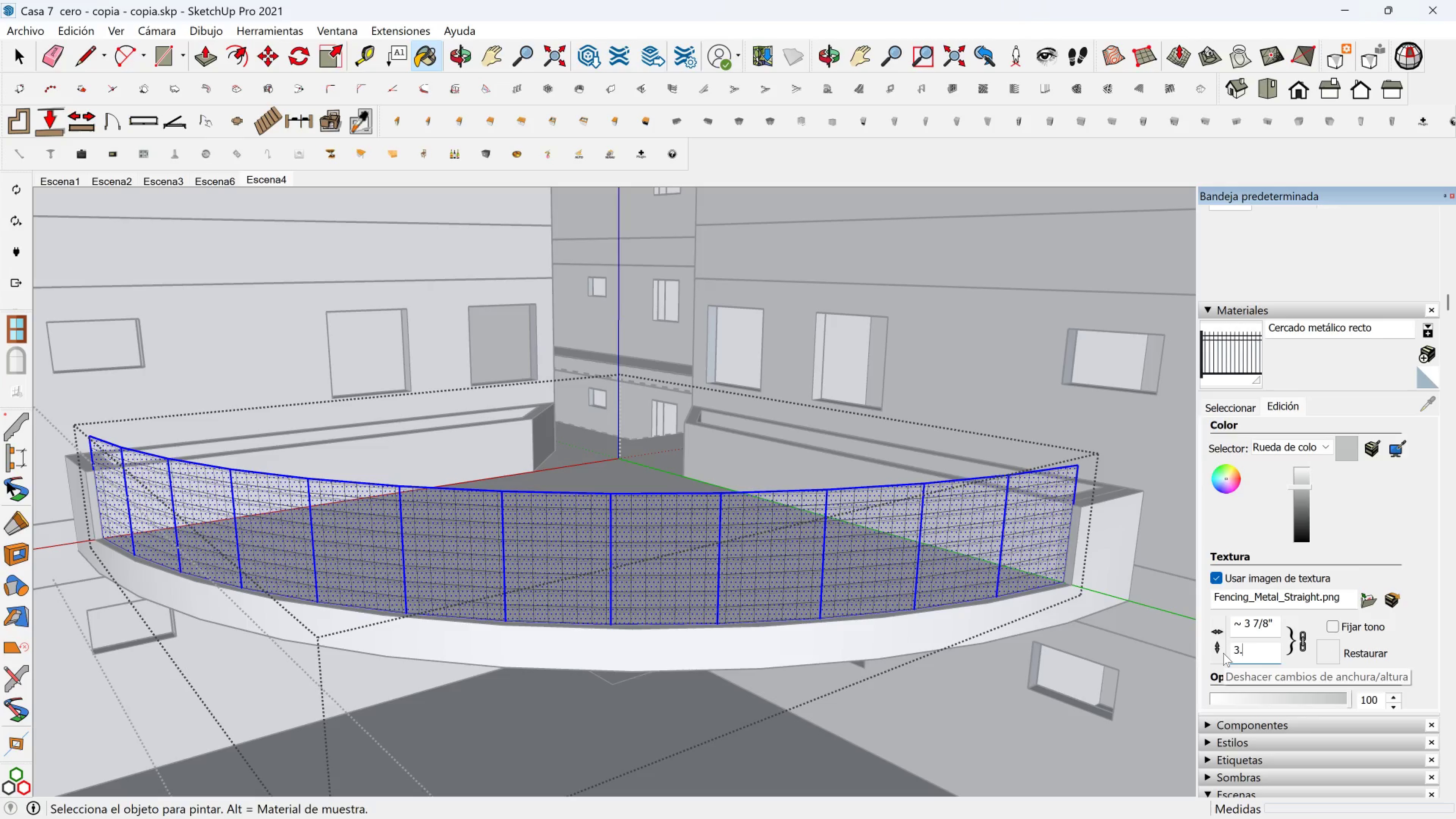 
key(Period)
 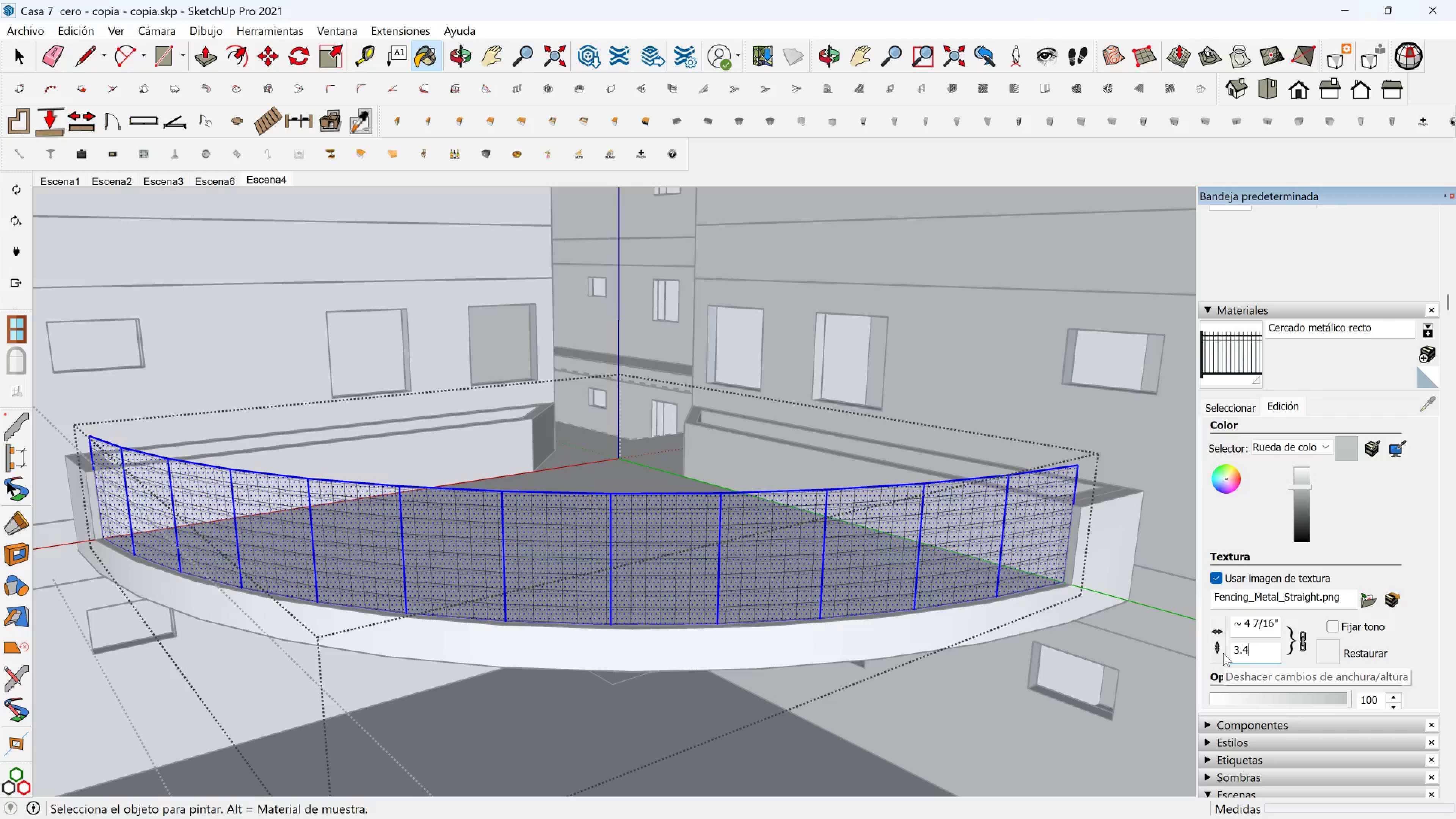 
key(4)
 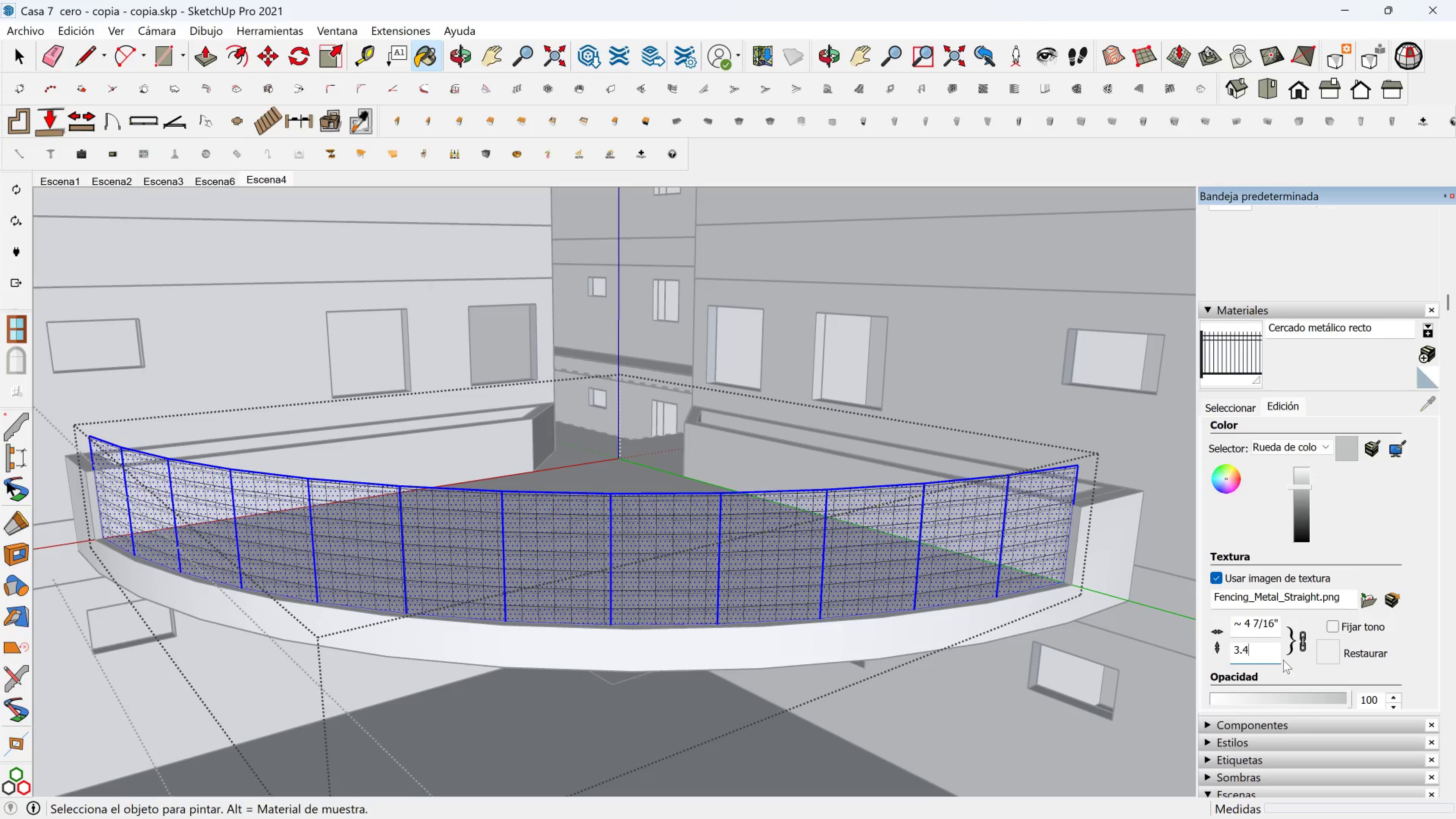 
key(Backspace)
 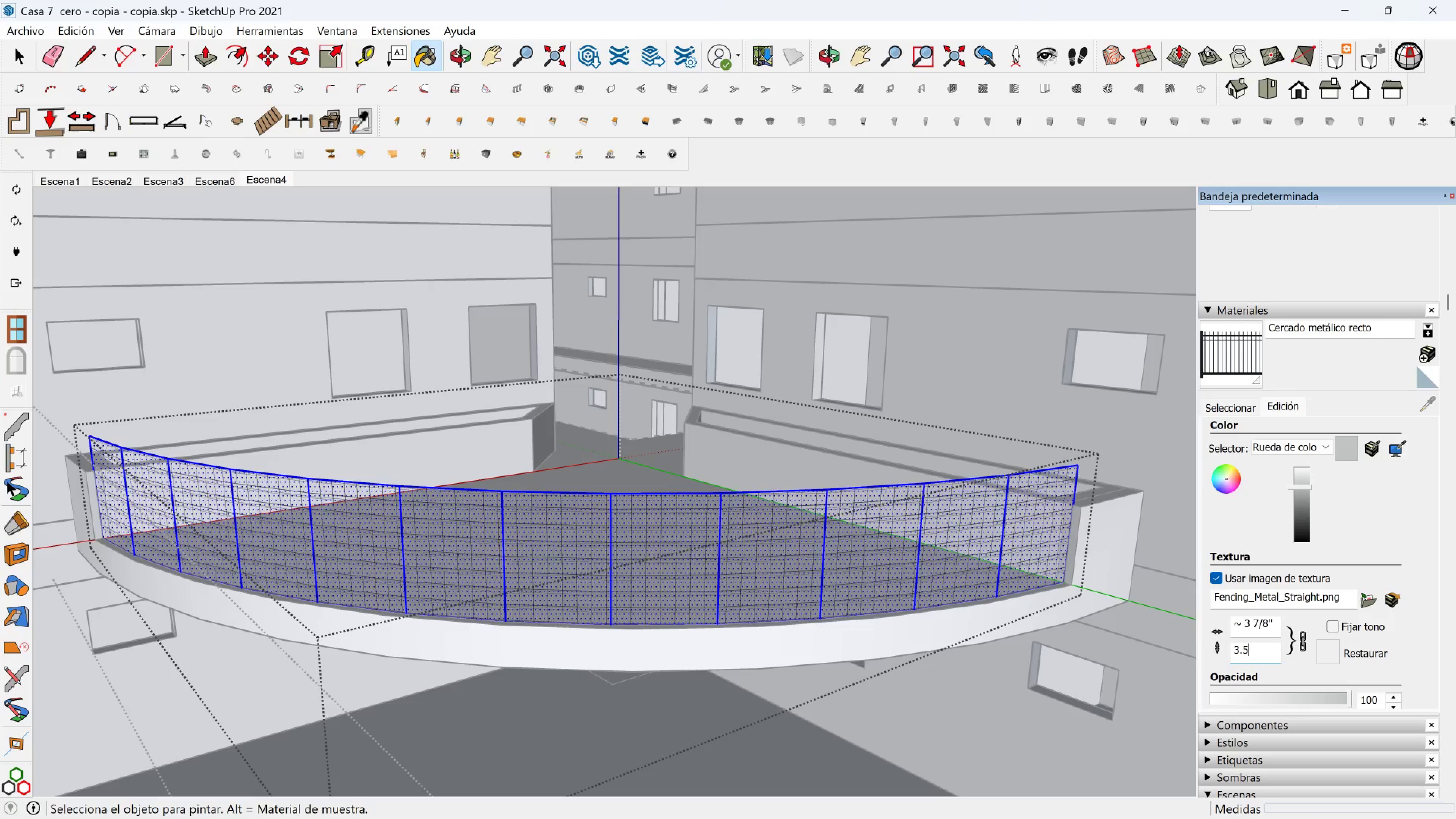 
key(5)
 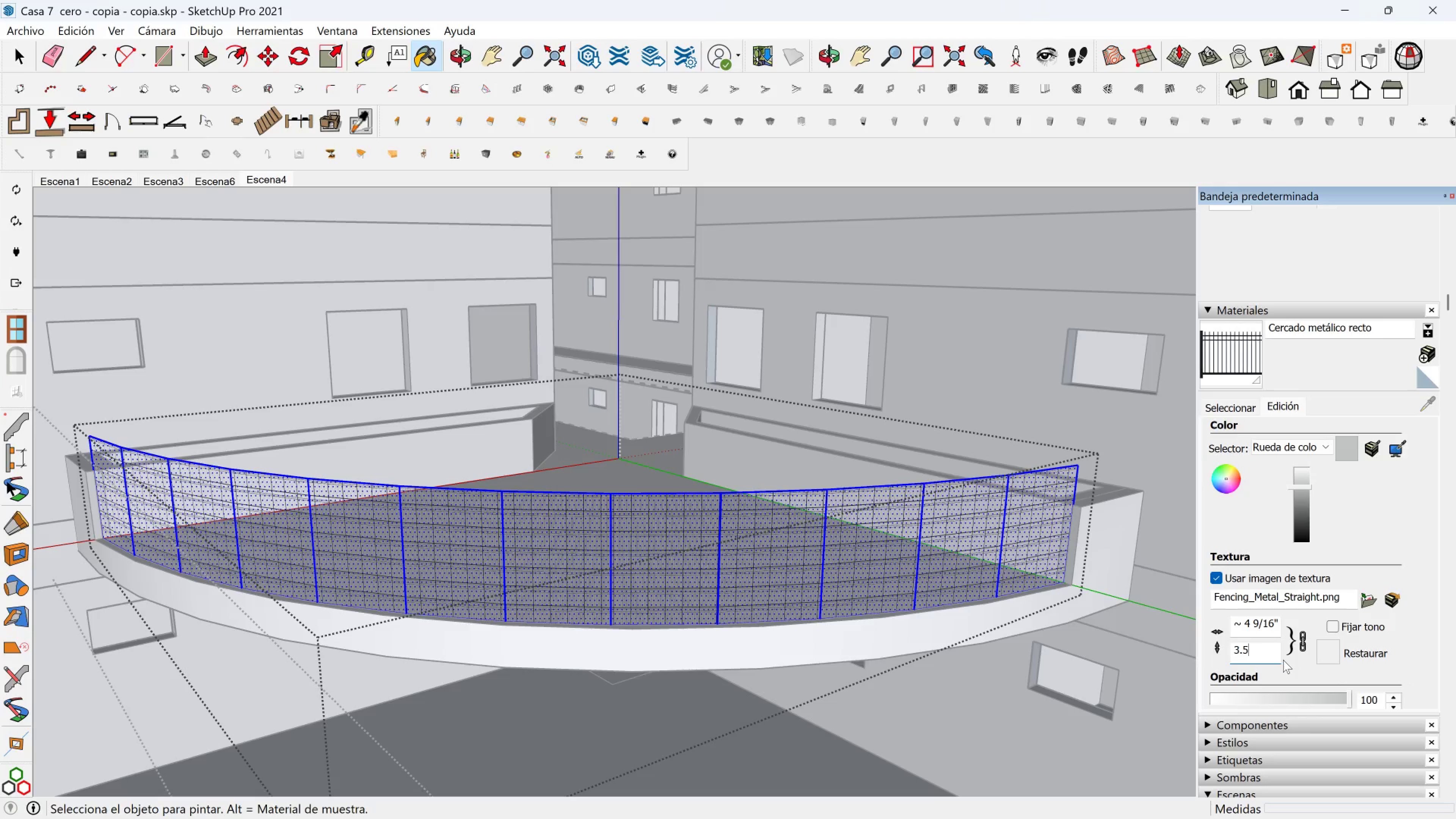 
key(BracketLeft)
 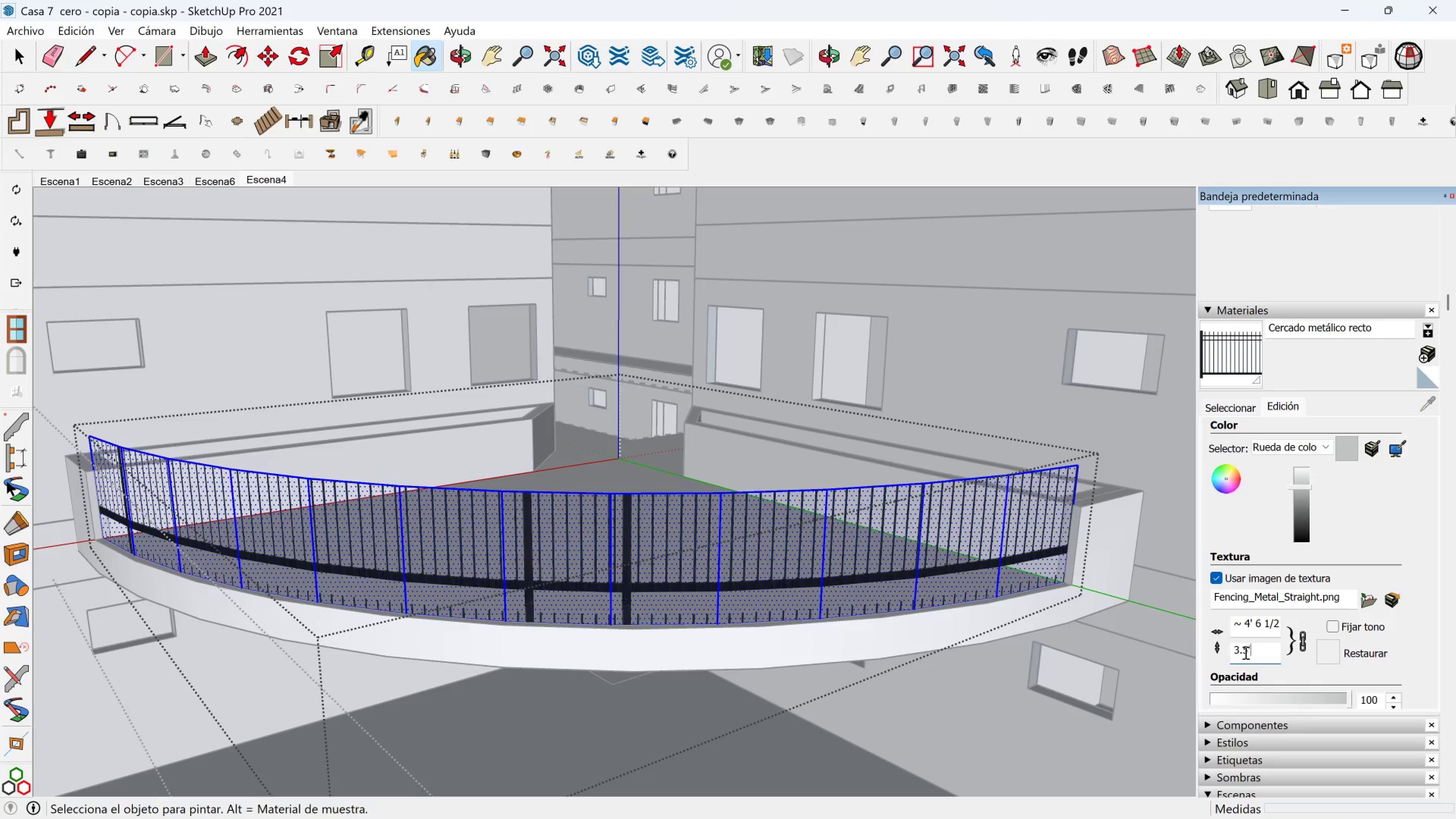 
left_click_drag(start_coordinate=[1247, 654], to_coordinate=[1243, 654])
 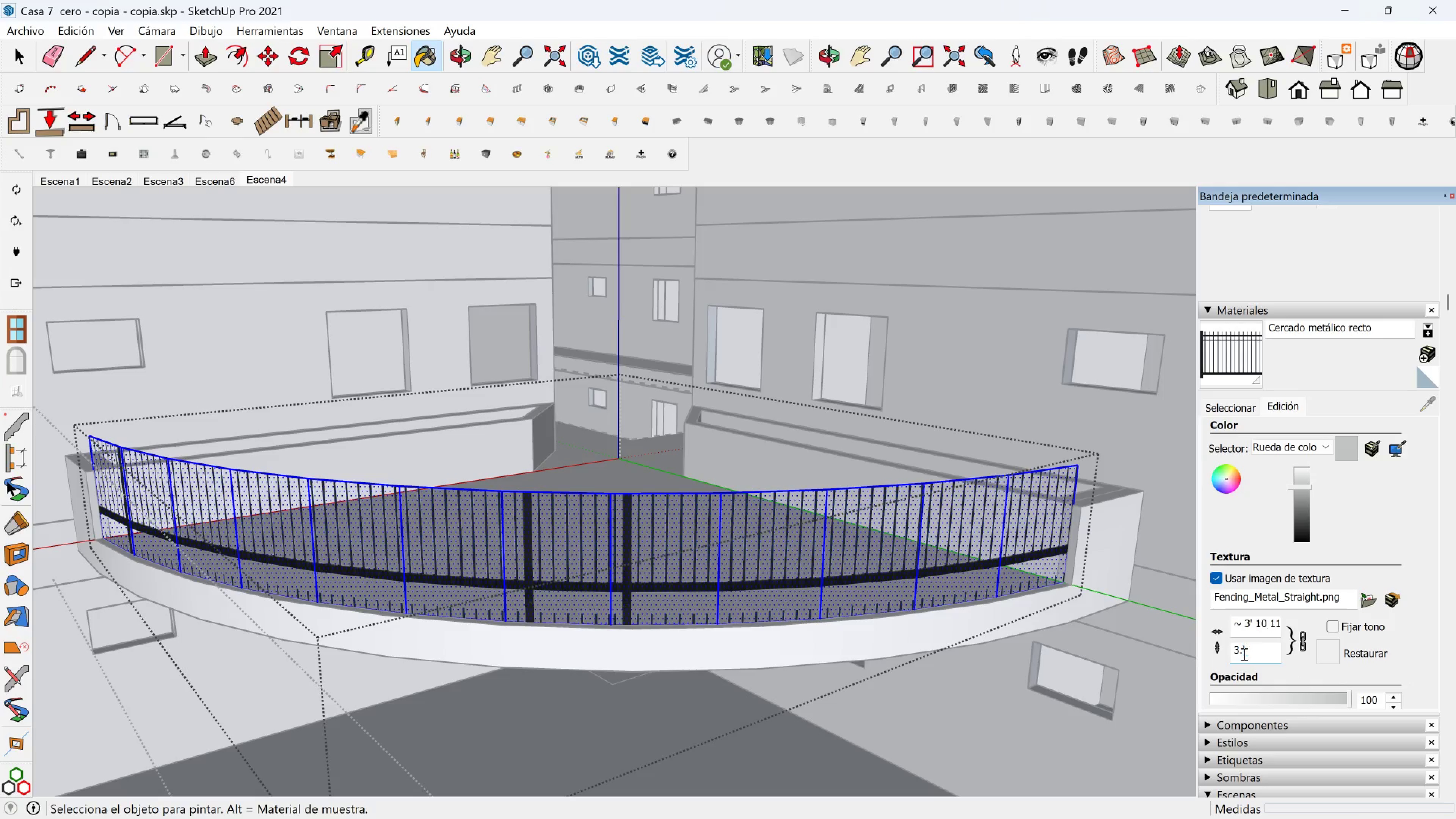 
key(Backspace)
 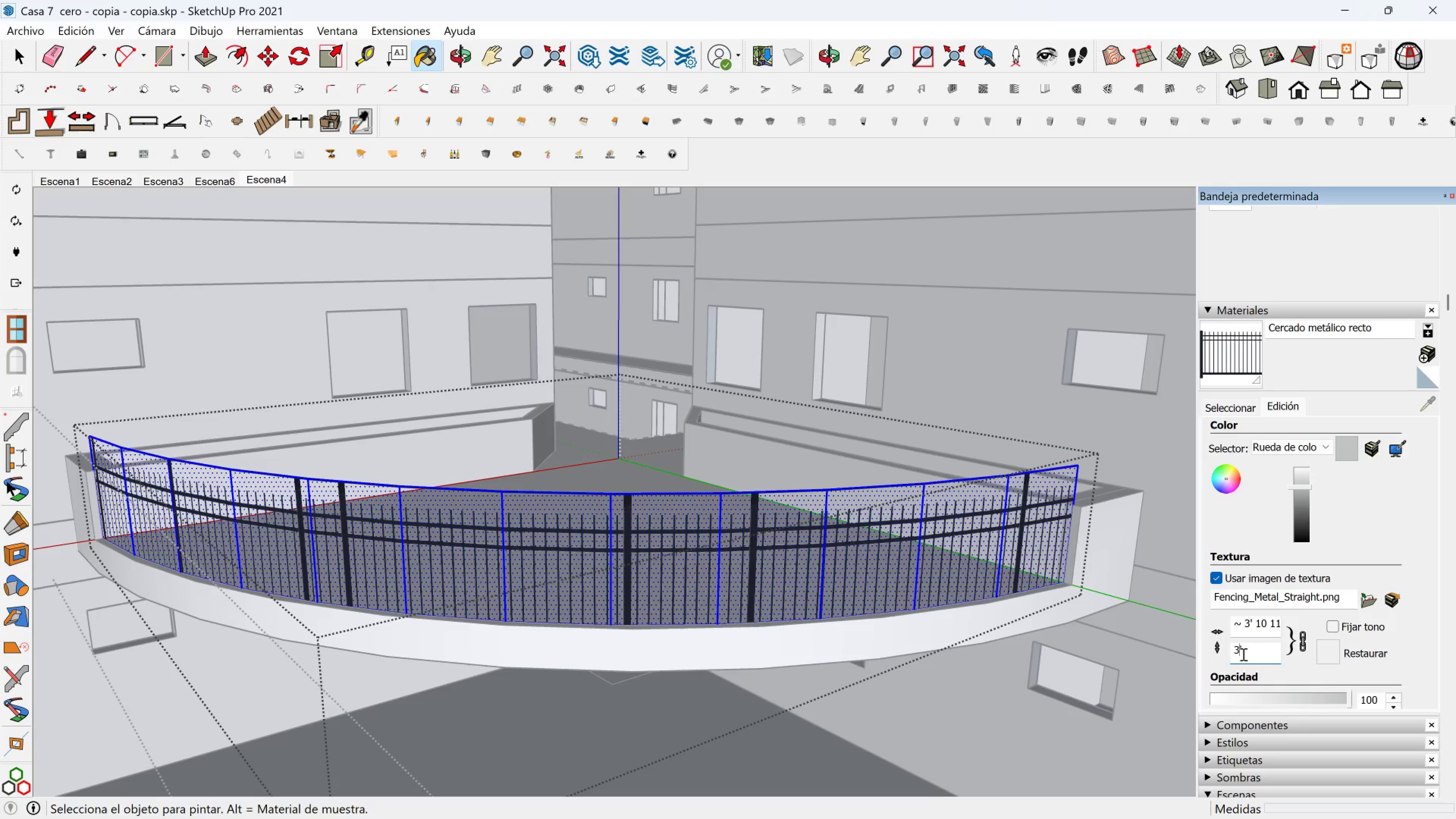 
key(Backspace)
 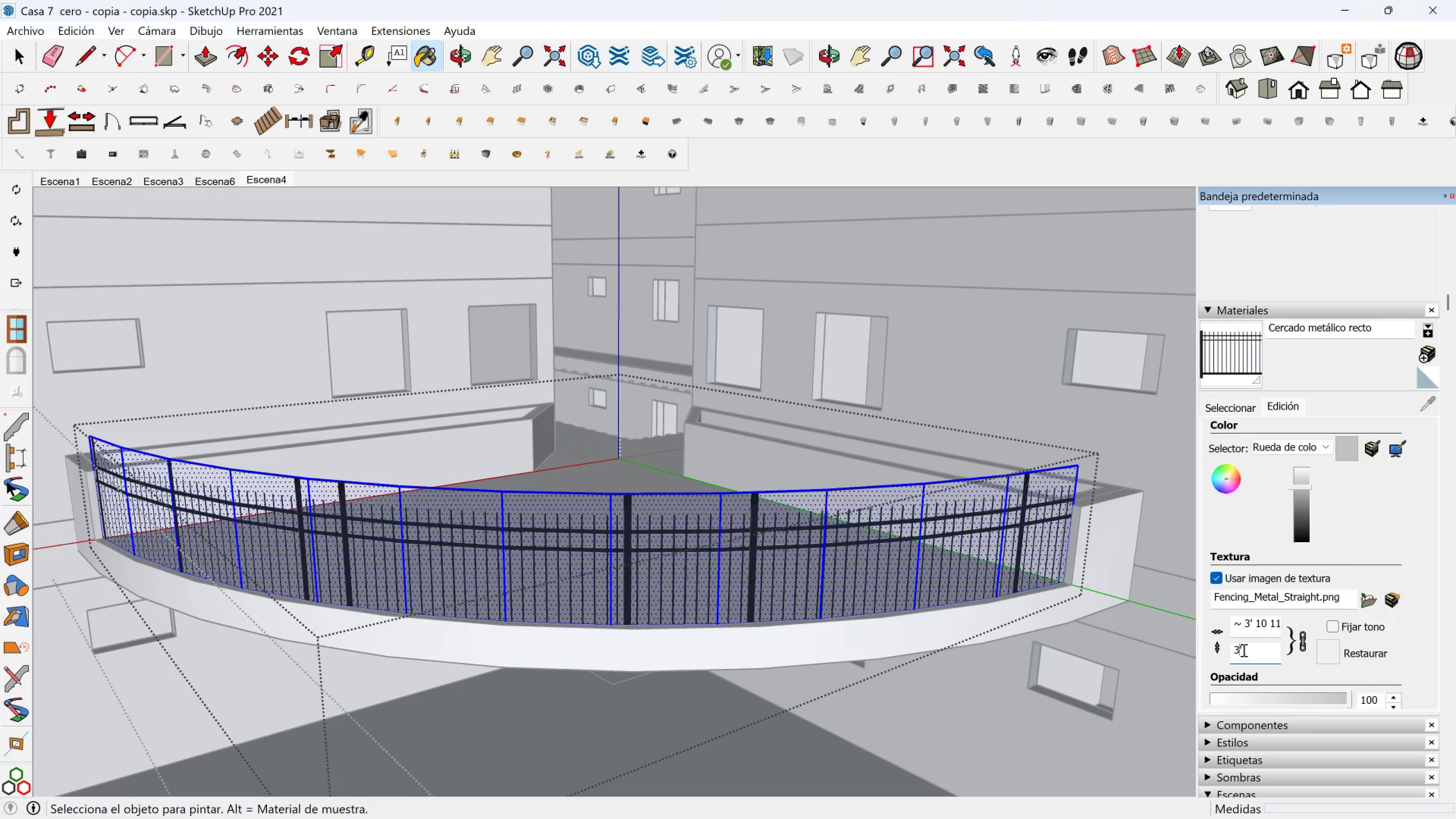 
key(Backspace)
 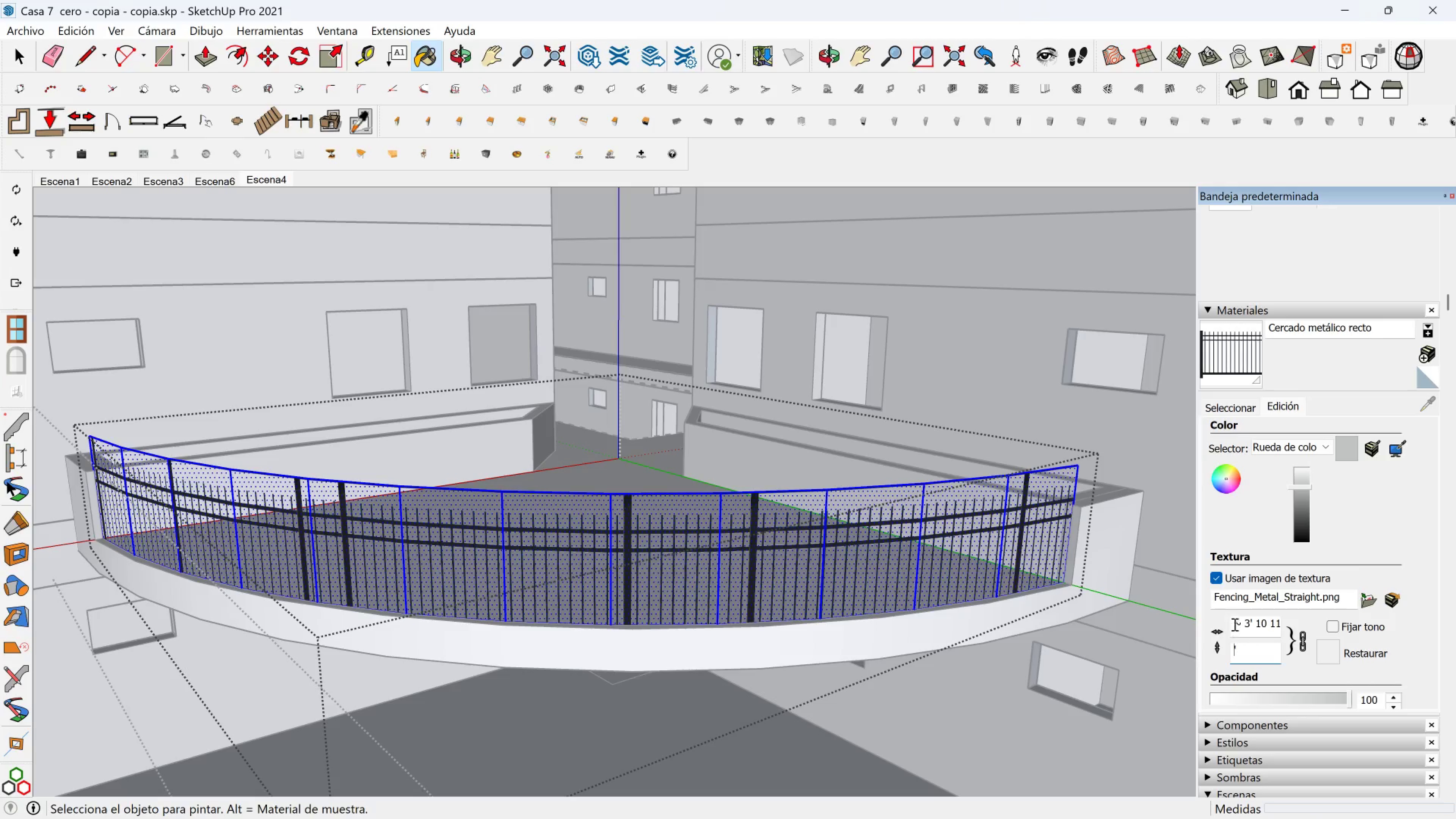 
key(4)
 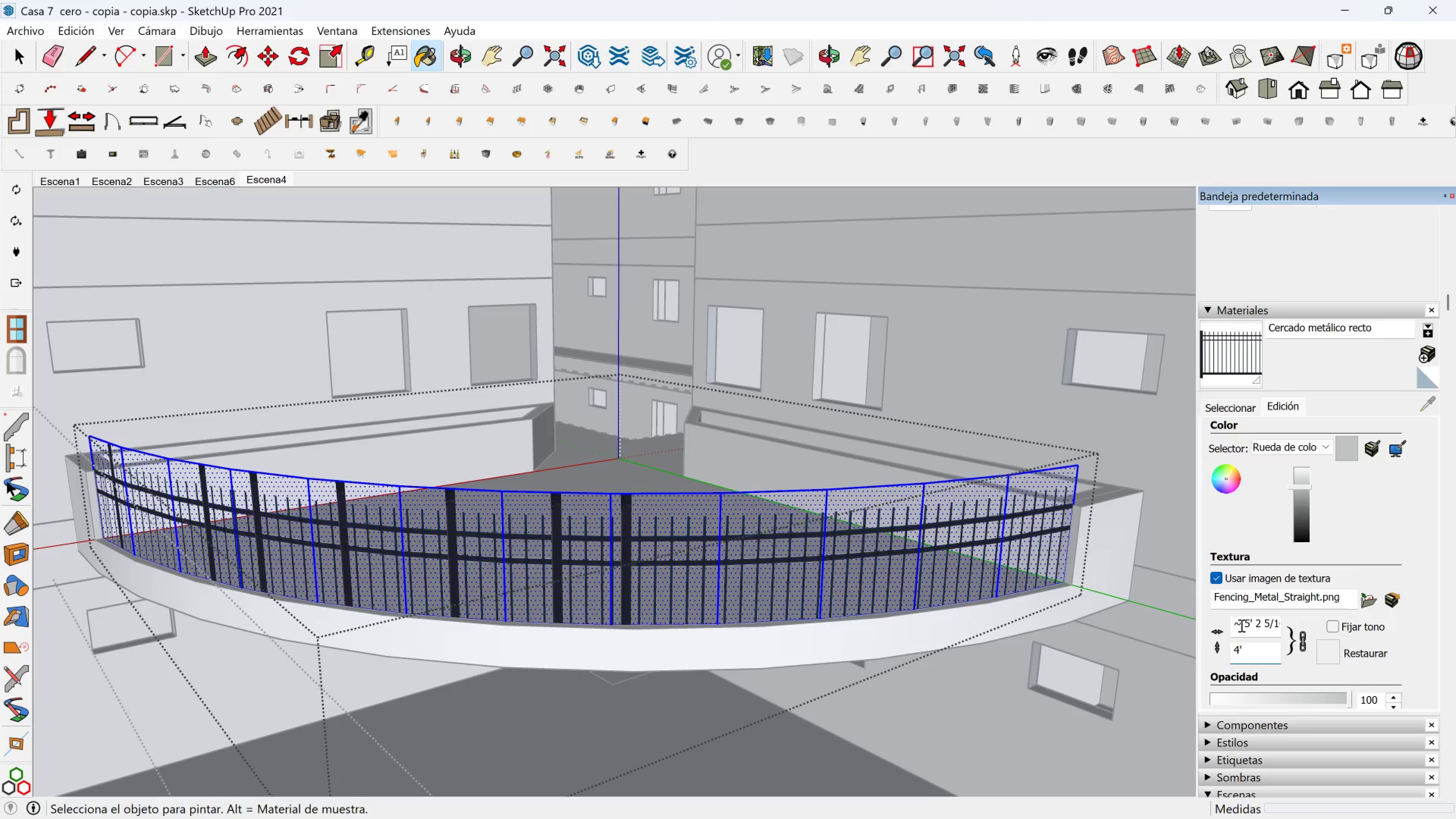 
key(Backspace)
 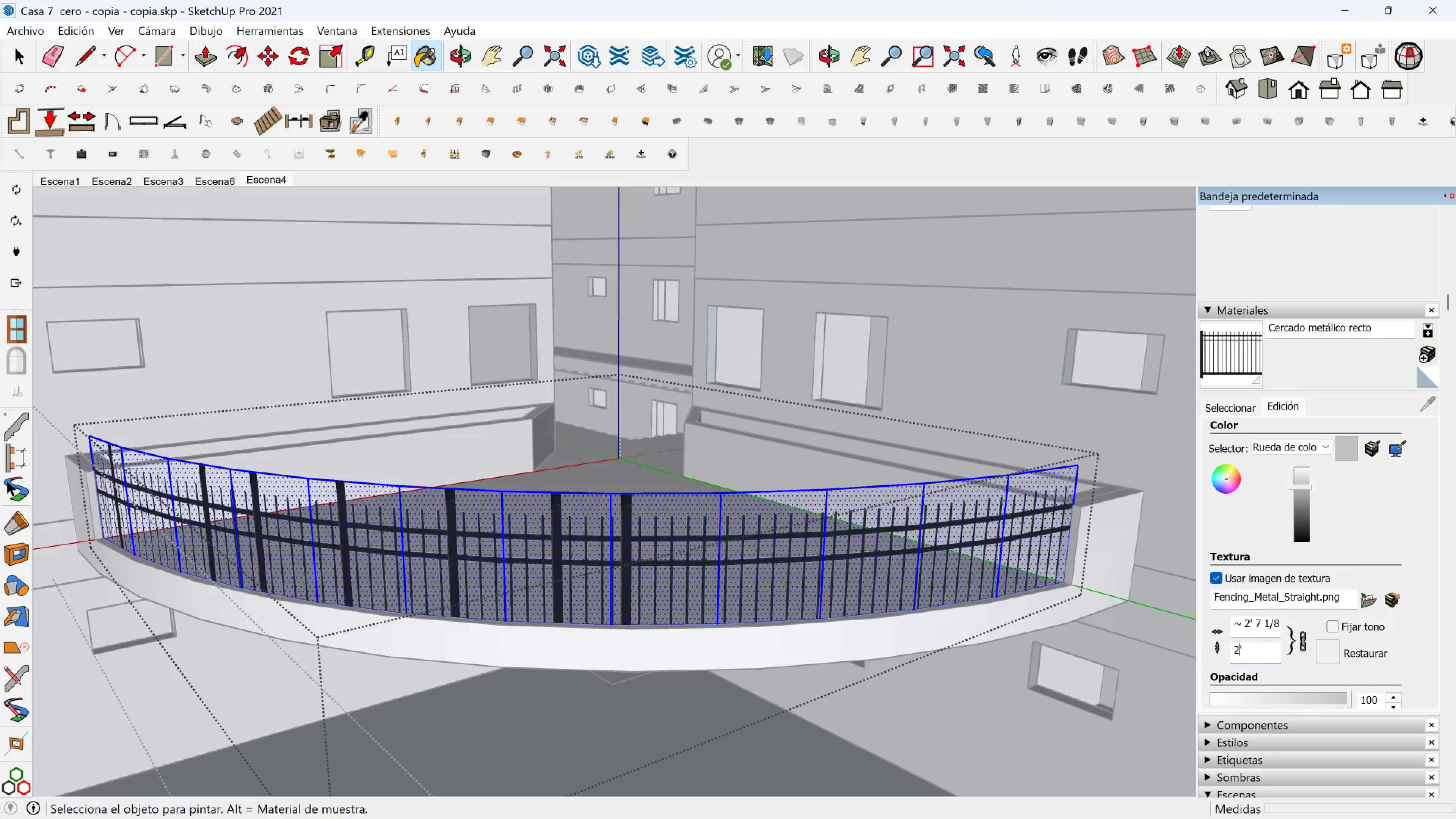 
key(2)
 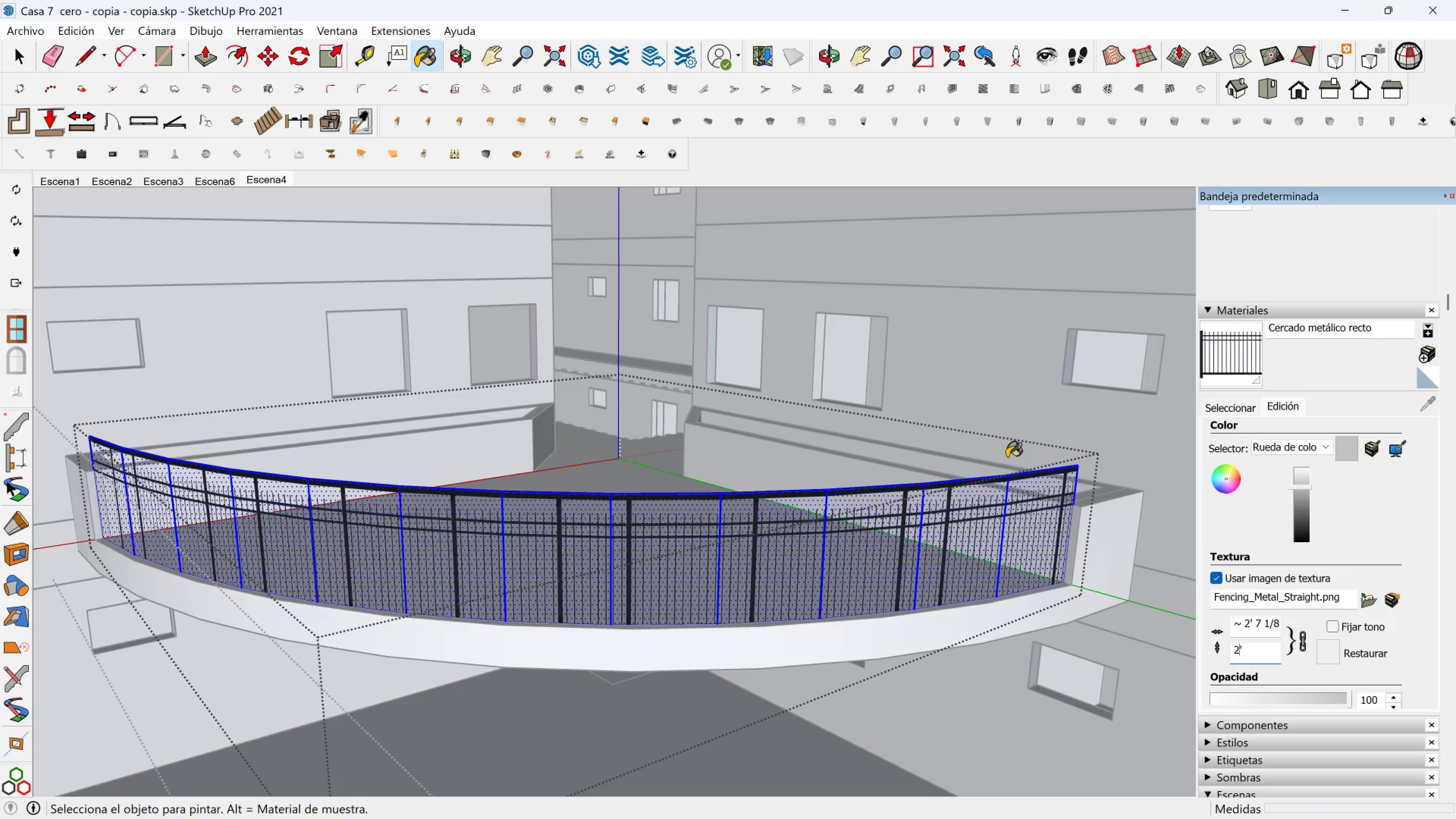 
key(Space)
 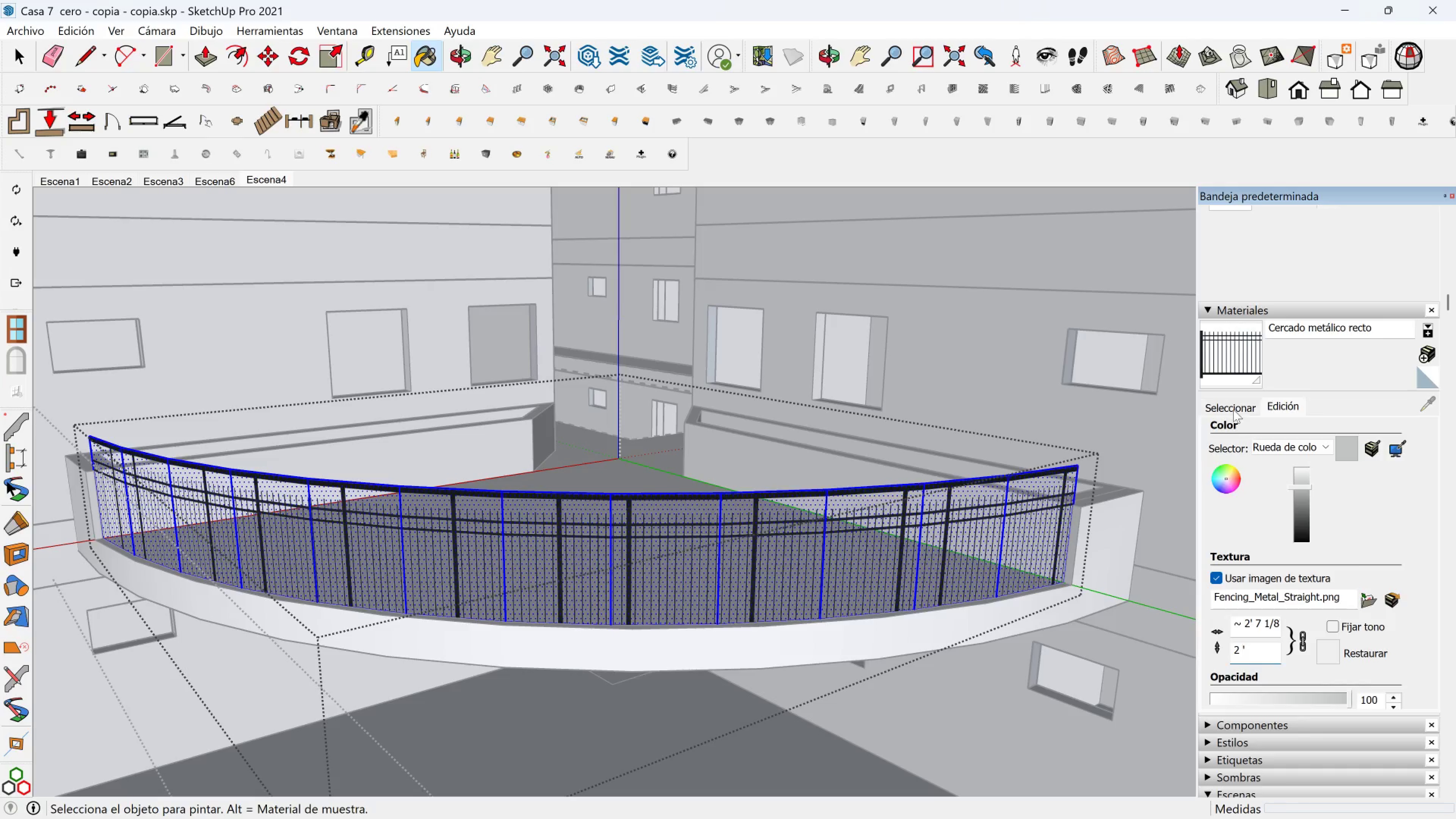 
double_click([1015, 399])
 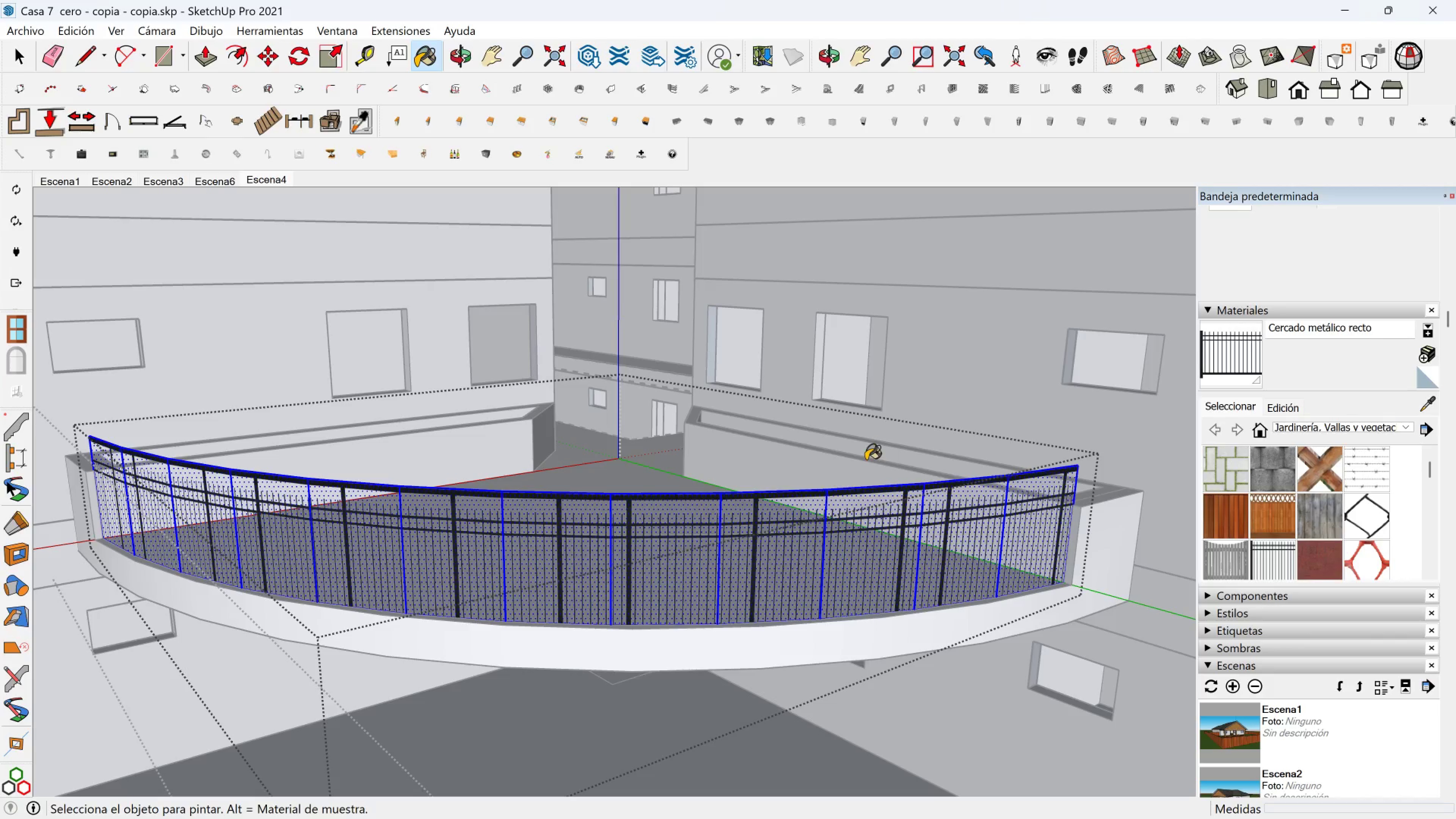 
key(Space)
 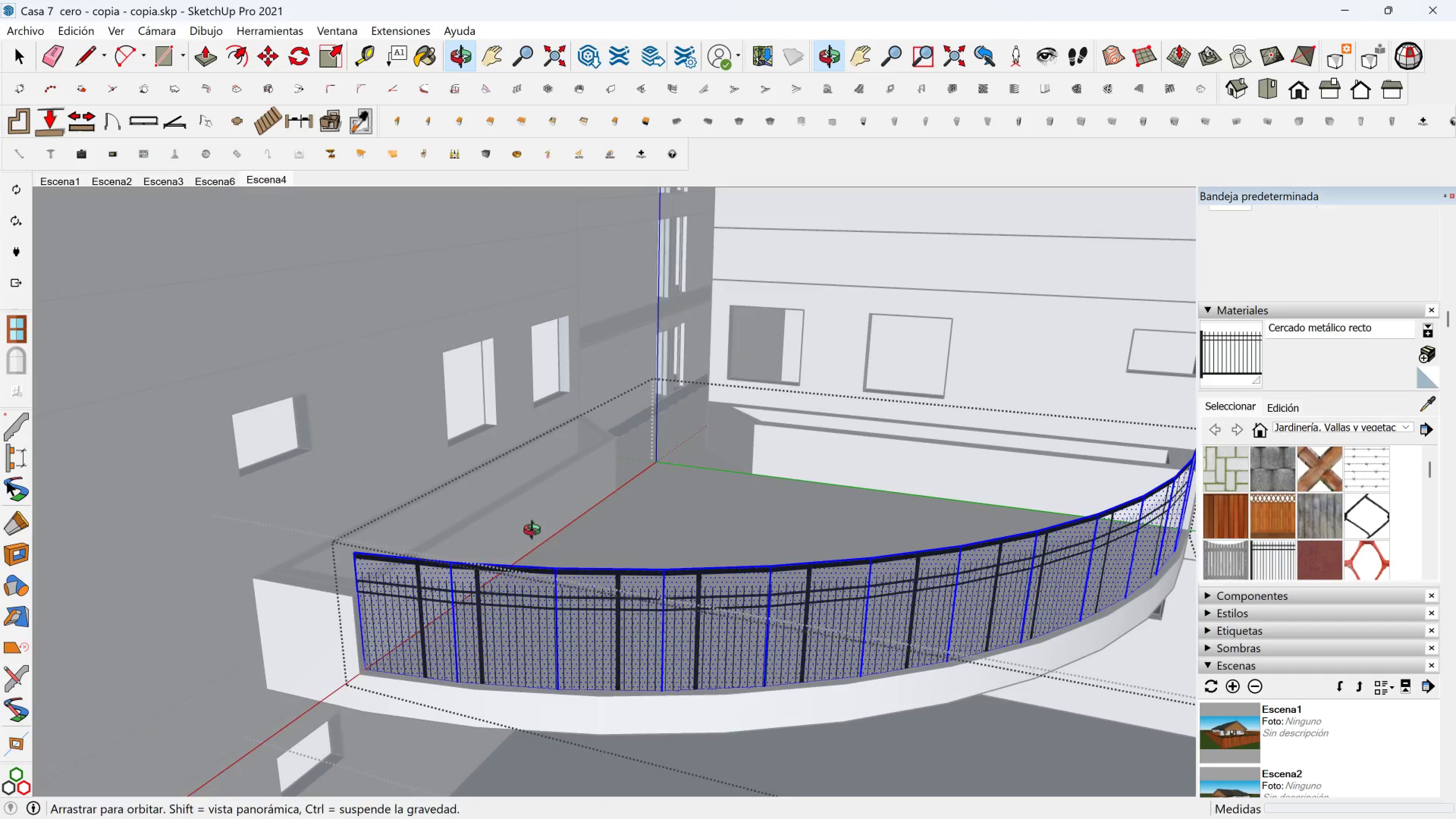 
key(Shift+ShiftLeft)
 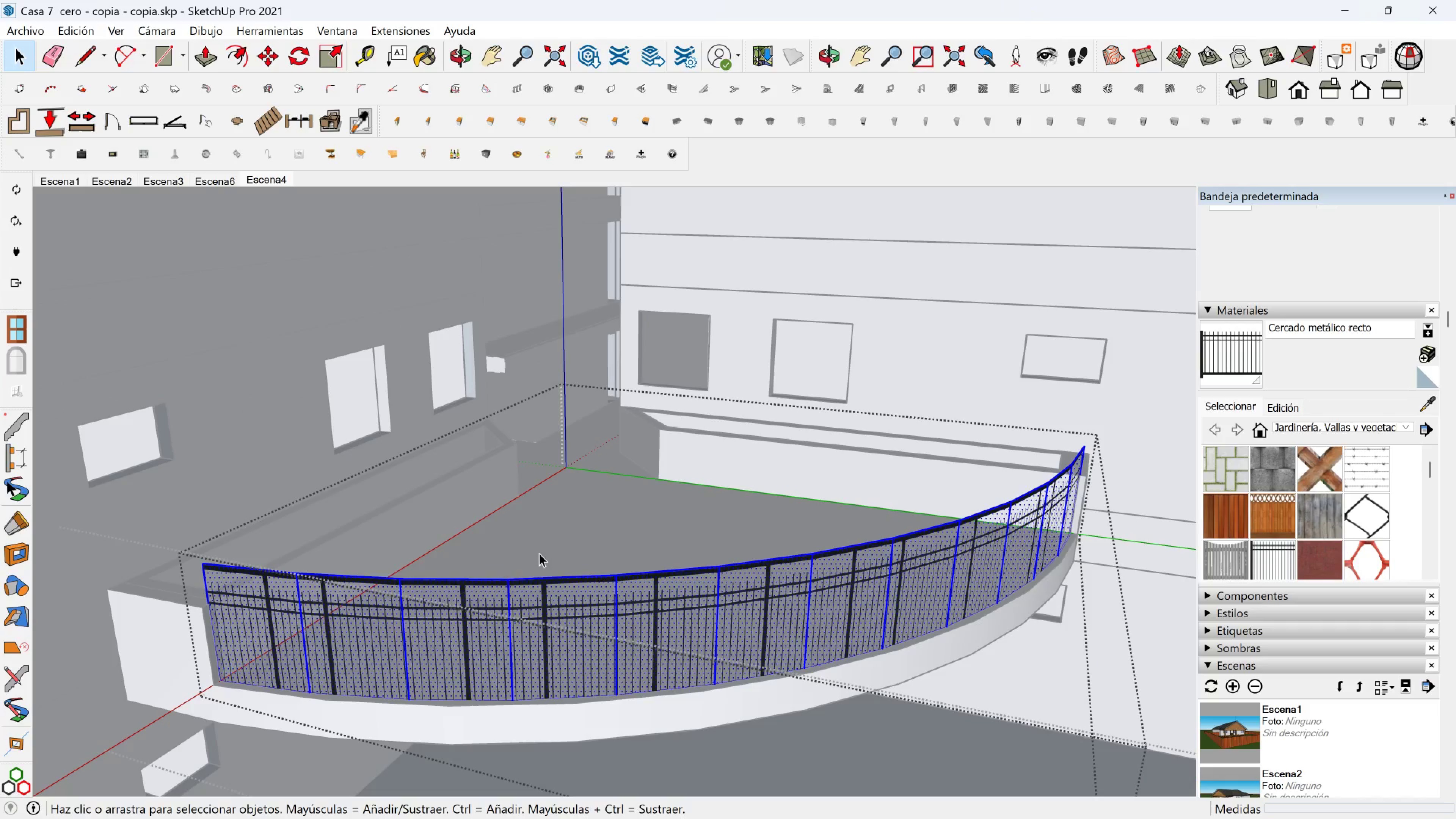 
left_click([539, 553])
 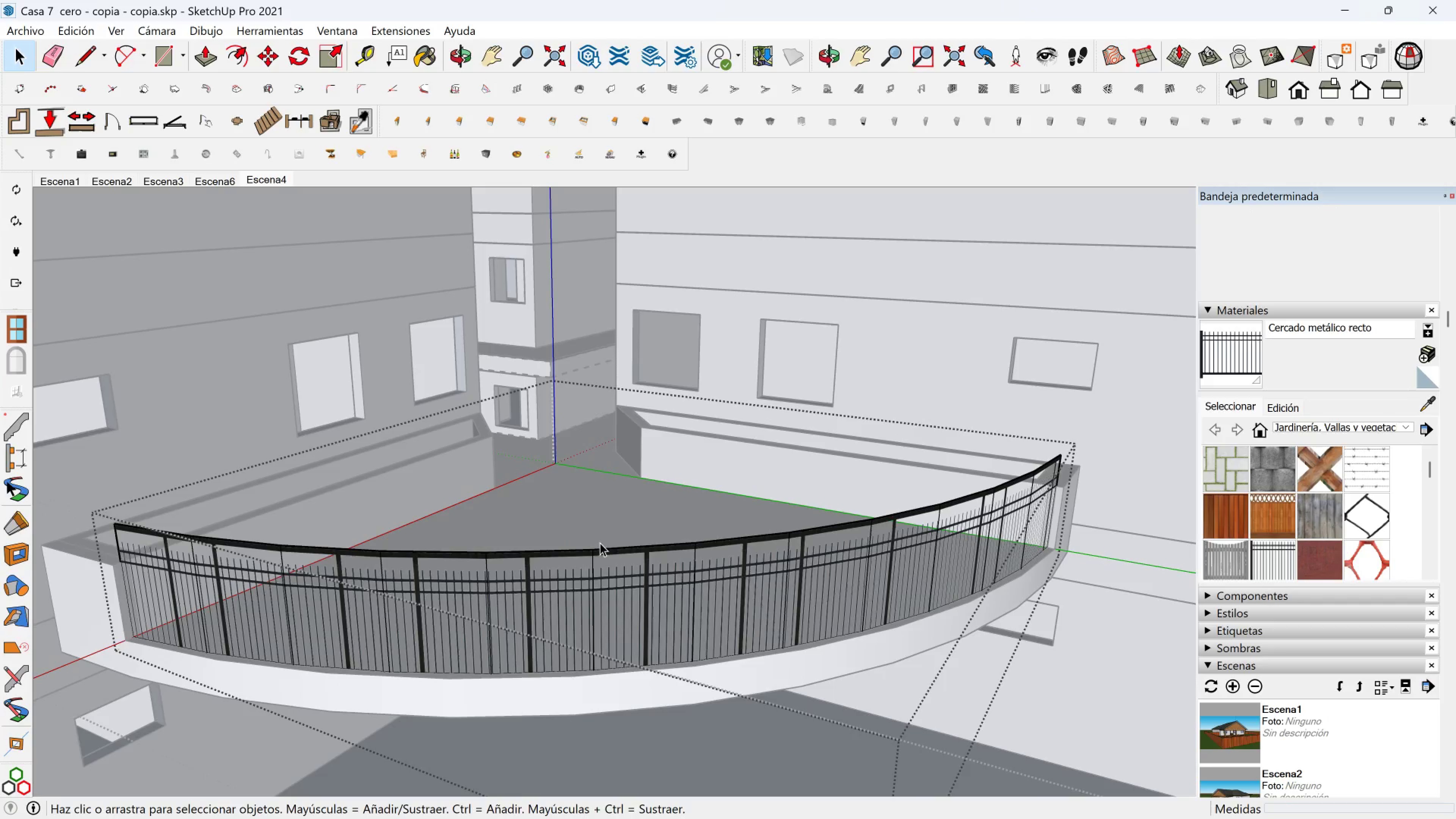 
scroll: coordinate [633, 552], scroll_direction: down, amount: 2.0
 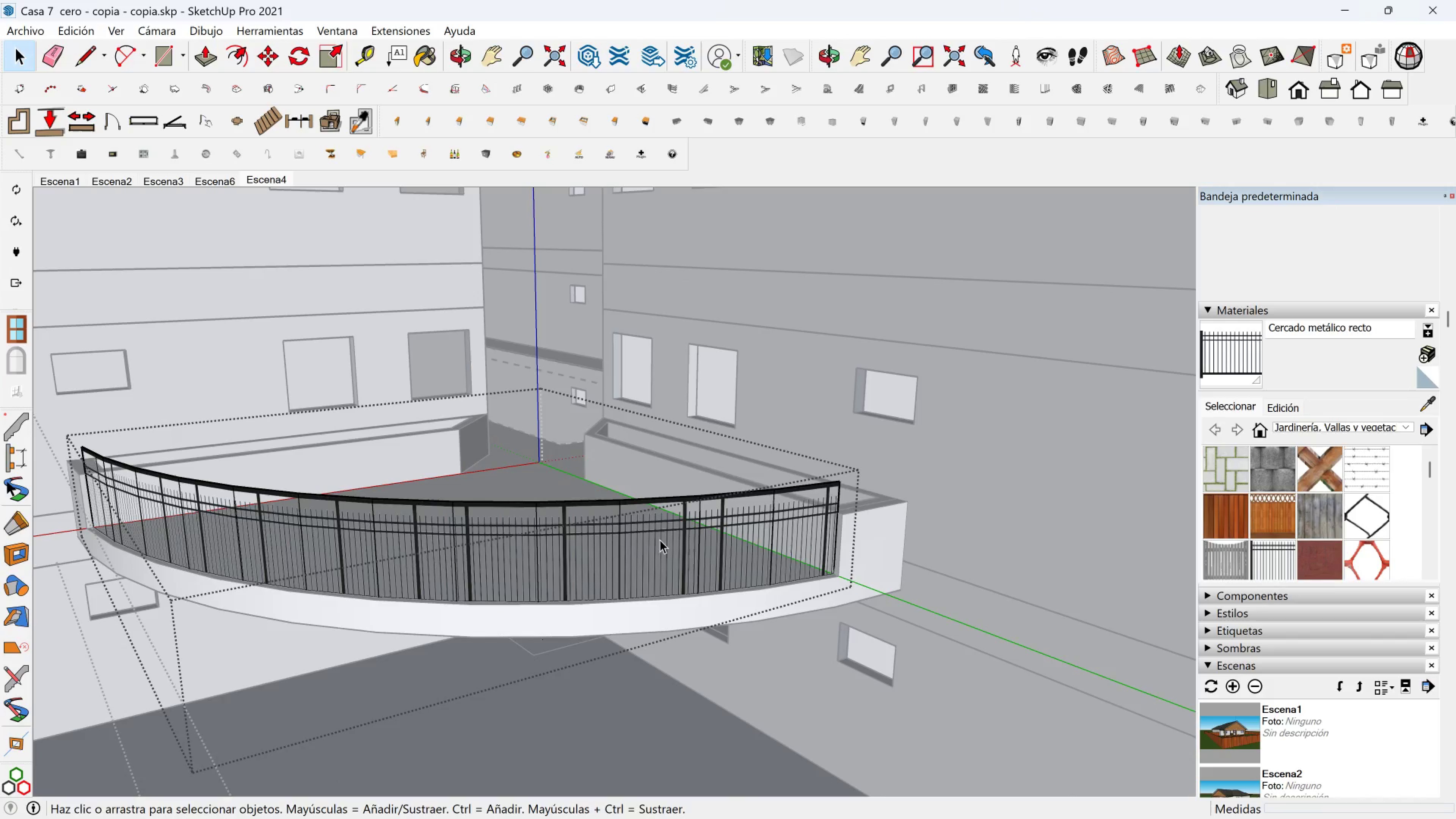 
left_click_drag(start_coordinate=[852, 568], to_coordinate=[854, 568])
 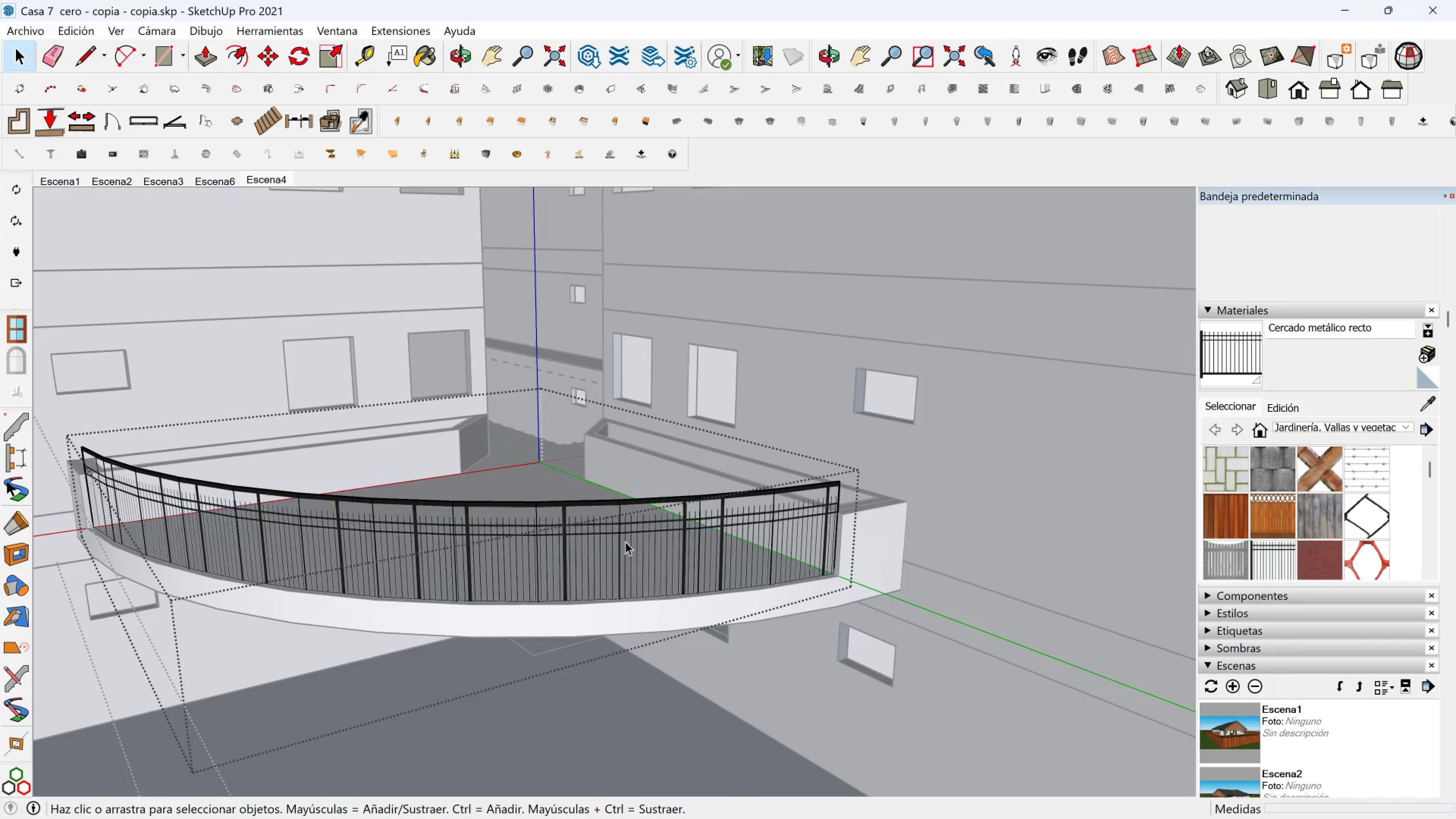 
scroll: coordinate [523, 524], scroll_direction: down, amount: 1.0
 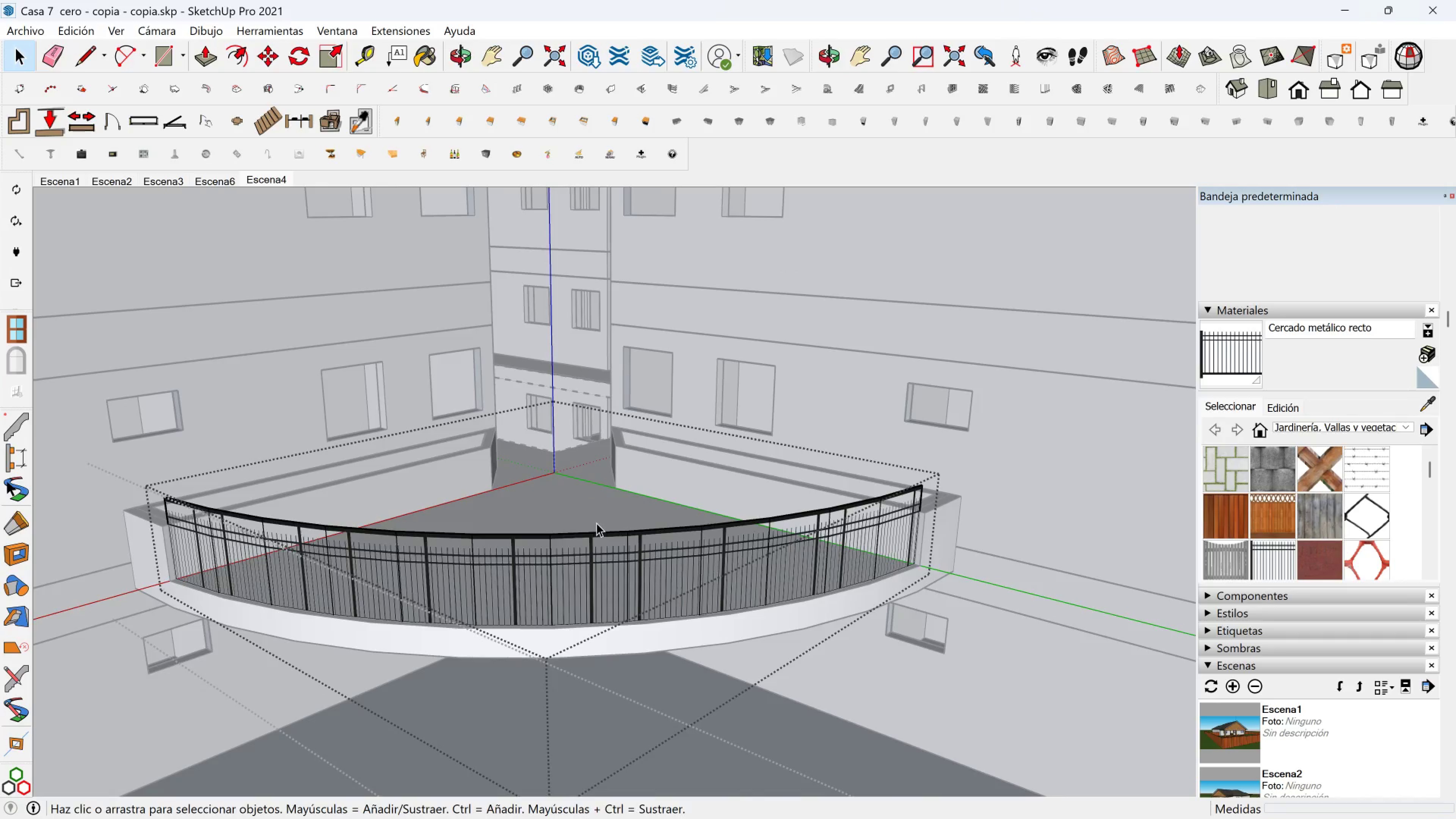 
key(Escape)
 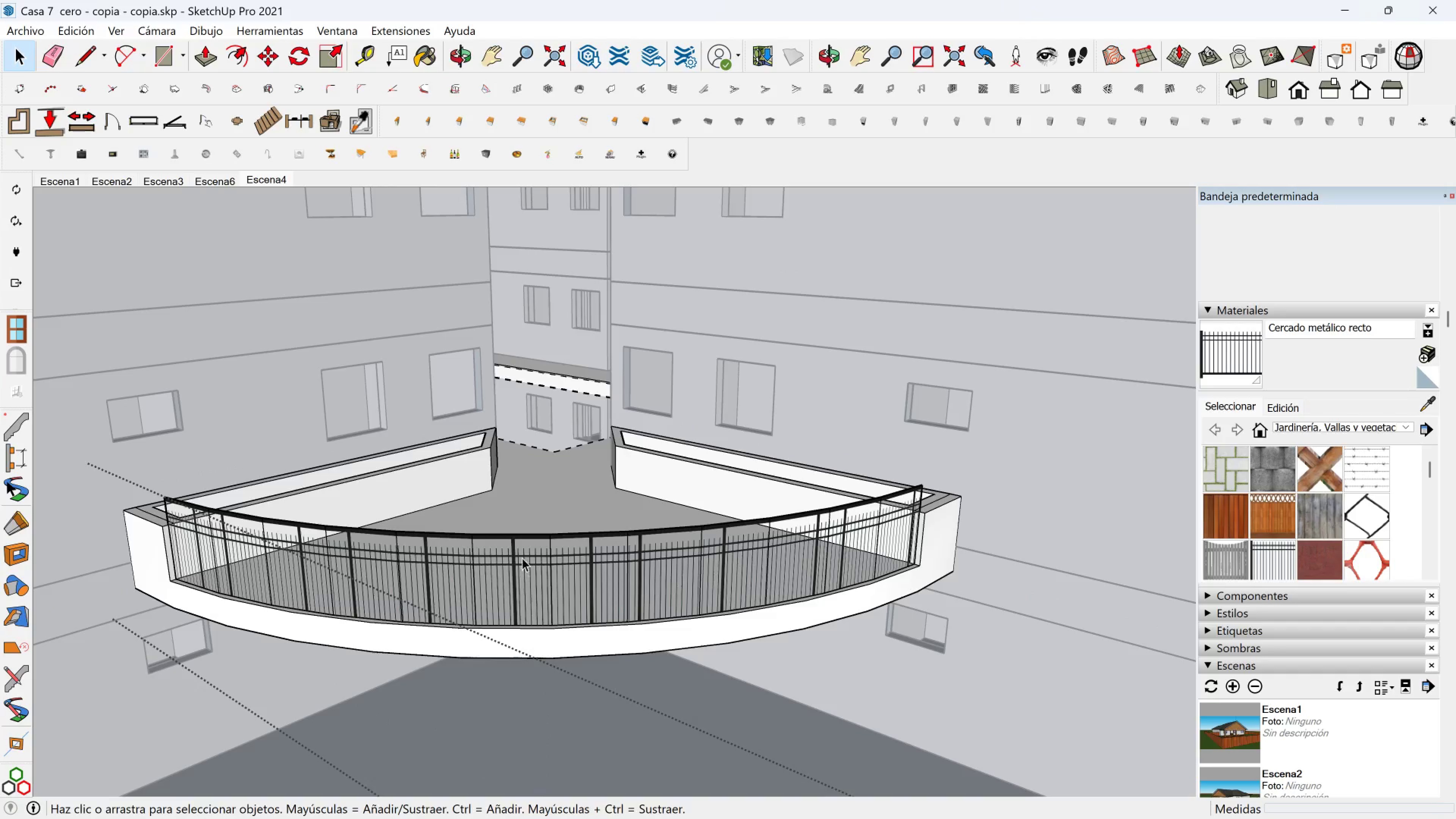 
left_click([531, 555])
 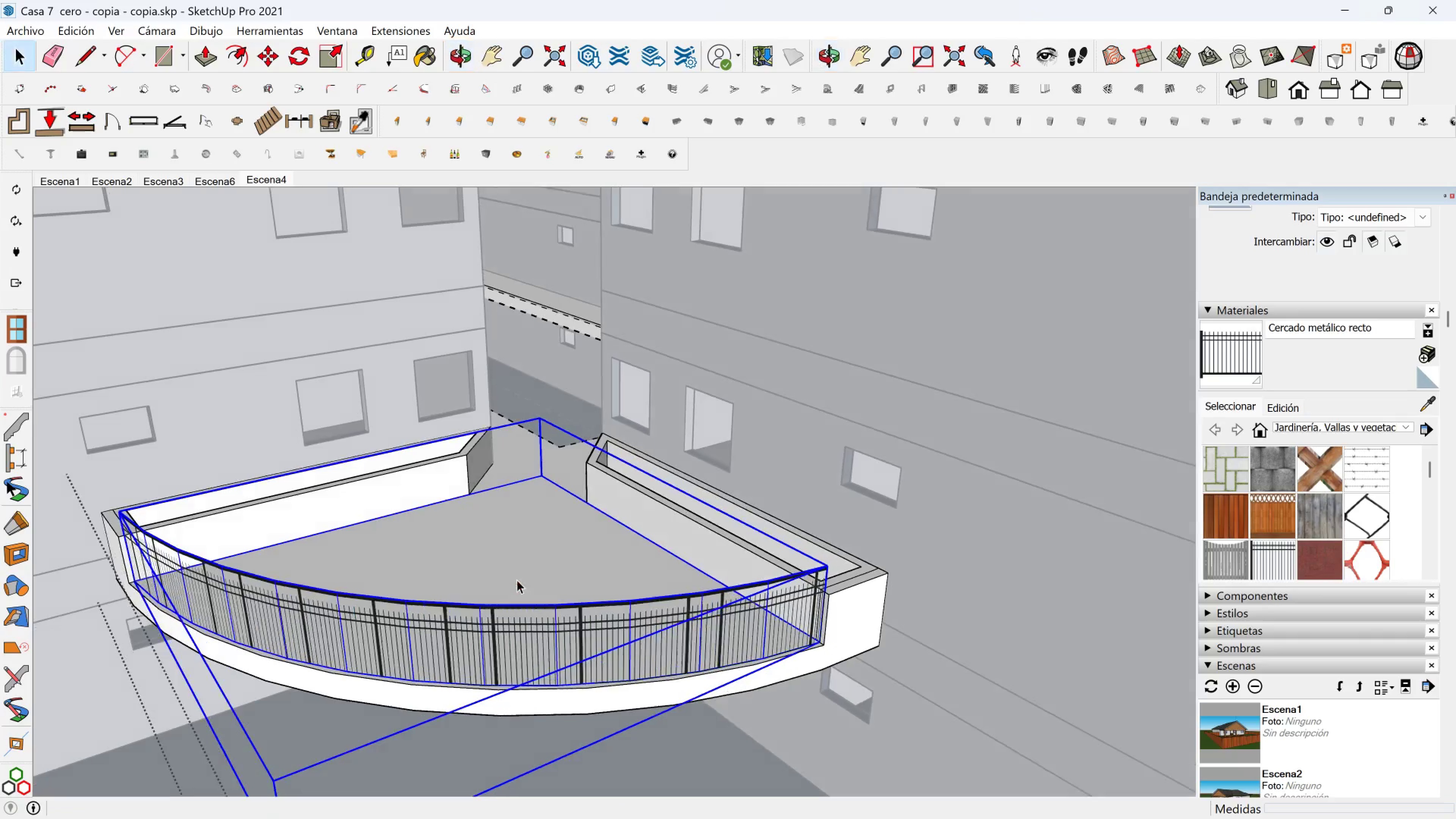 
scroll: coordinate [503, 520], scroll_direction: down, amount: 6.0
 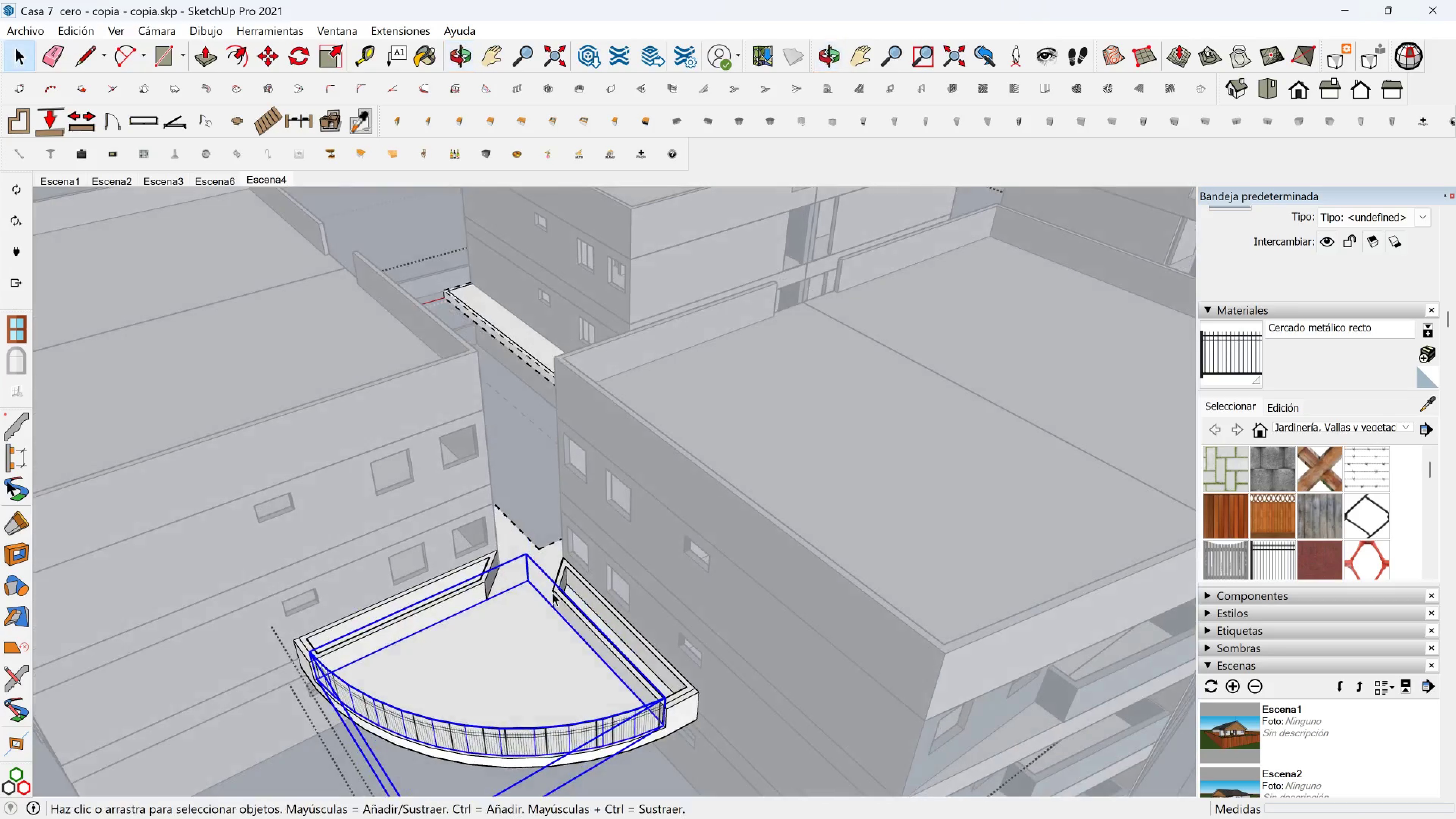 
key(Shift+ShiftLeft)
 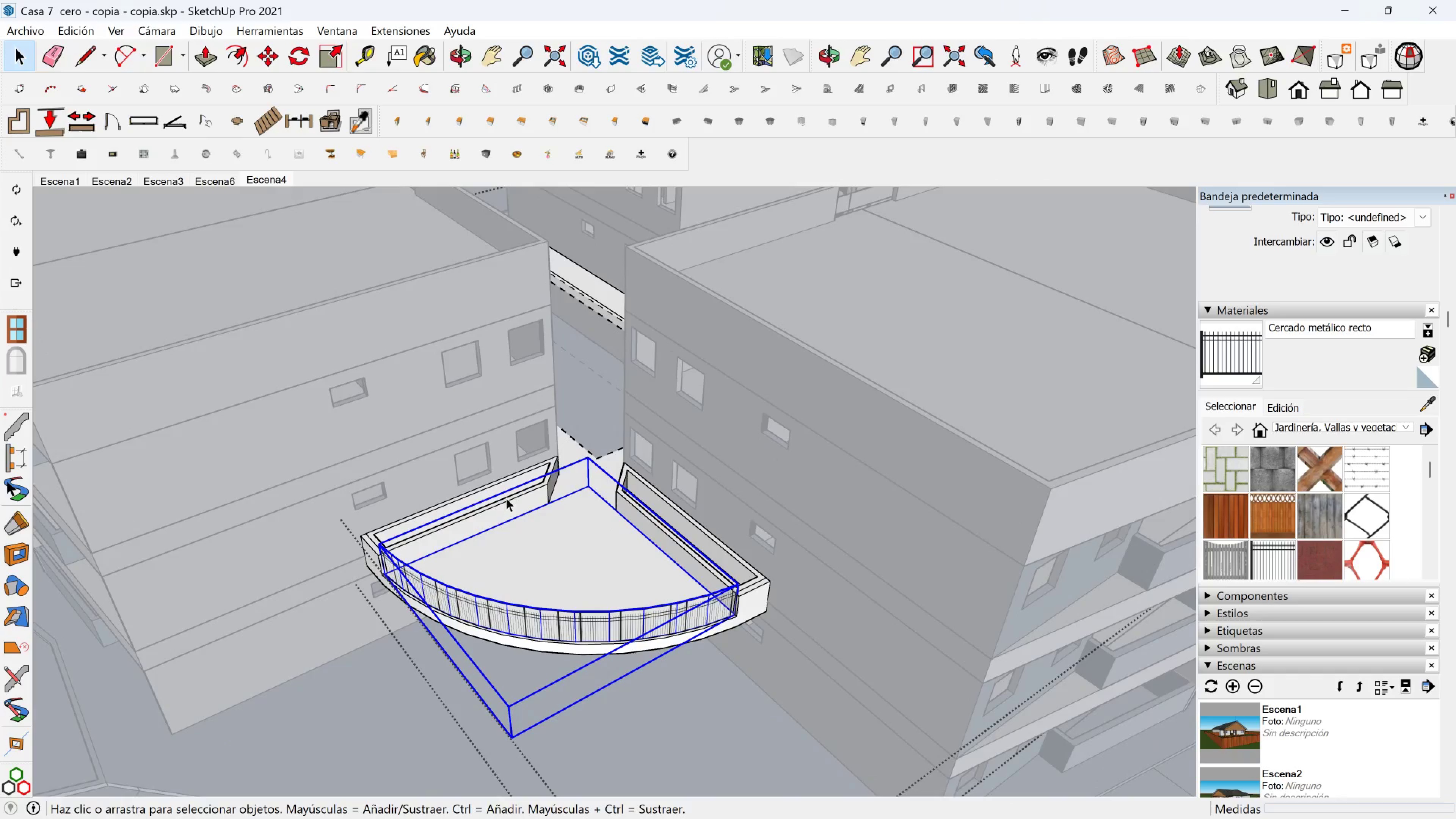 
scroll: coordinate [461, 494], scroll_direction: up, amount: 2.0
 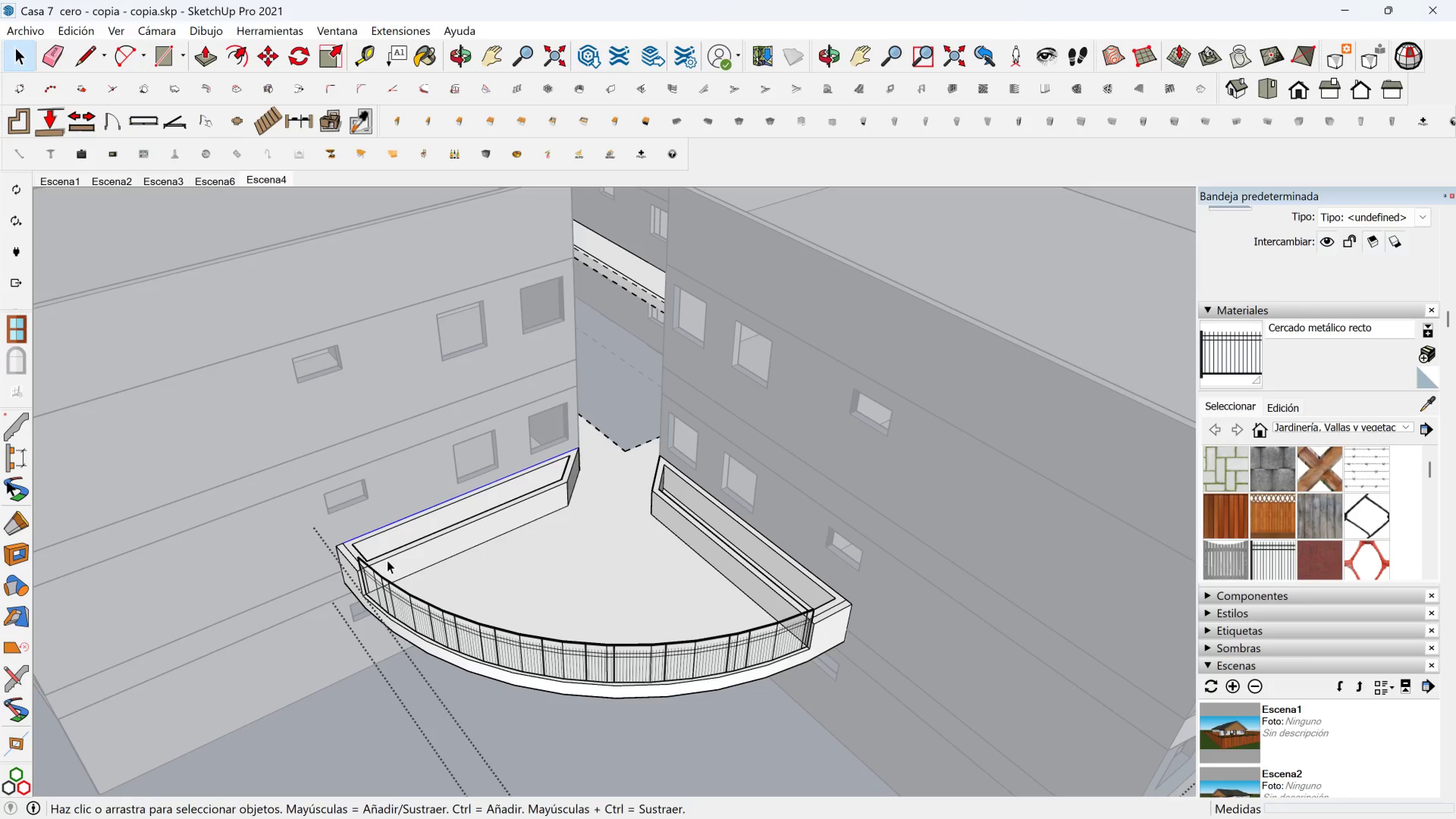 
double_click([387, 560])
 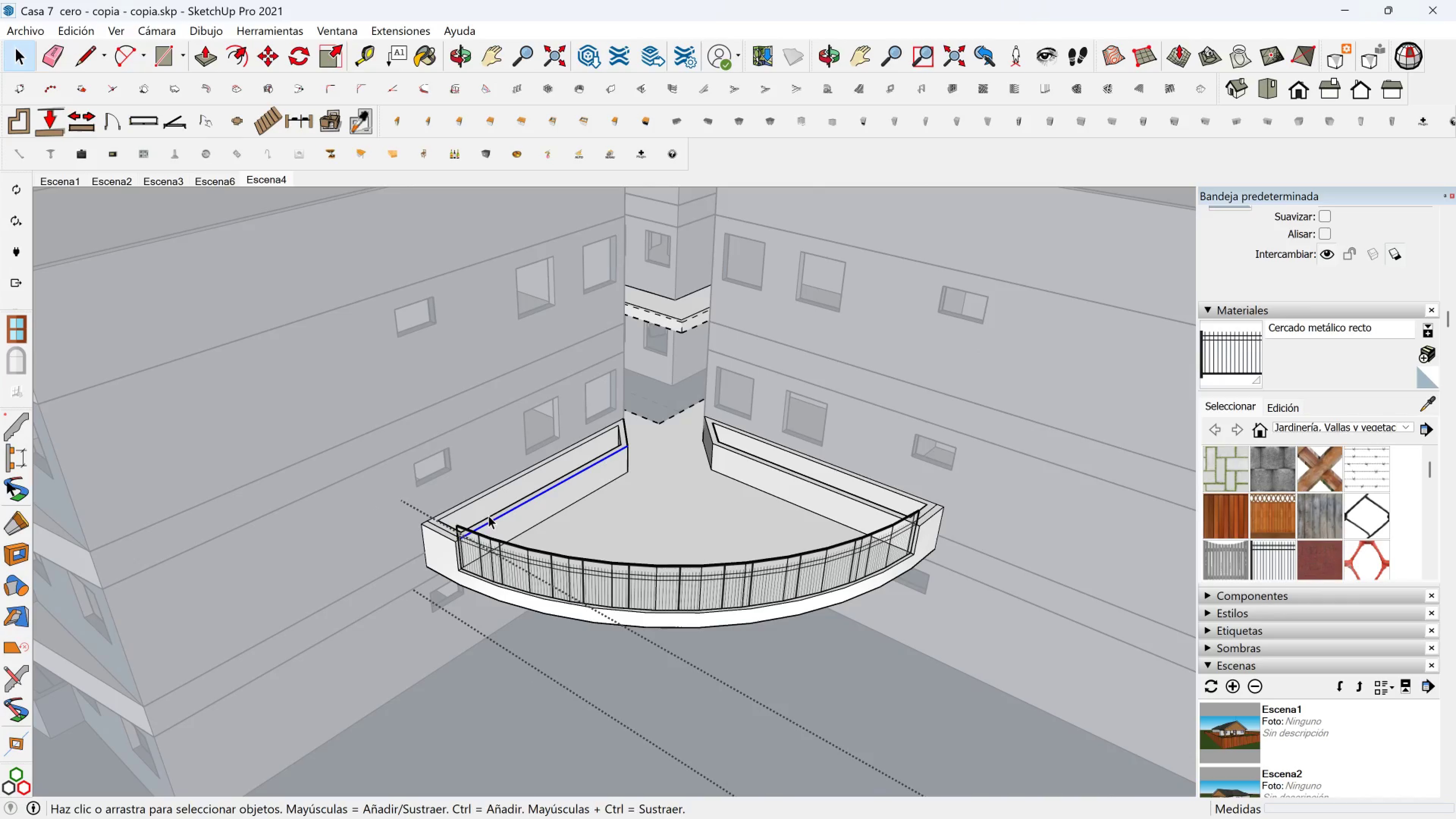 
scroll: coordinate [578, 505], scroll_direction: down, amount: 2.0
 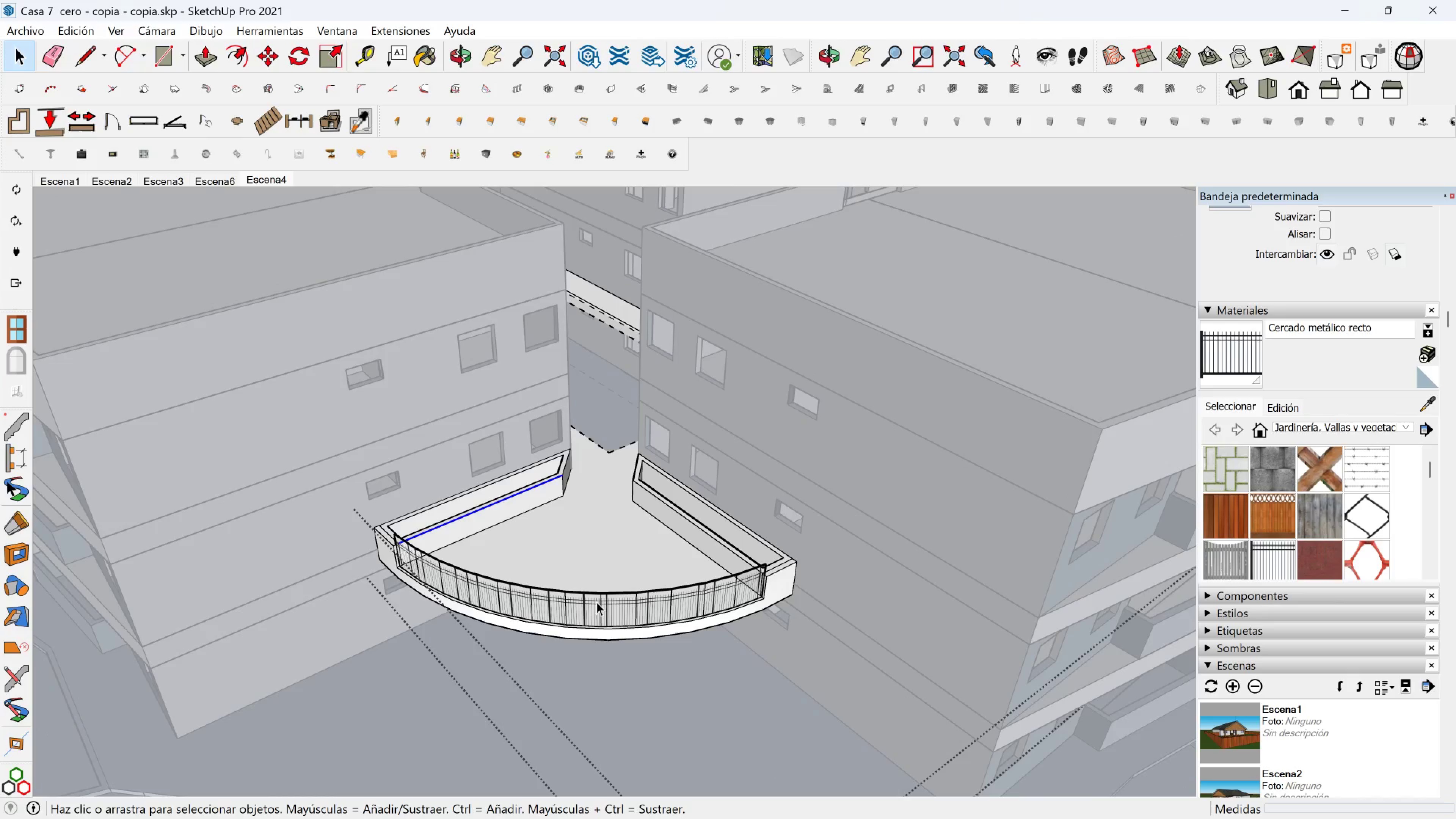 
left_click([593, 602])
 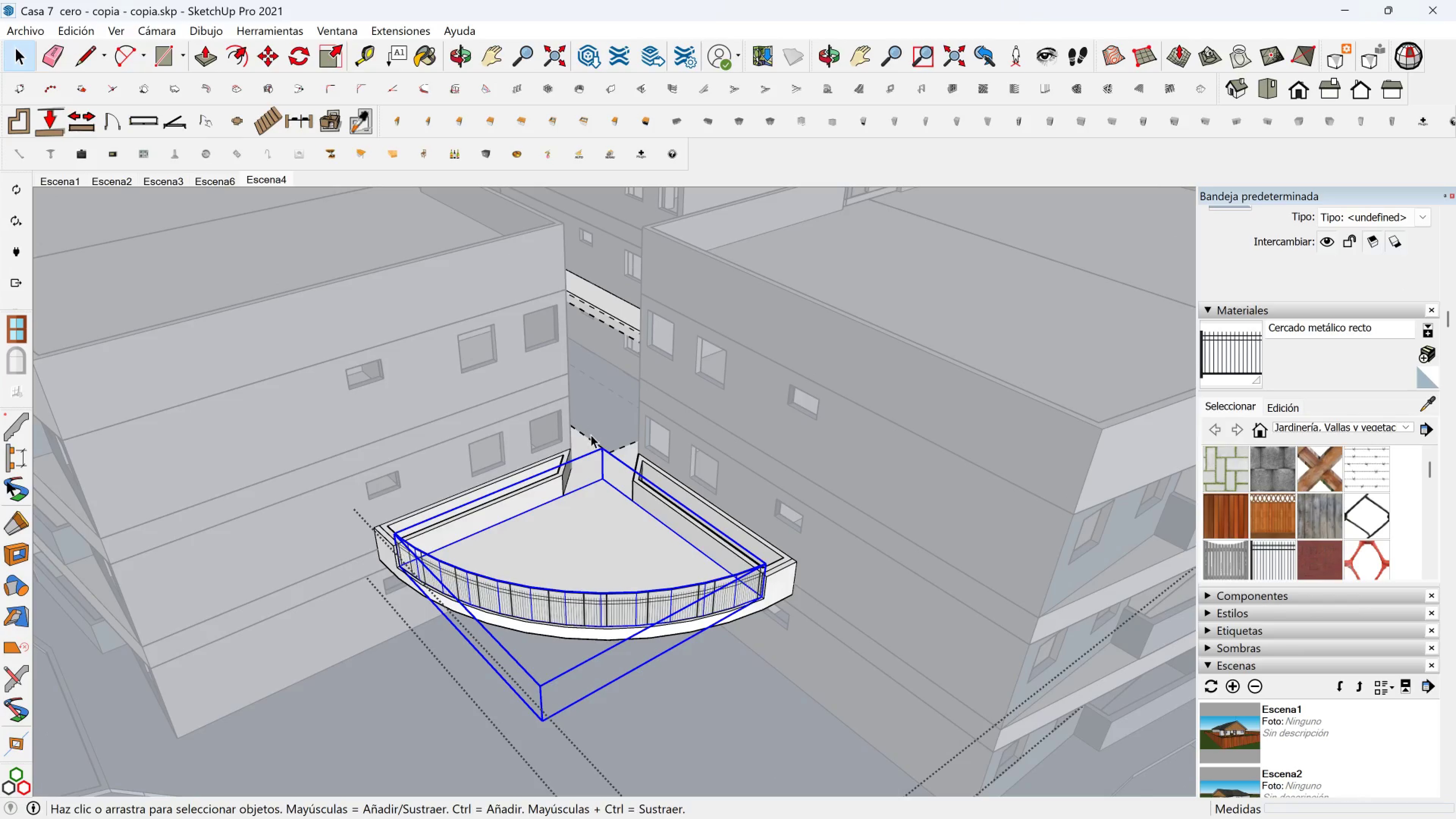 
key(M)
 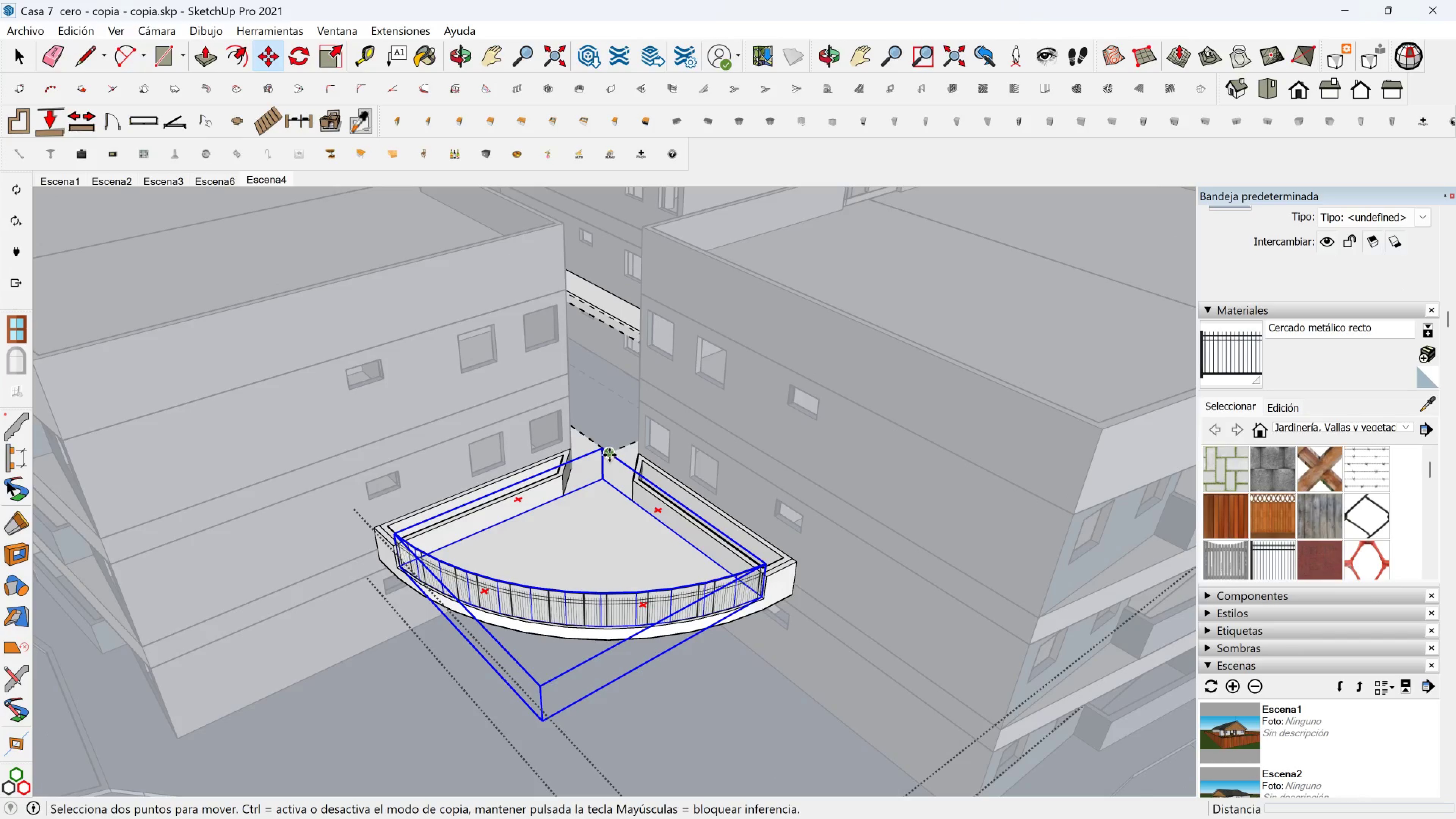 
key(Control+ControlLeft)
 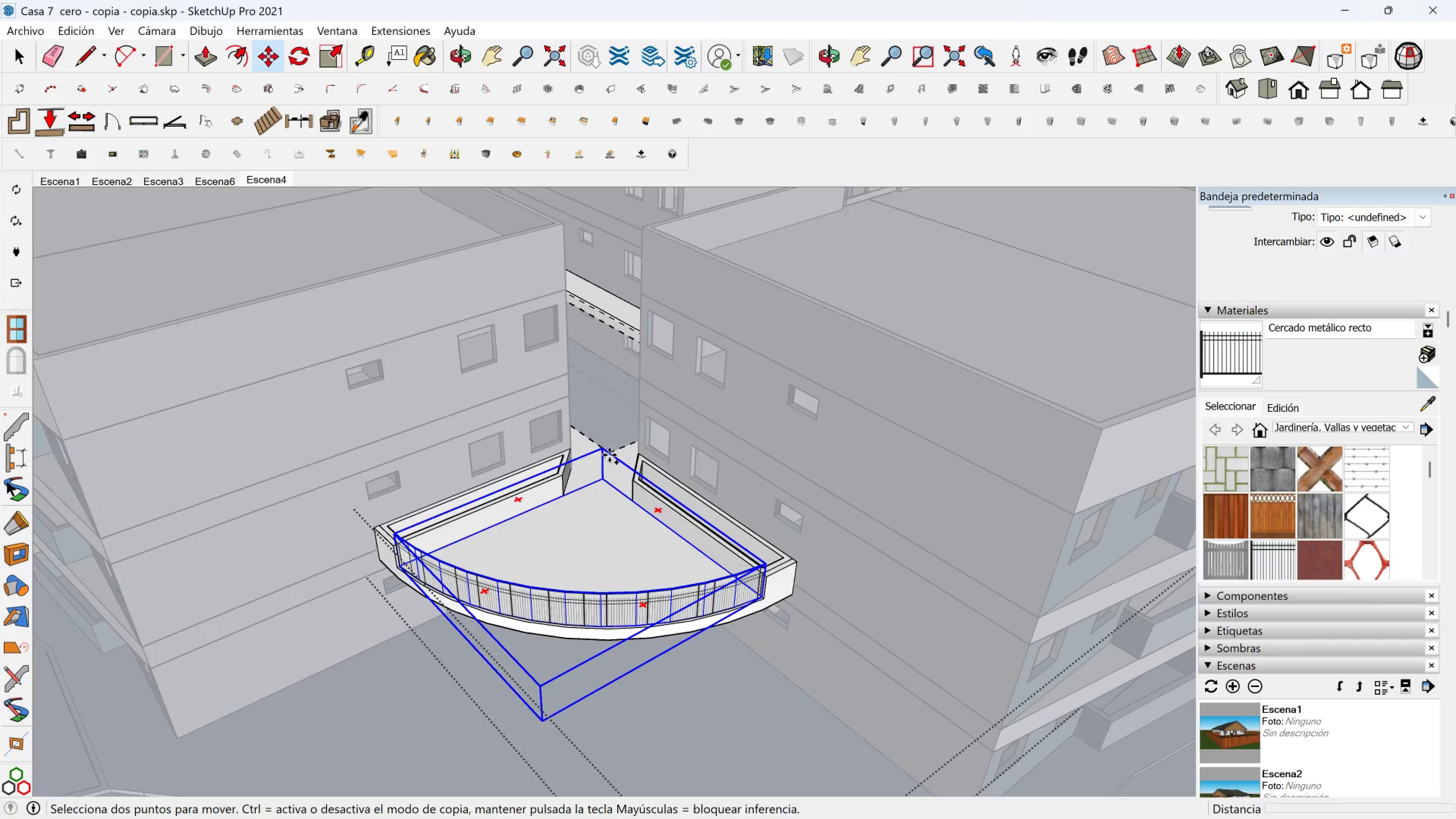 
left_click([609, 455])
 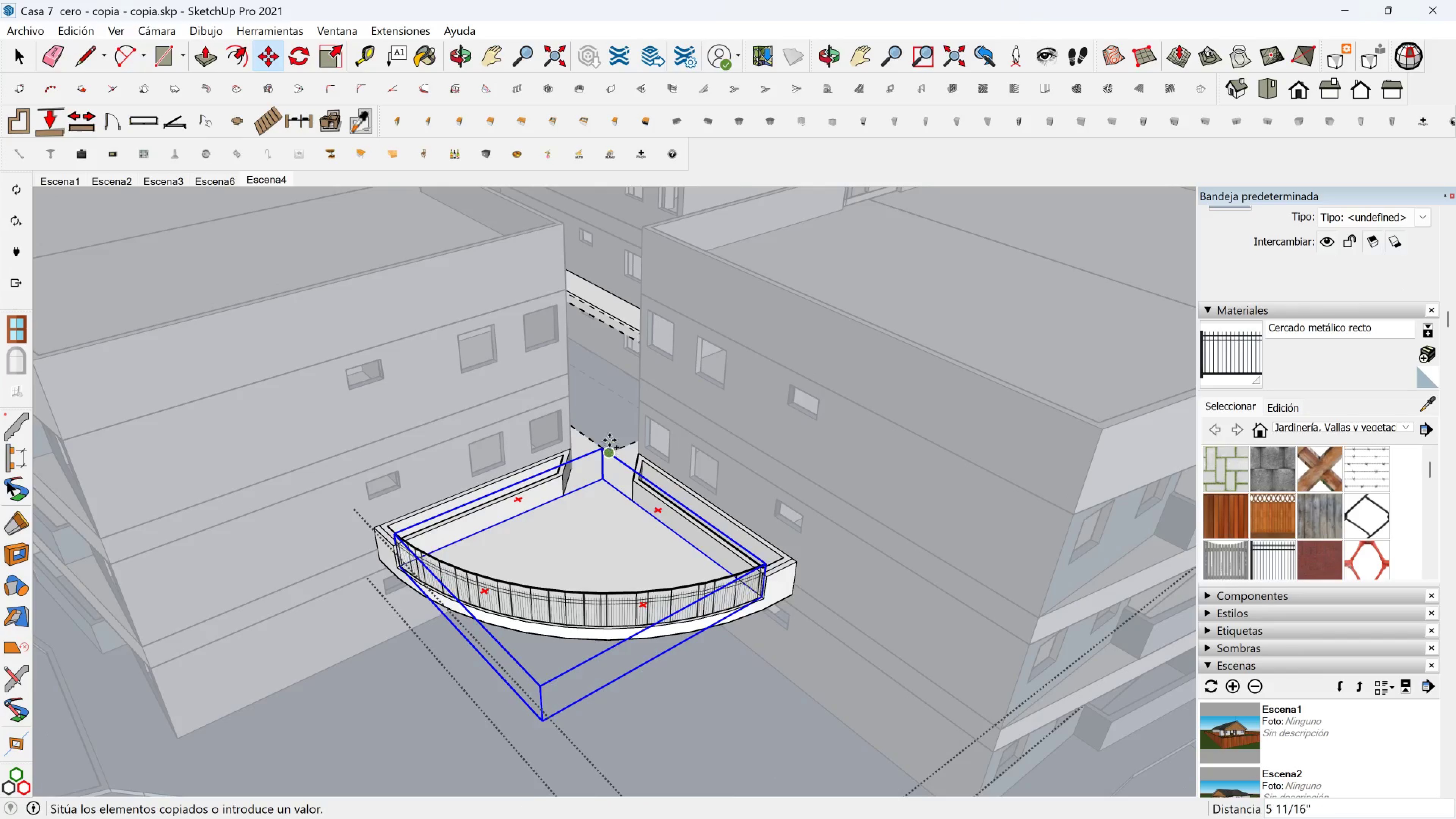 
hold_key(key=ShiftLeft, duration=0.83)
 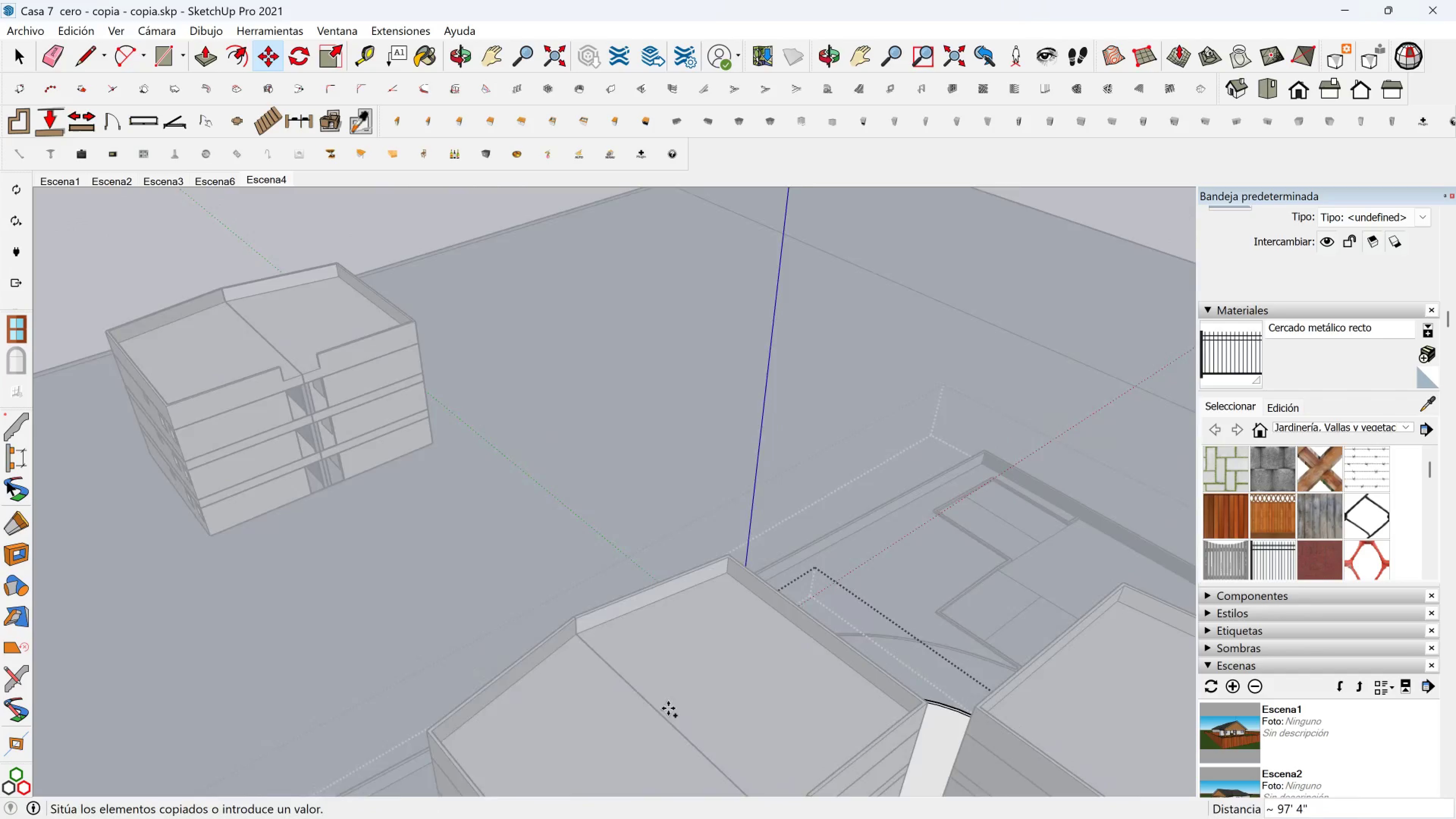 
key(Shift+ShiftLeft)
 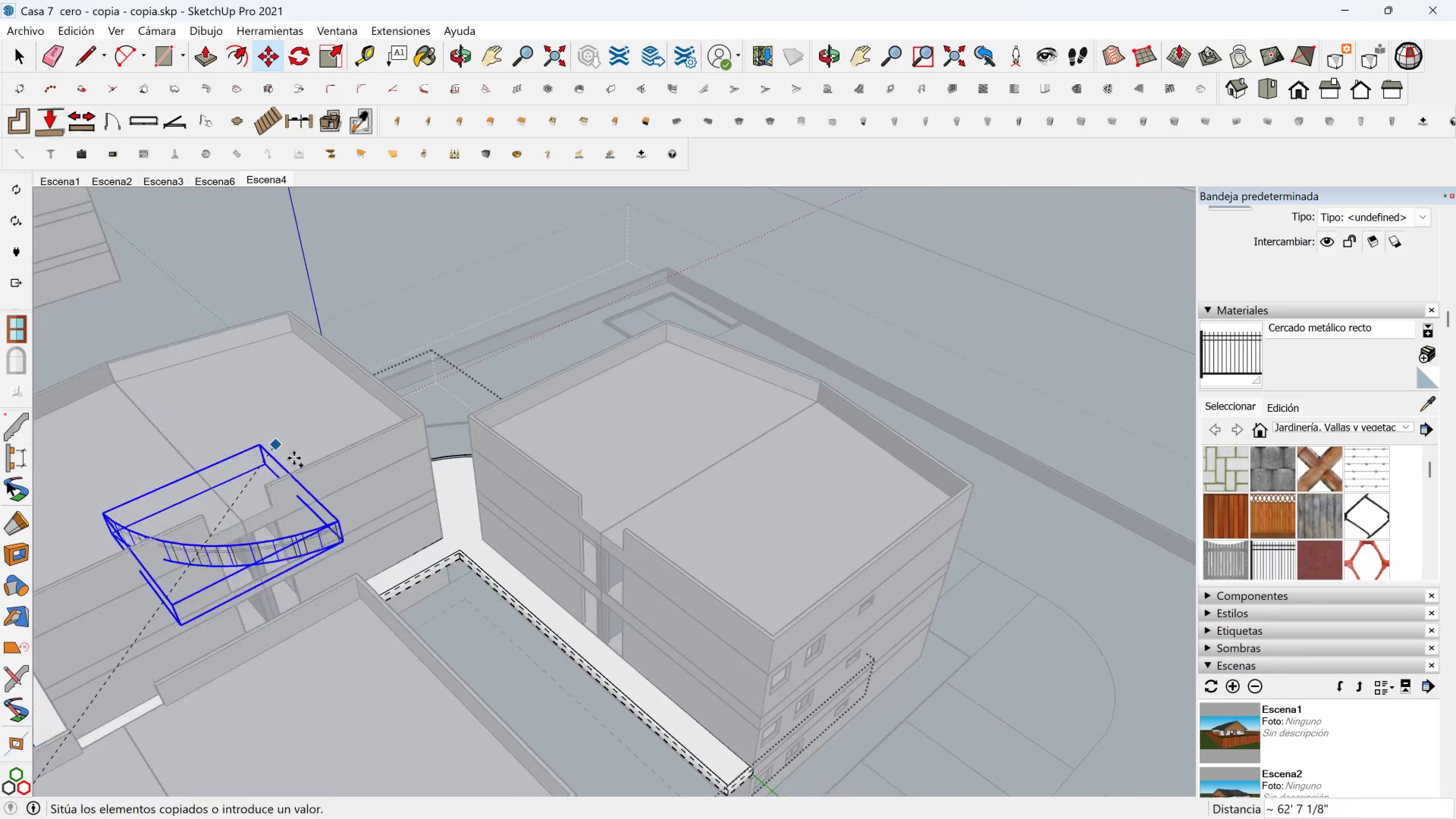 
scroll: coordinate [524, 513], scroll_direction: up, amount: 12.0
 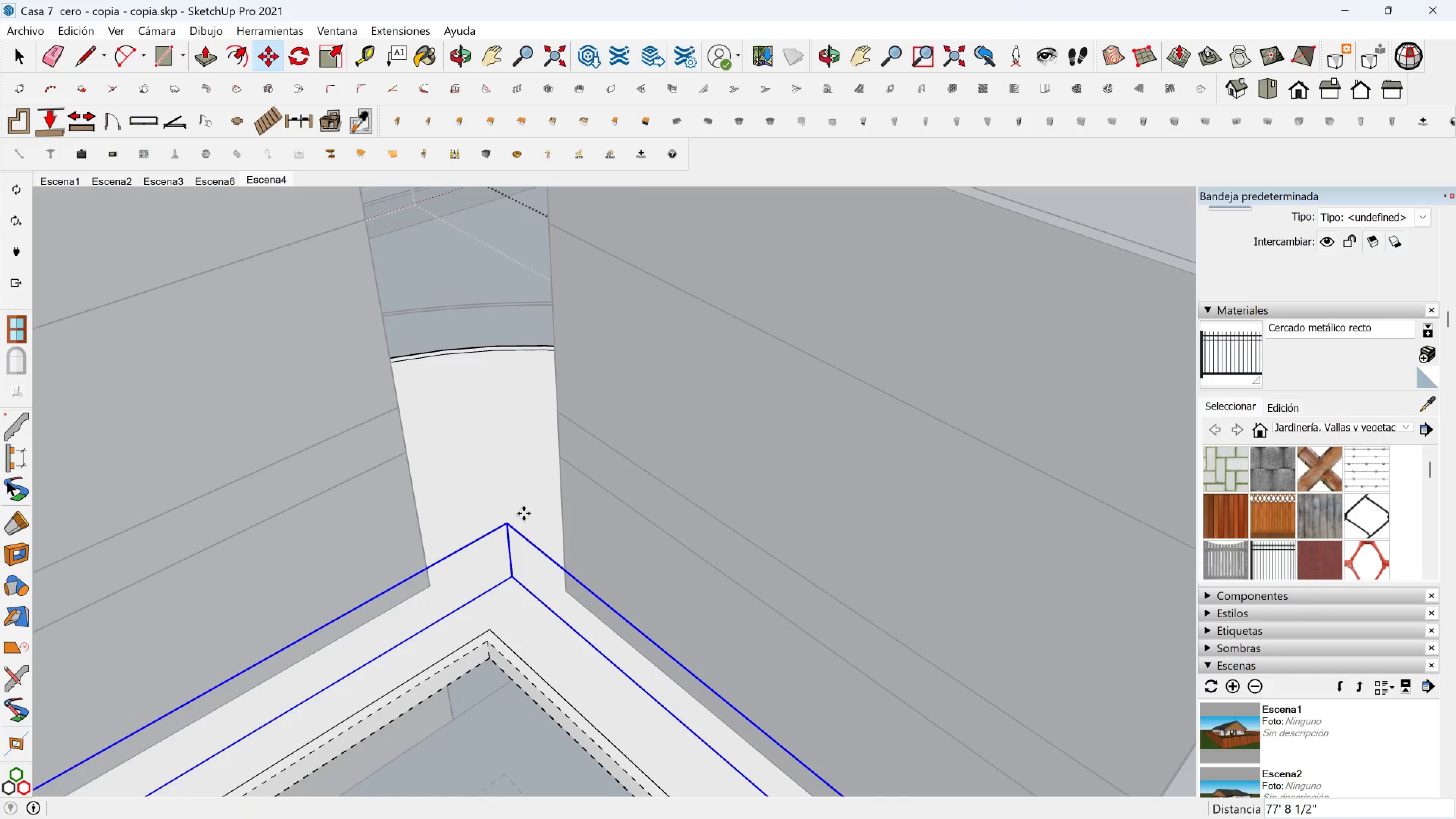 
left_click([524, 513])
 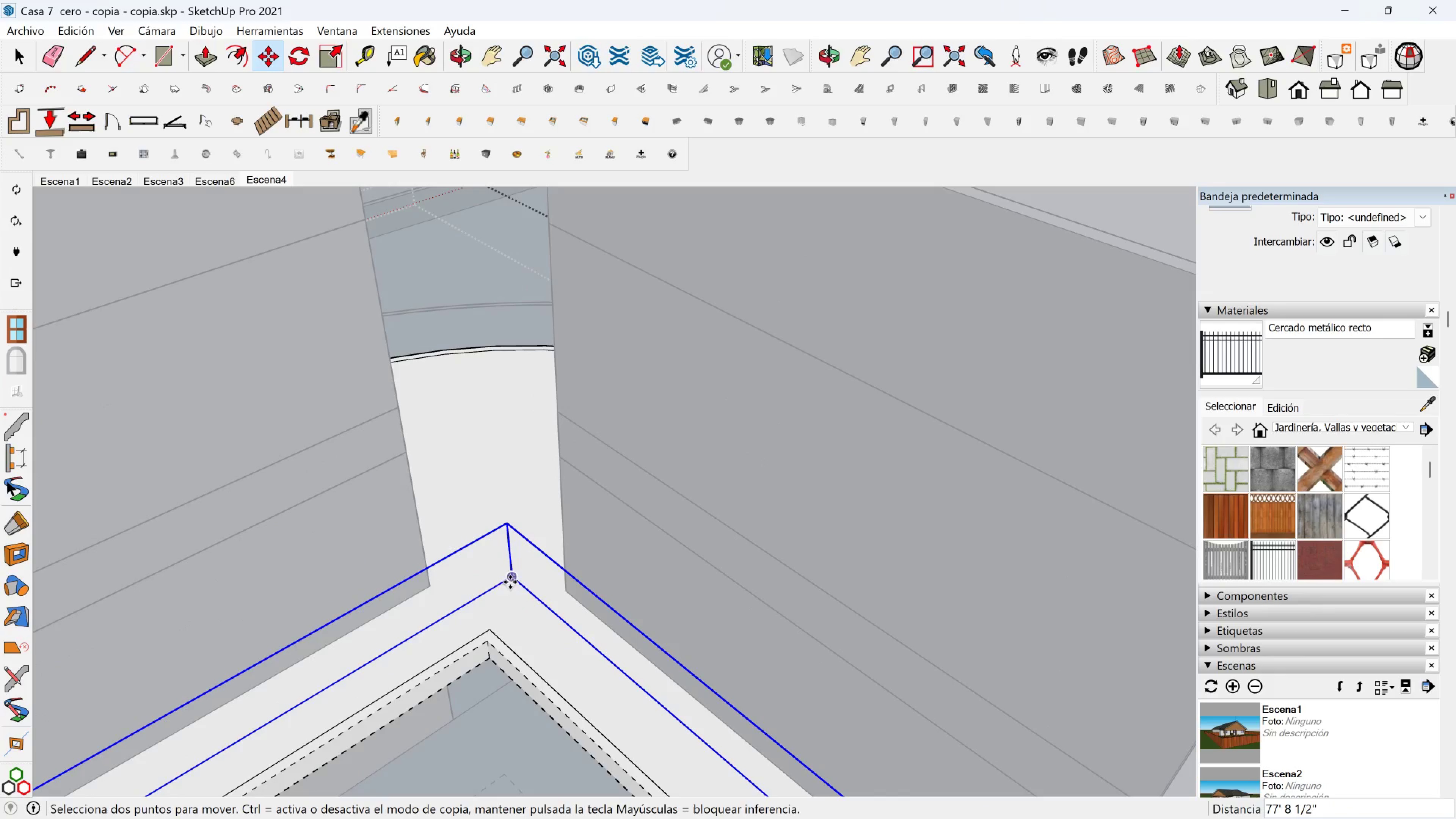 
left_click([510, 579])
 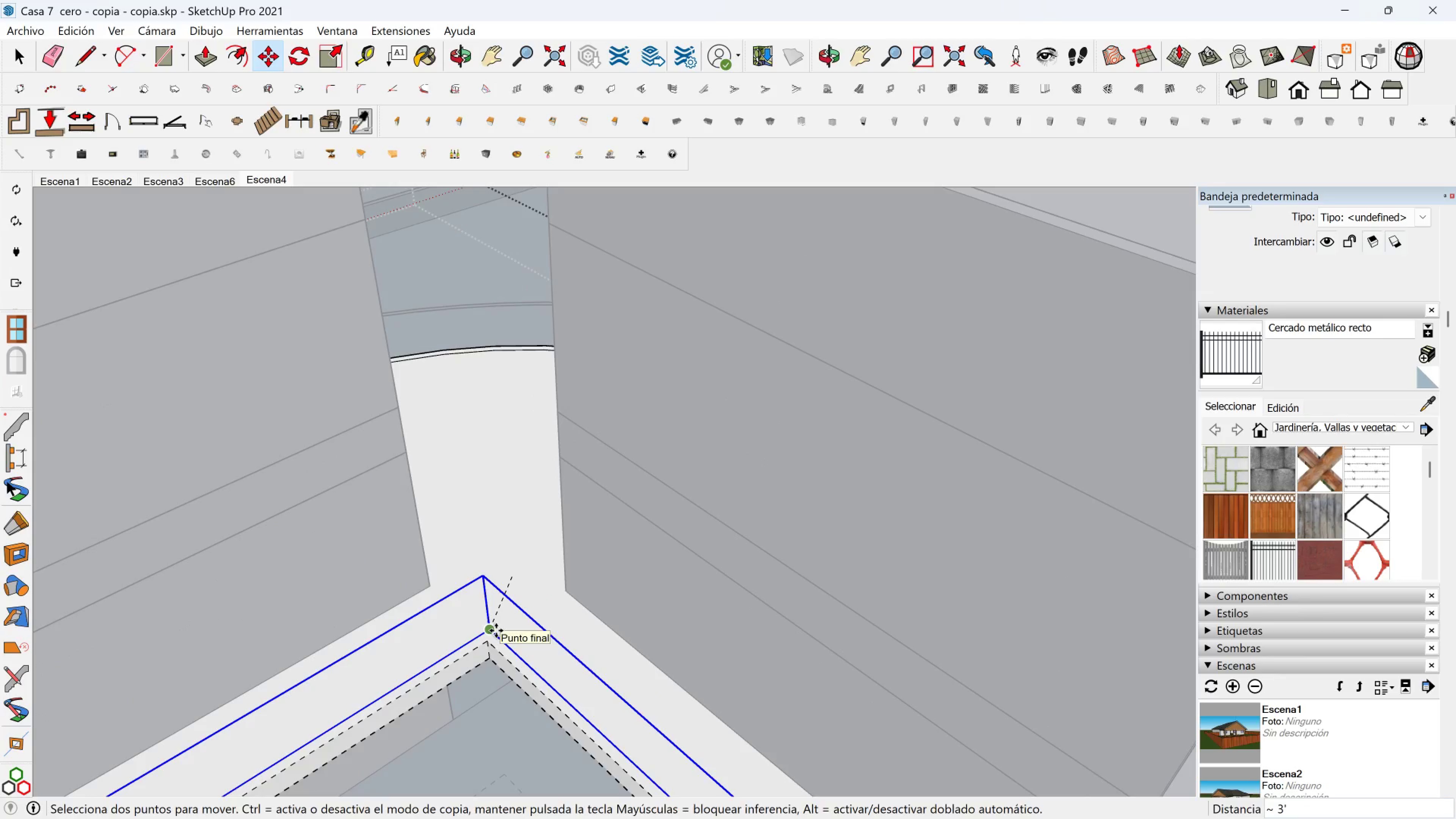 
left_click([496, 631])
 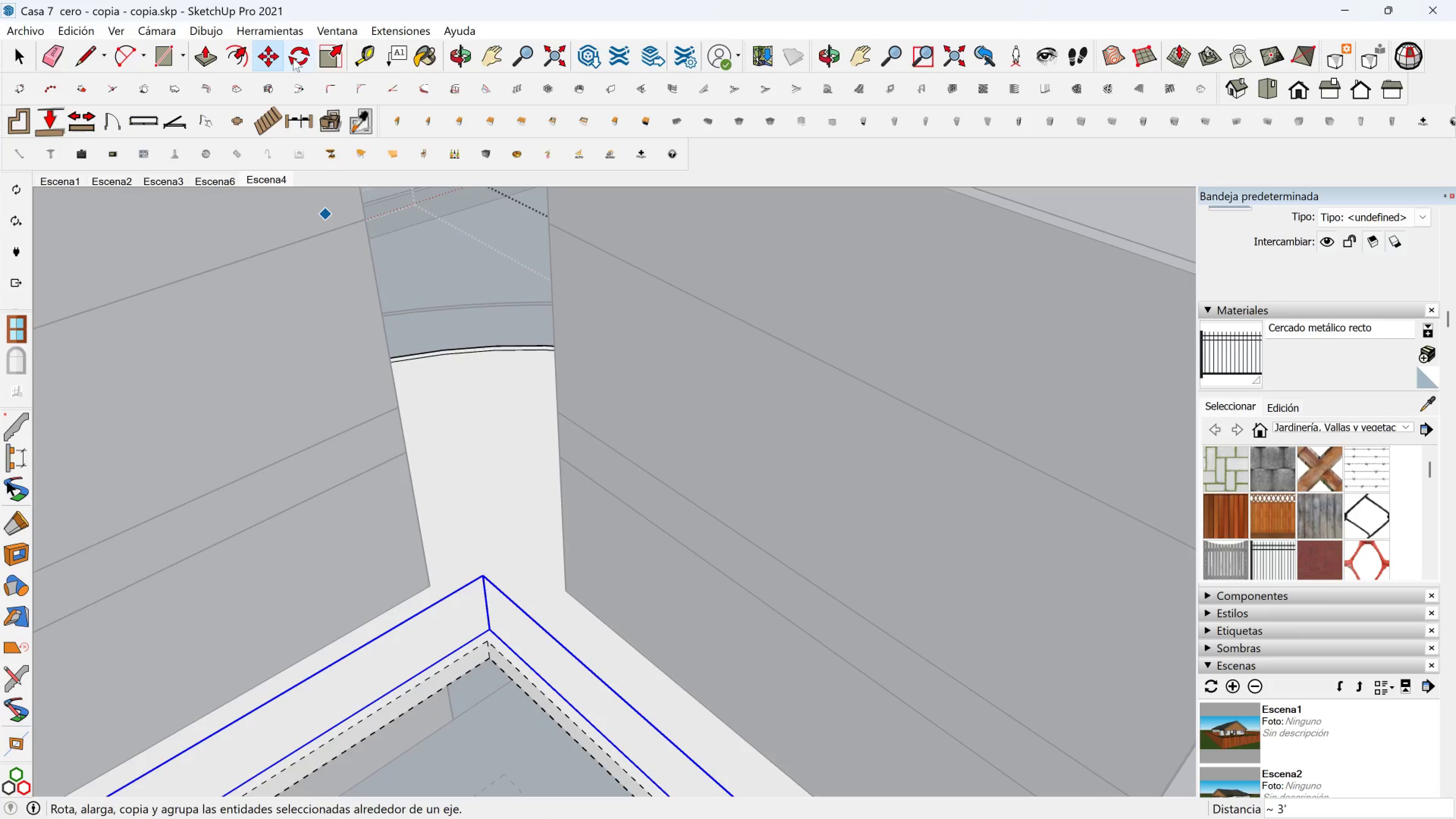 
left_click([287, 58])
 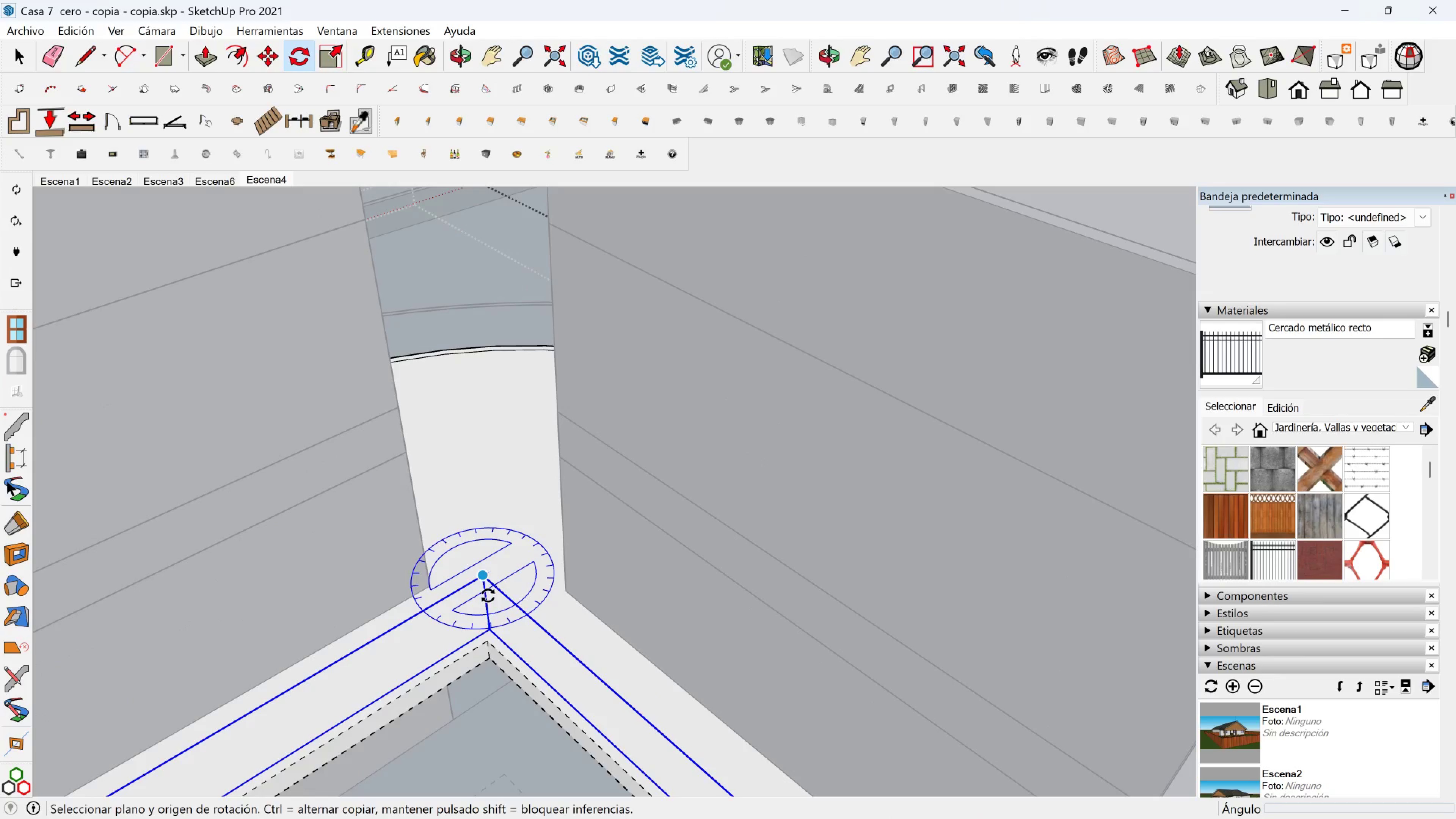 
left_click([488, 599])
 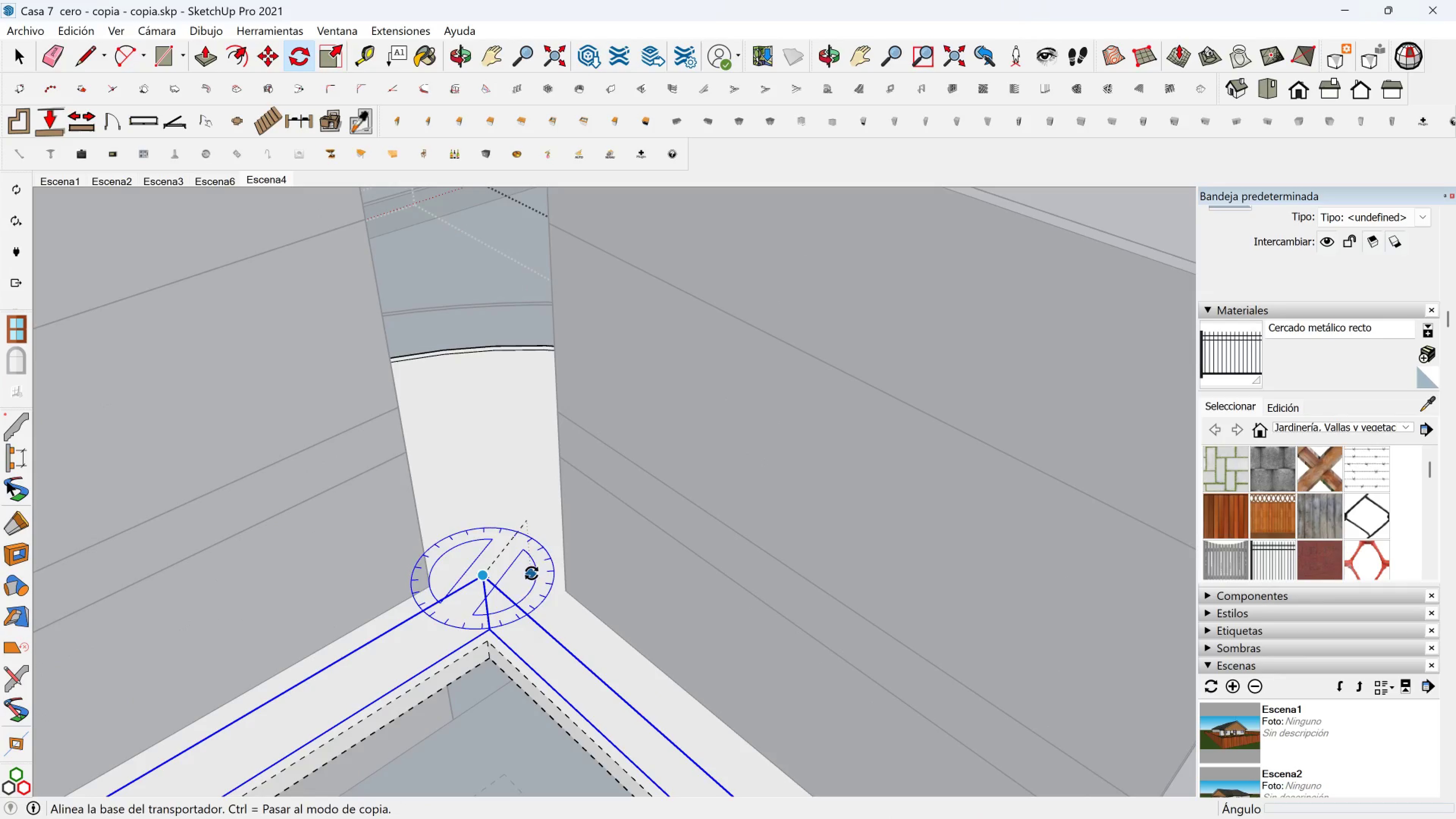 
left_click([535, 538])
 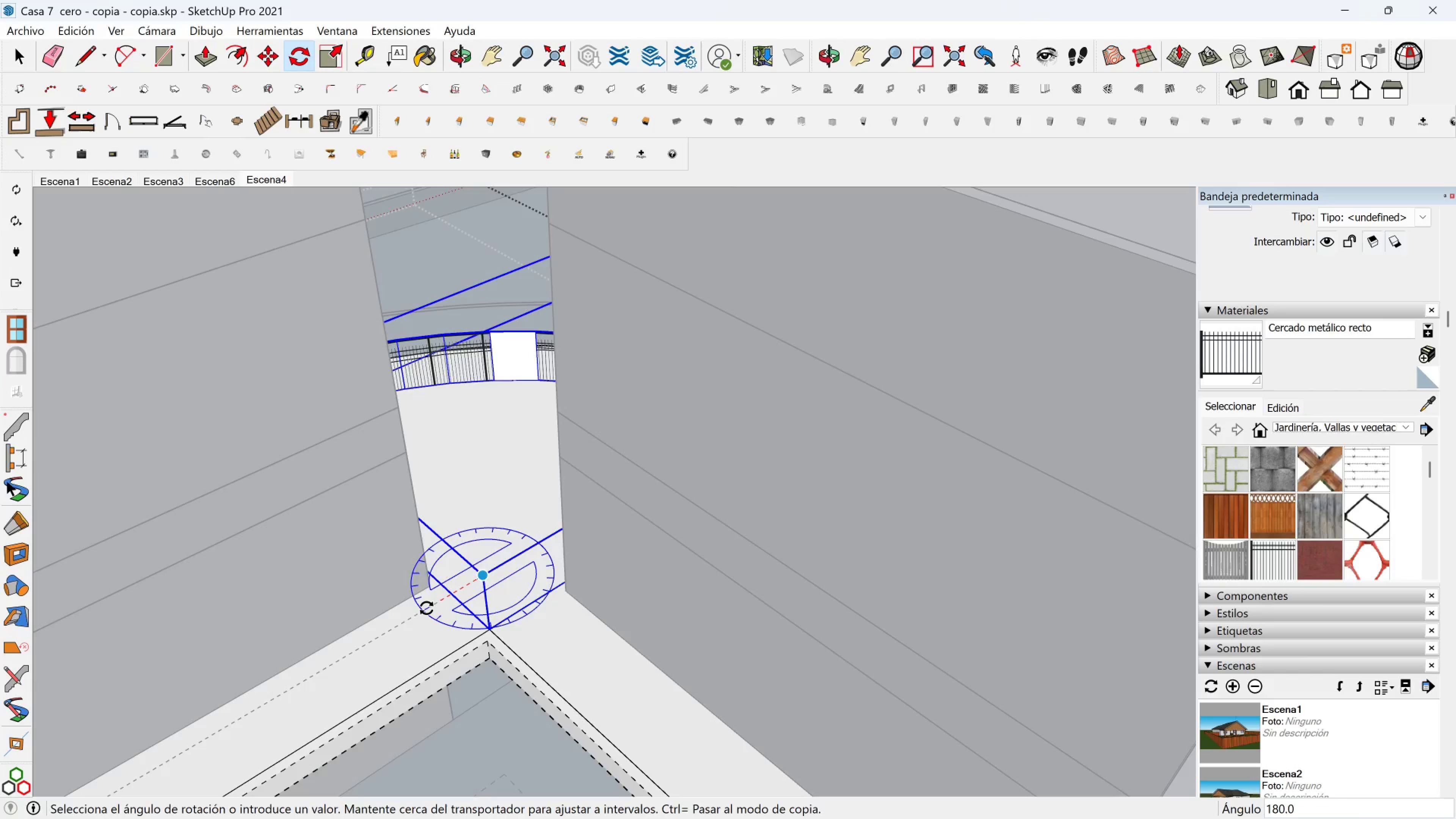 
left_click([427, 608])
 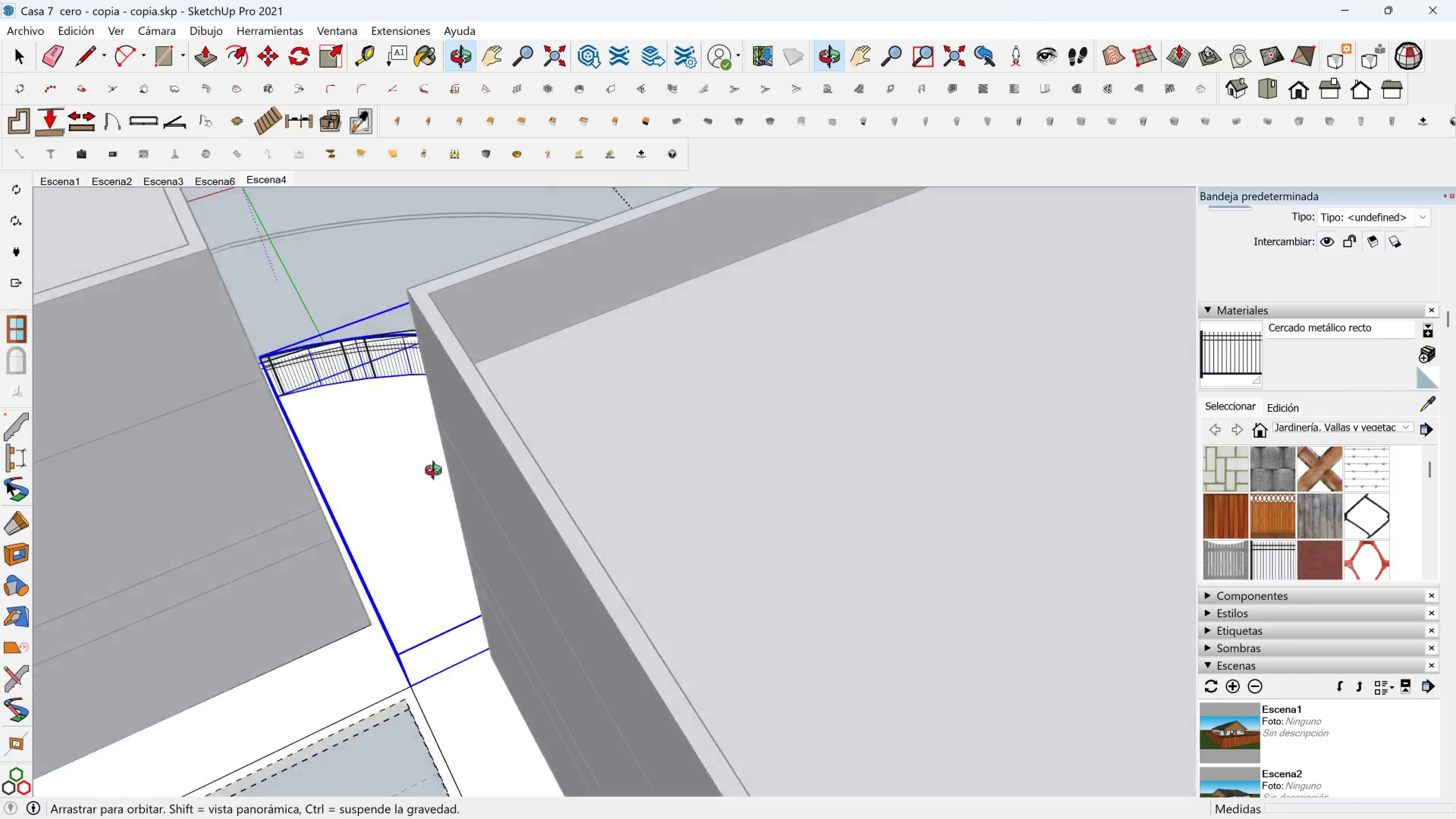 
key(Shift+ShiftLeft)
 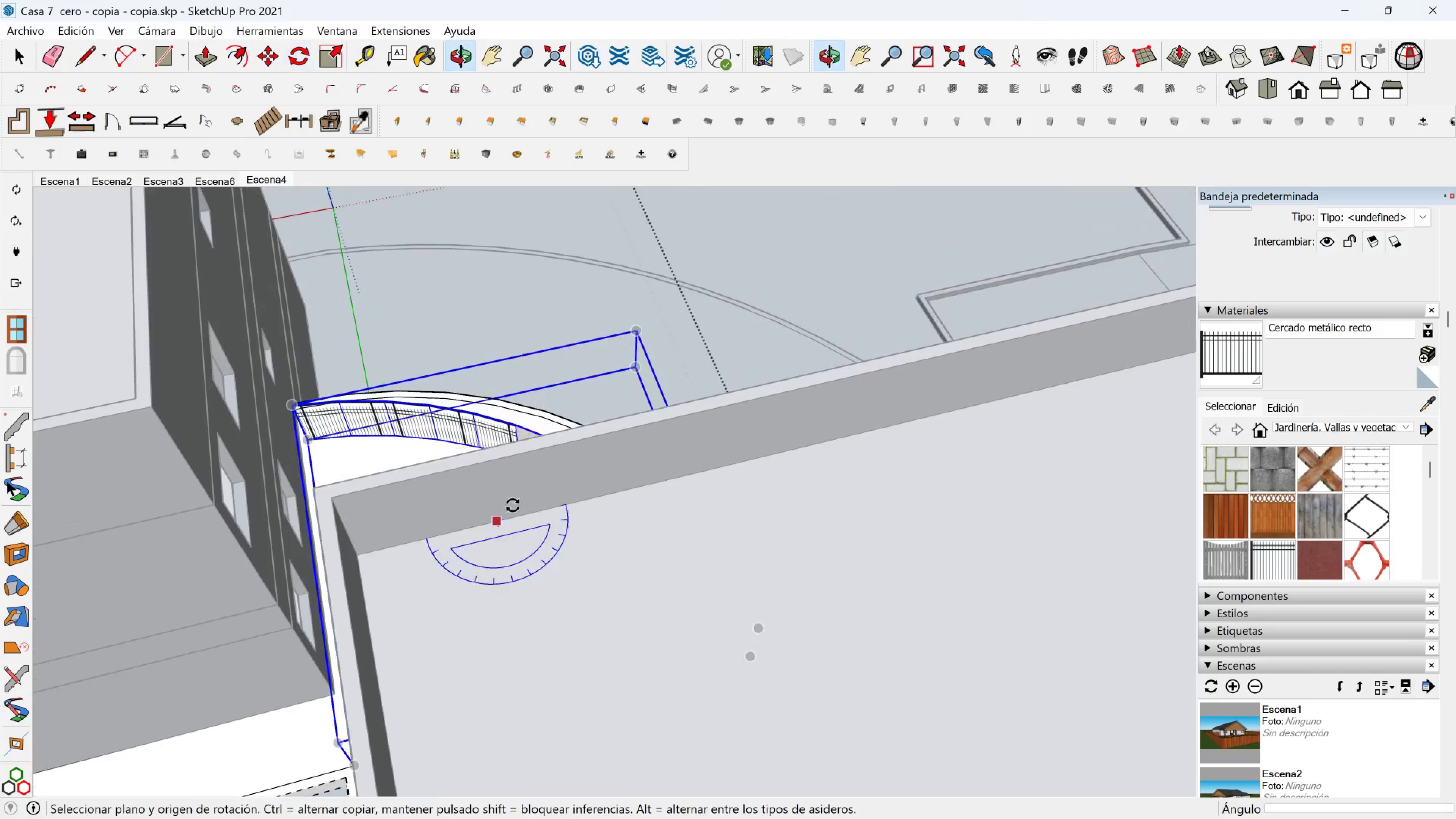 
scroll: coordinate [682, 468], scroll_direction: up, amount: 11.0
 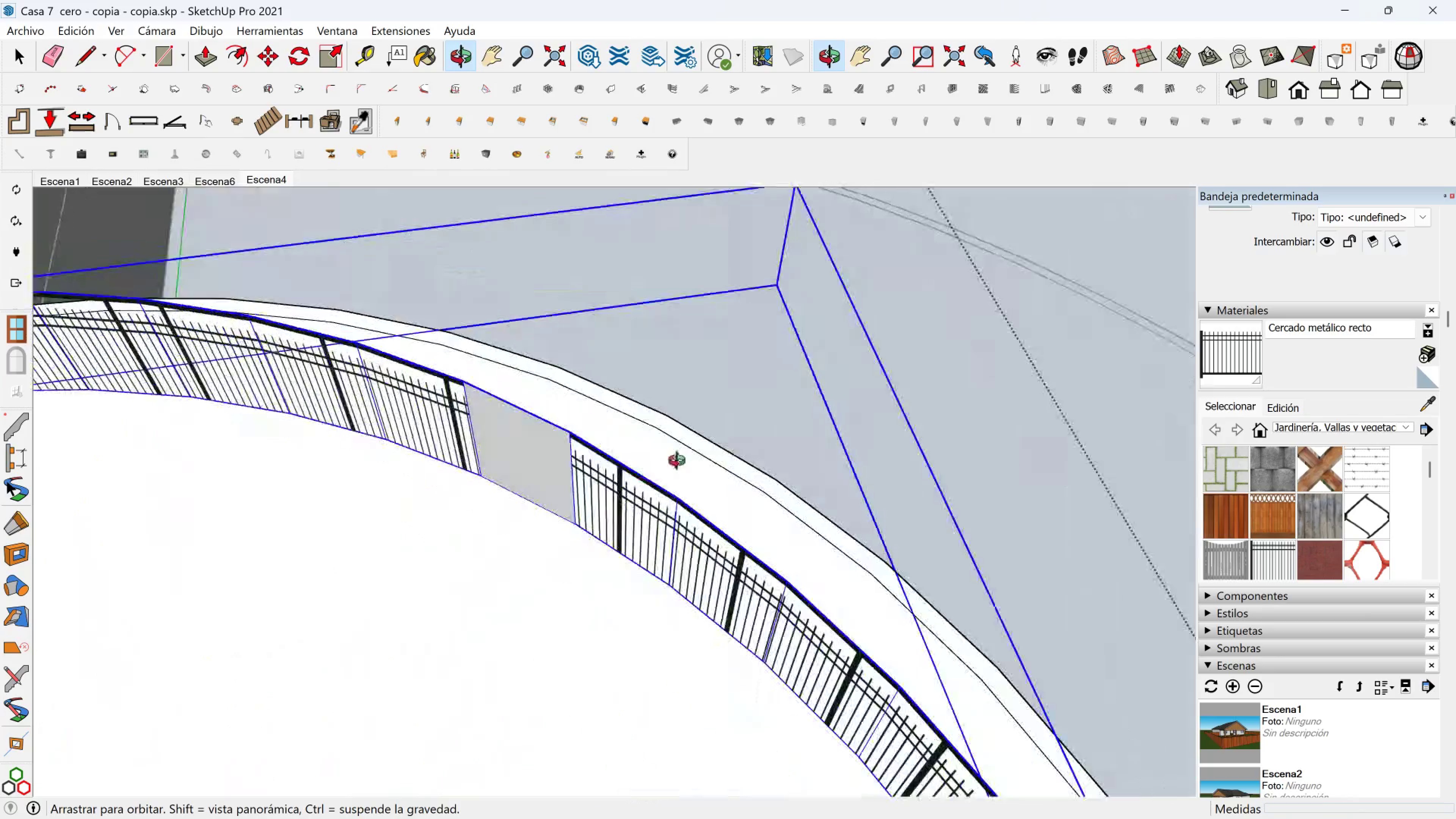 
key(Space)
 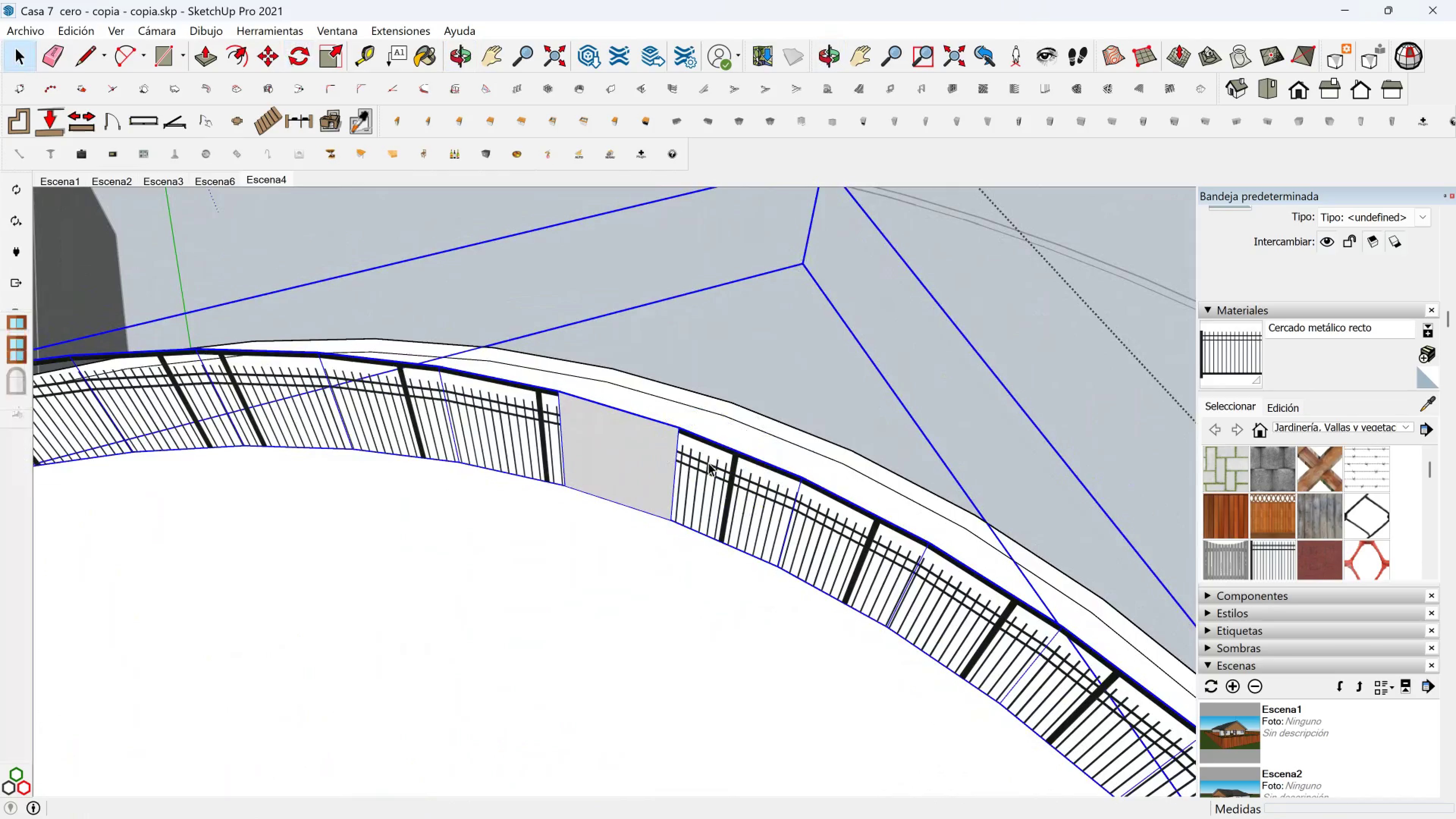 
double_click([708, 463])
 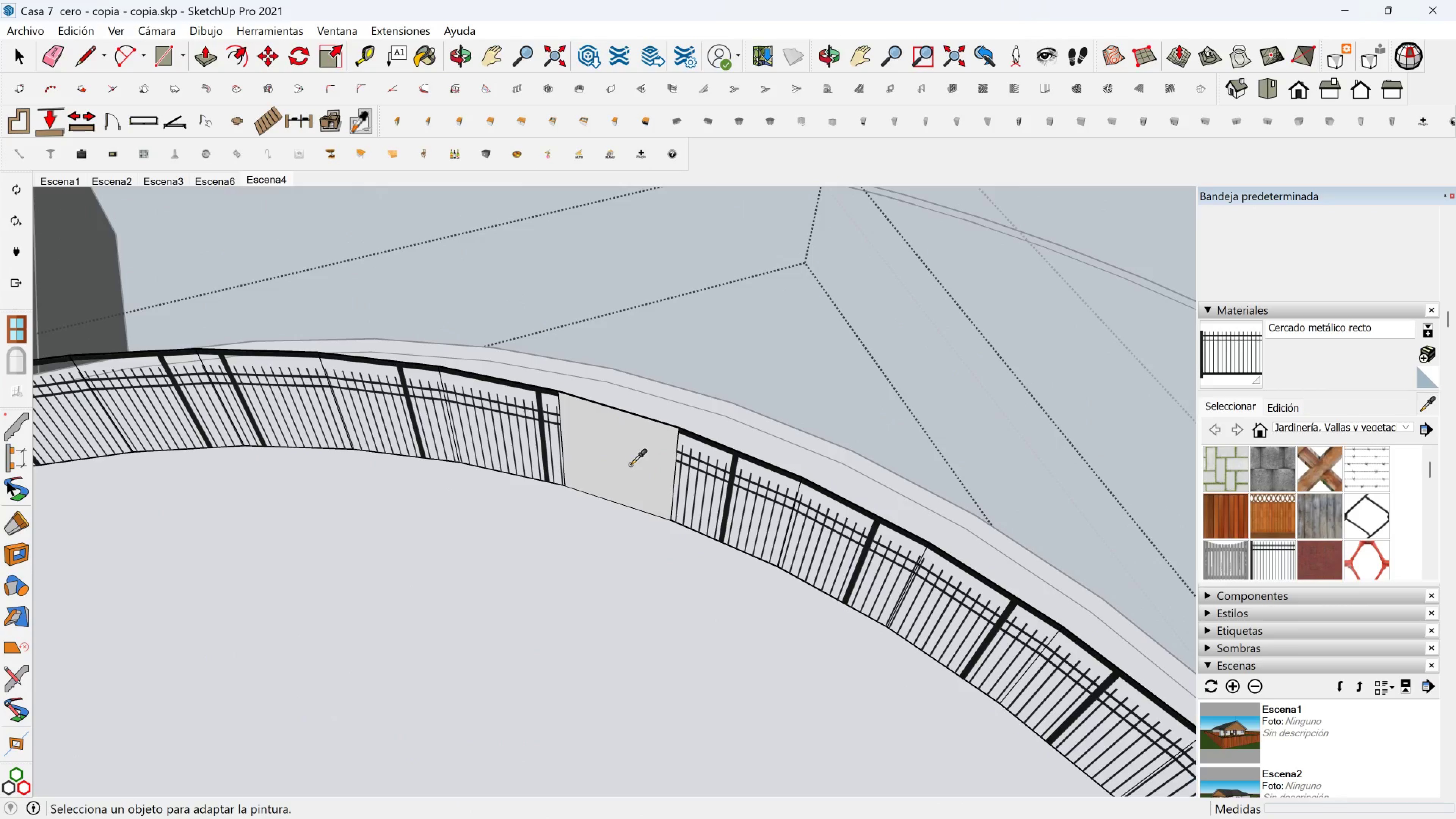 
double_click([653, 468])
 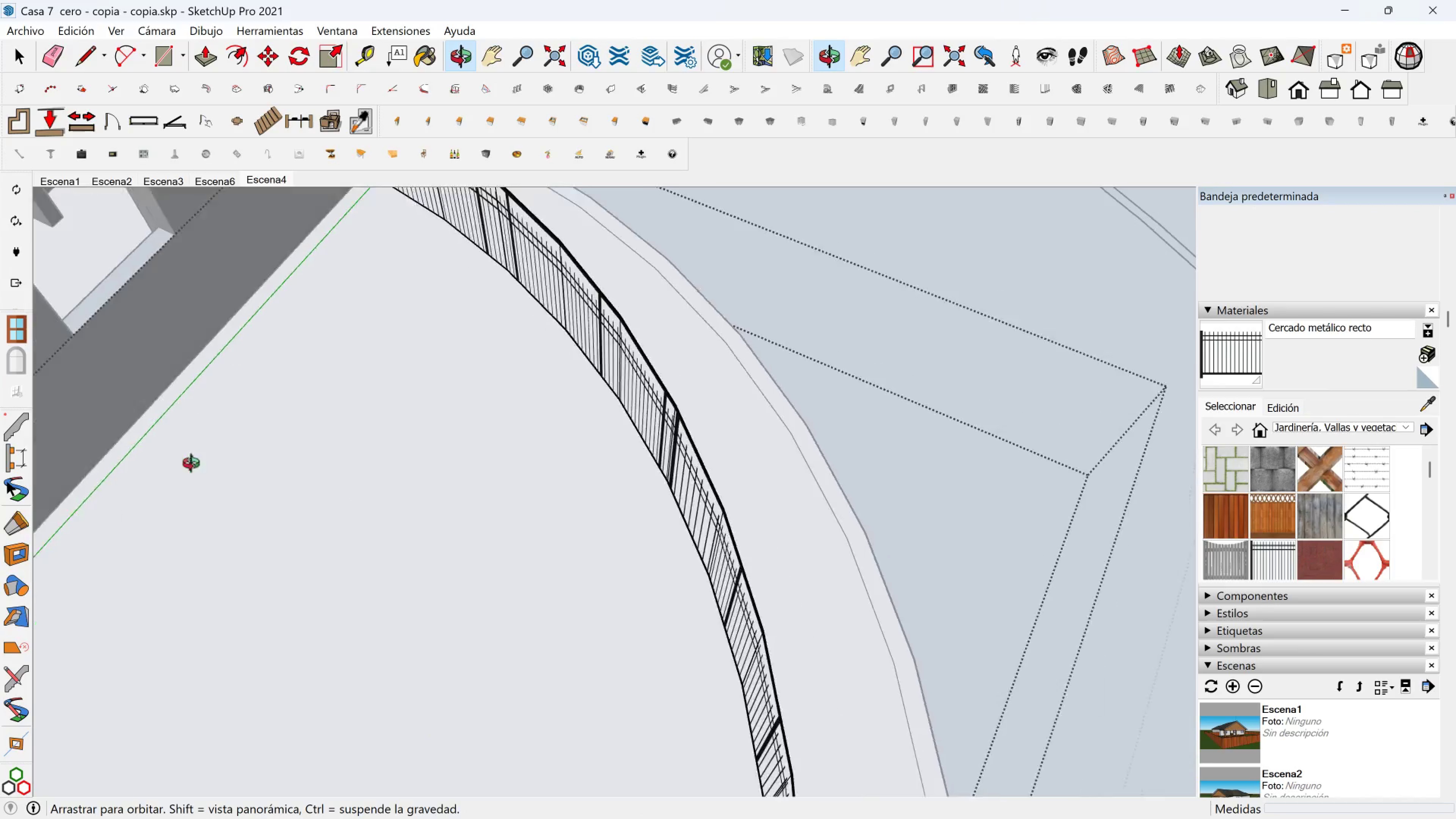 
hold_key(key=ShiftLeft, duration=0.31)
 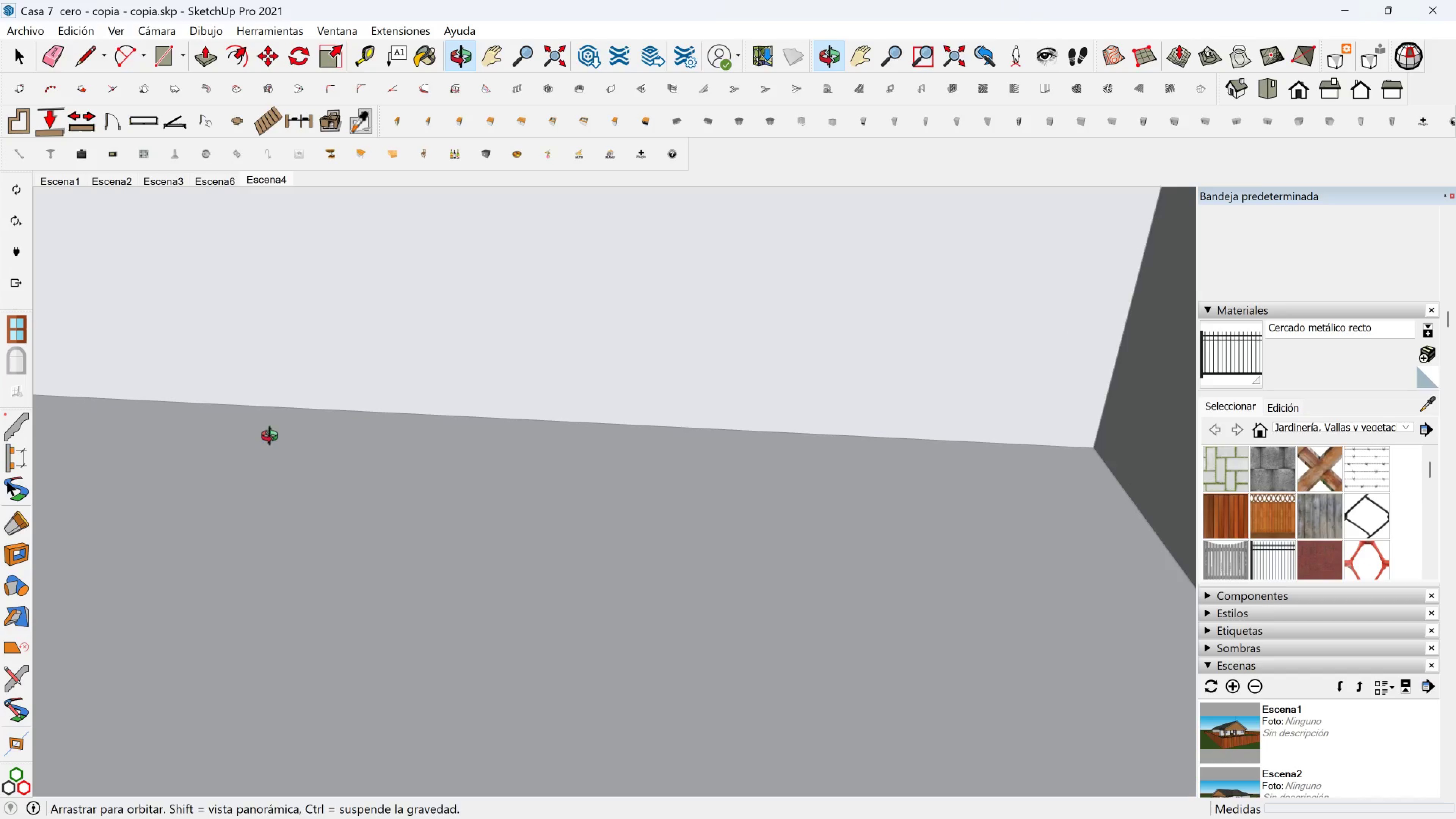 
key(Space)
 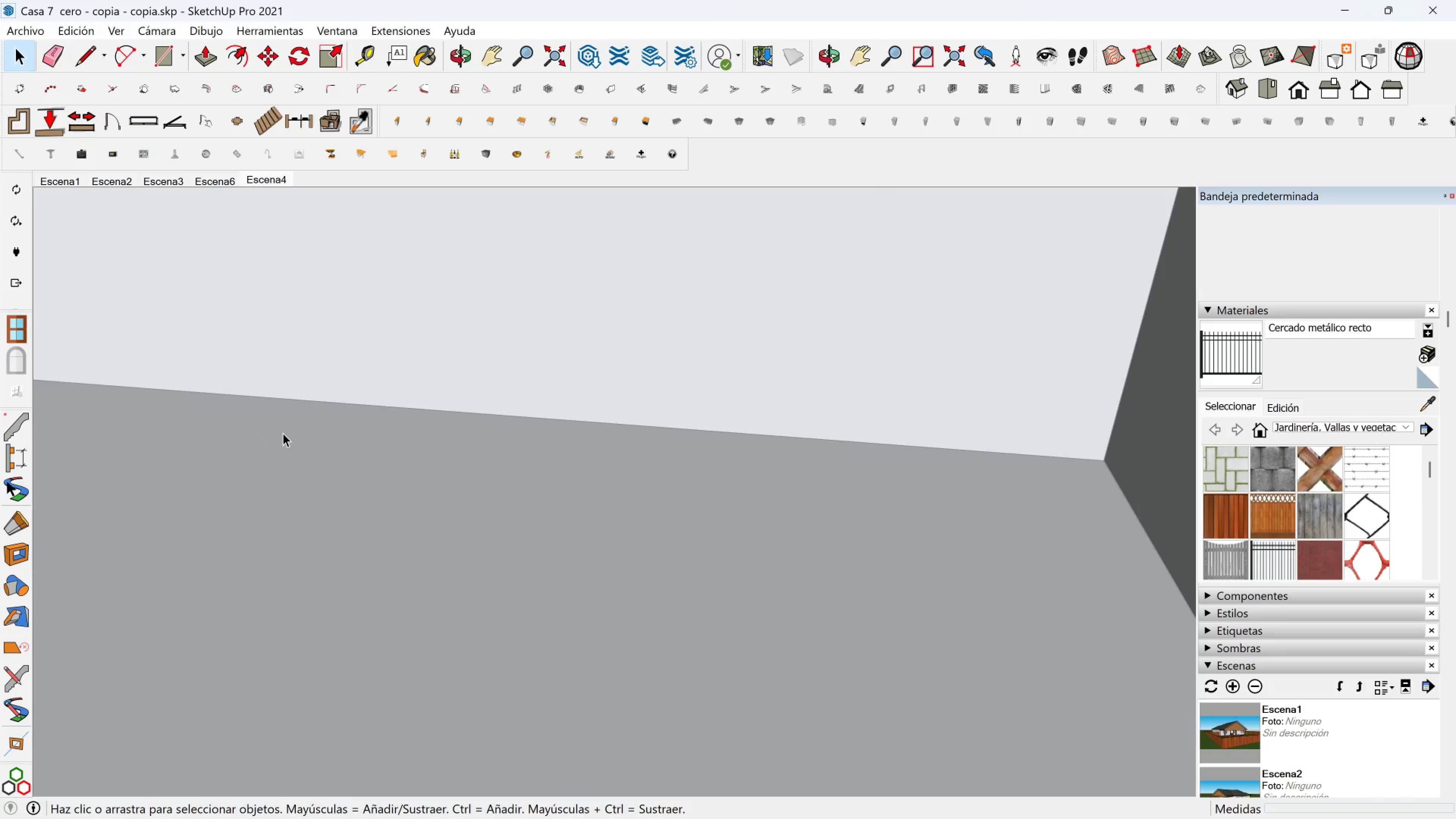 
scroll: coordinate [542, 596], scroll_direction: down, amount: 107.0
 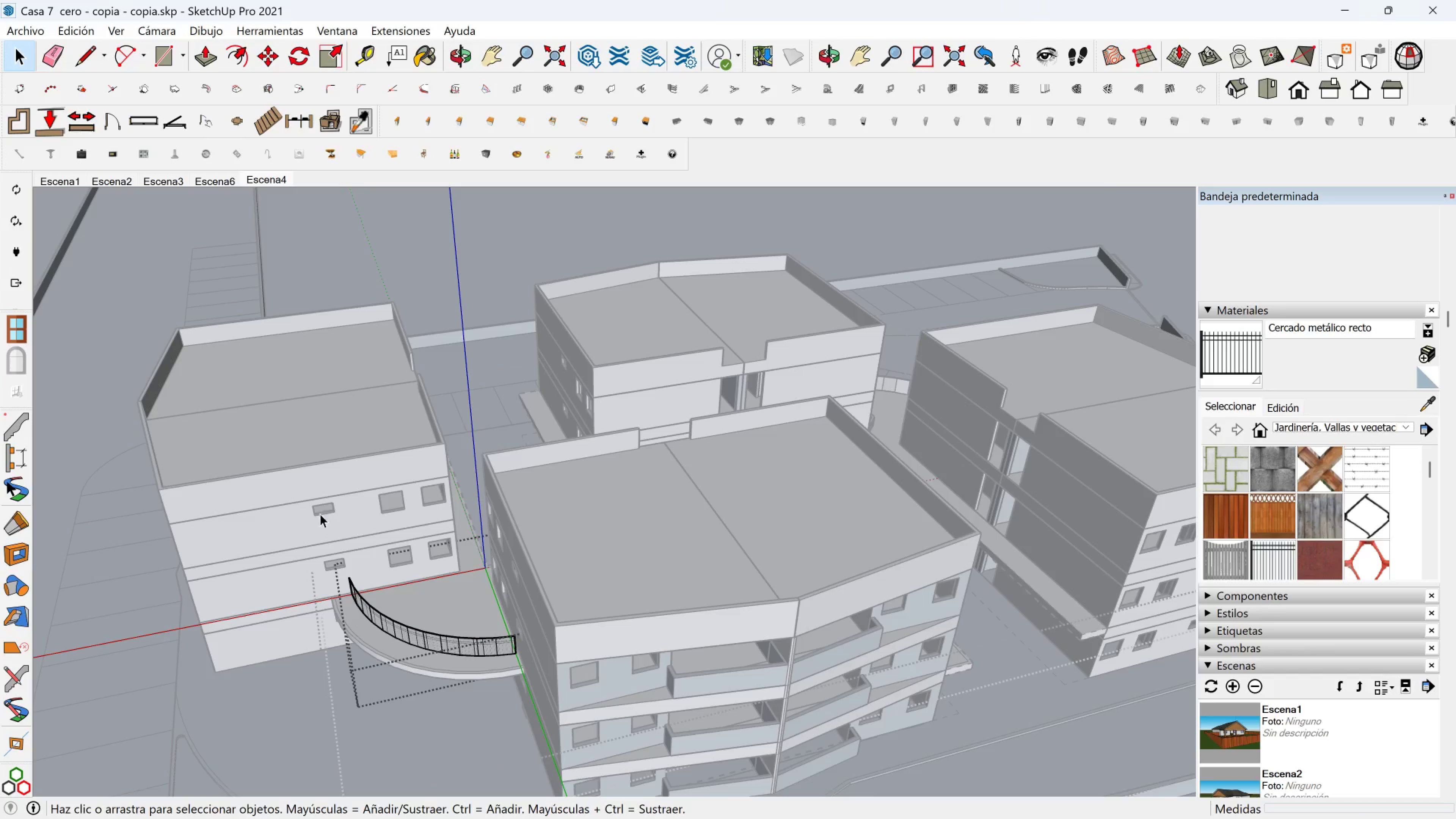 
wait(9.42)
 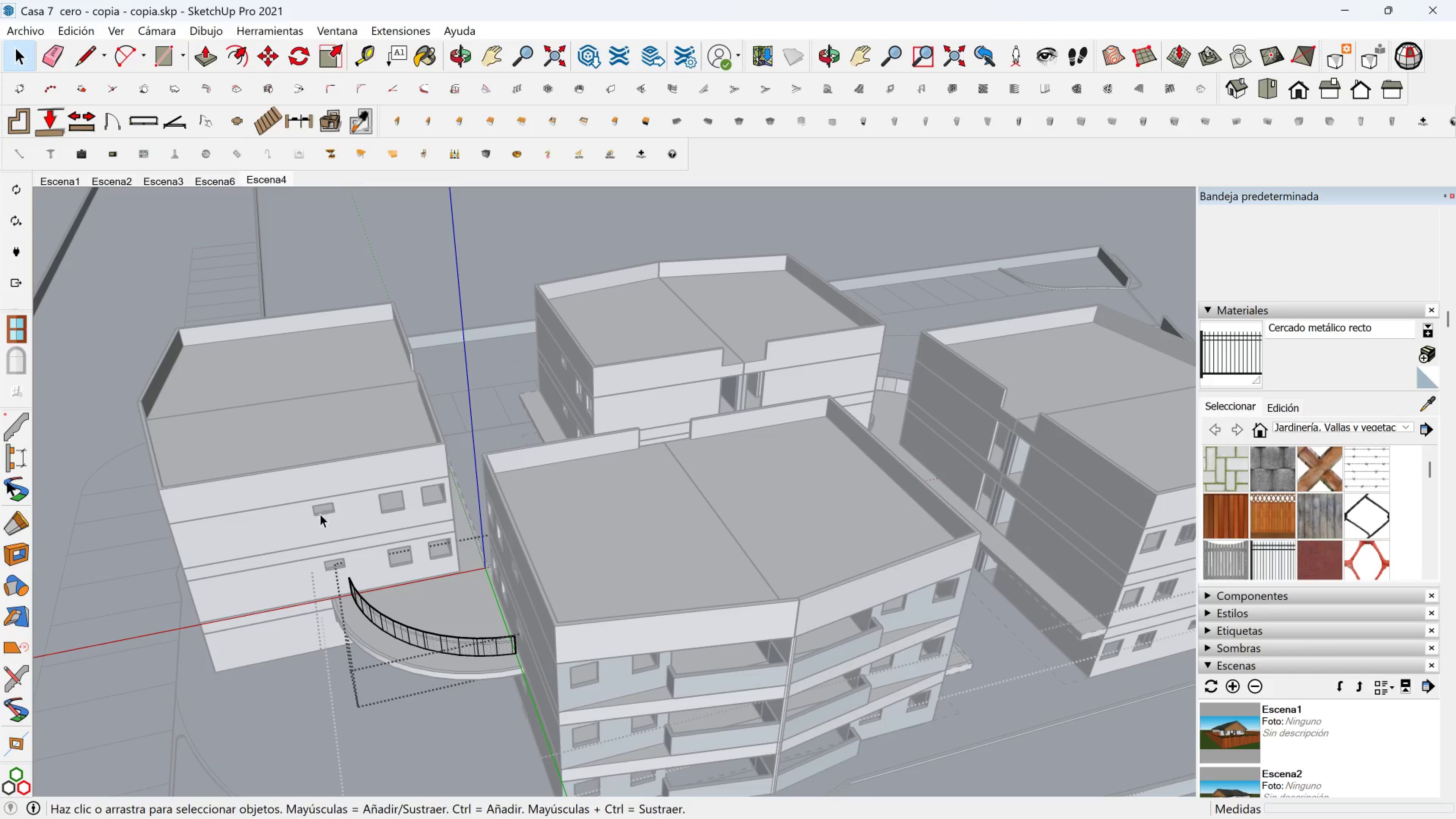 
hold_key(key=ShiftLeft, duration=0.32)
 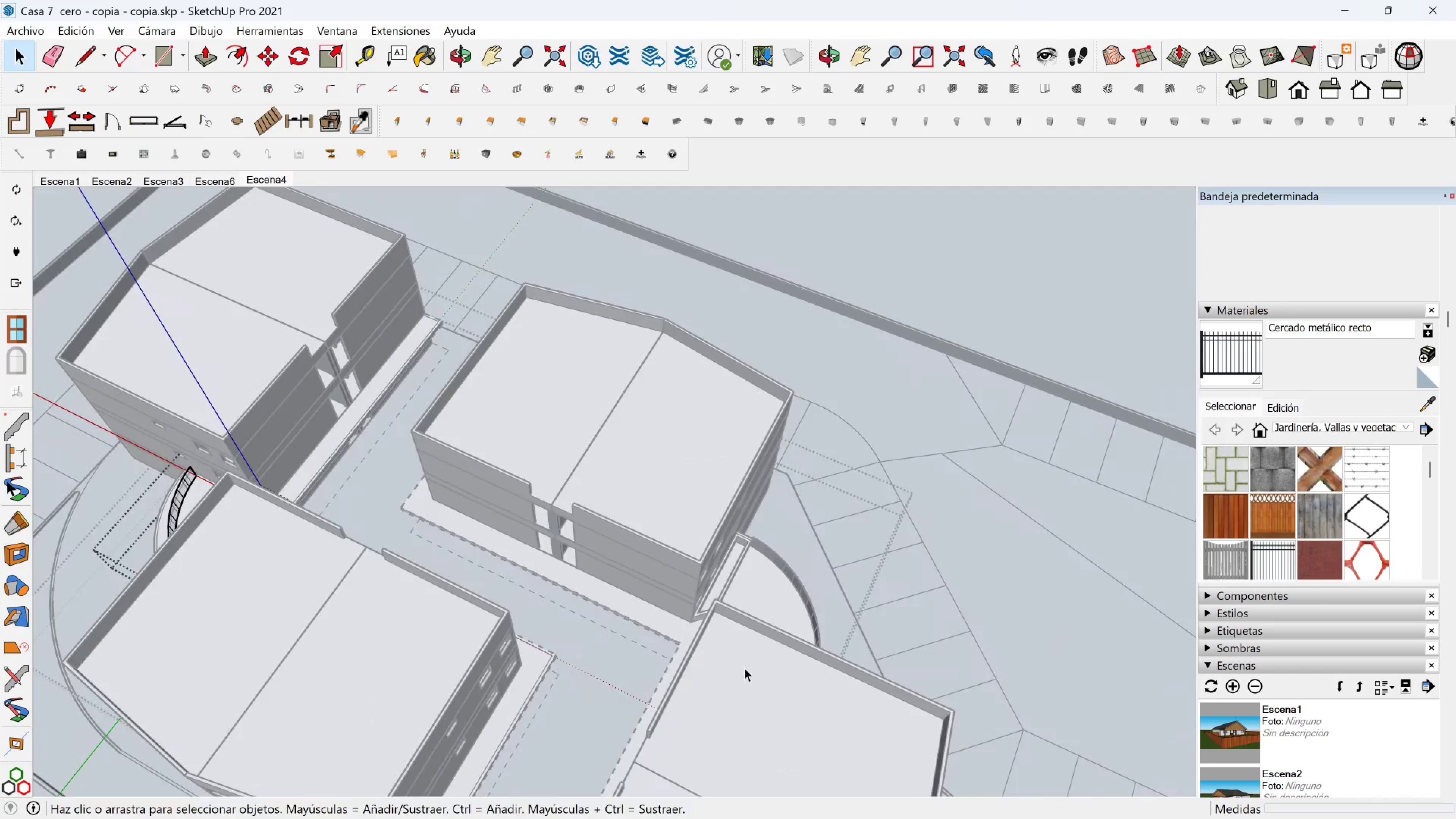 
scroll: coordinate [836, 588], scroll_direction: up, amount: 2.0
 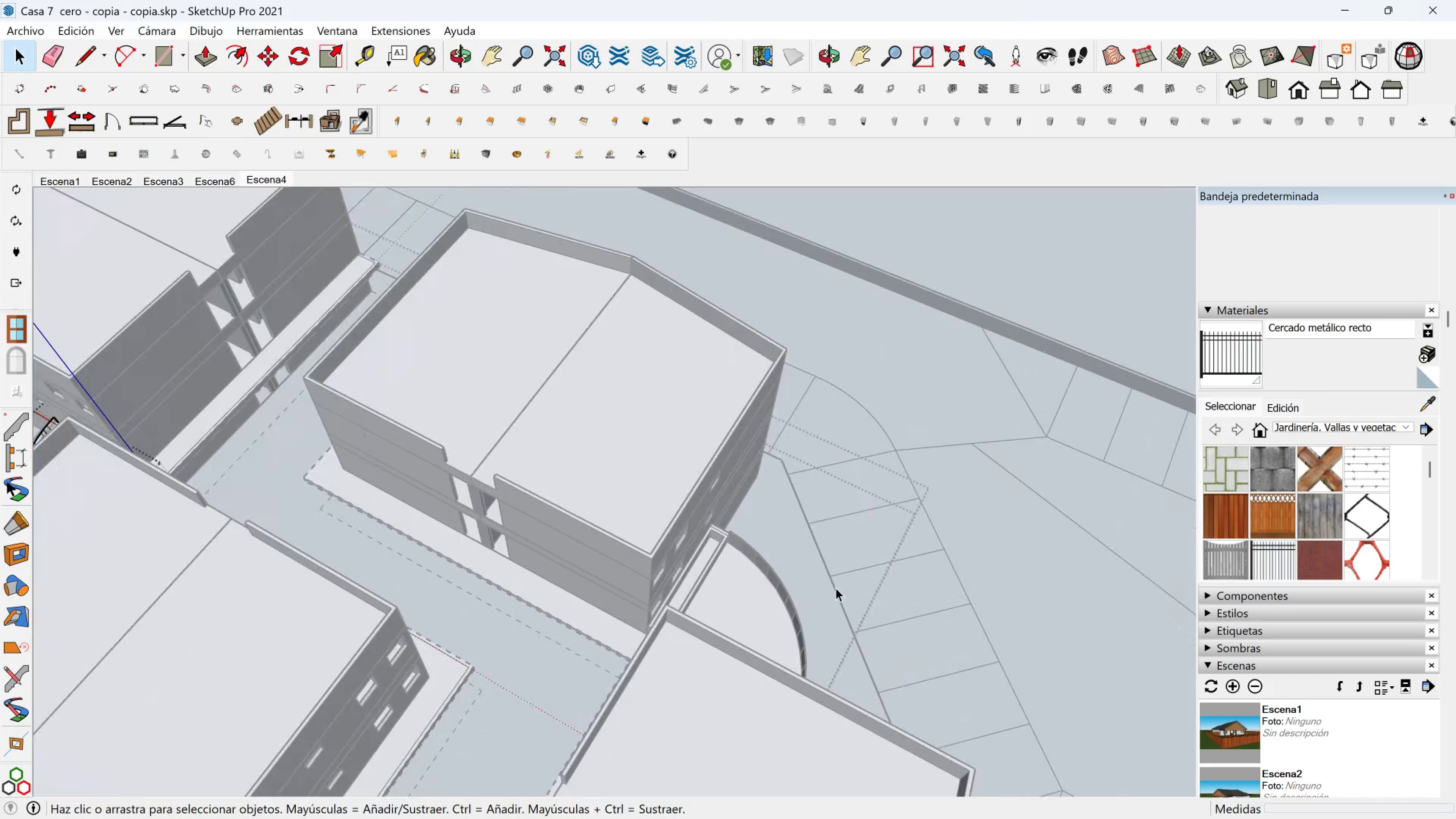 
key(Space)
 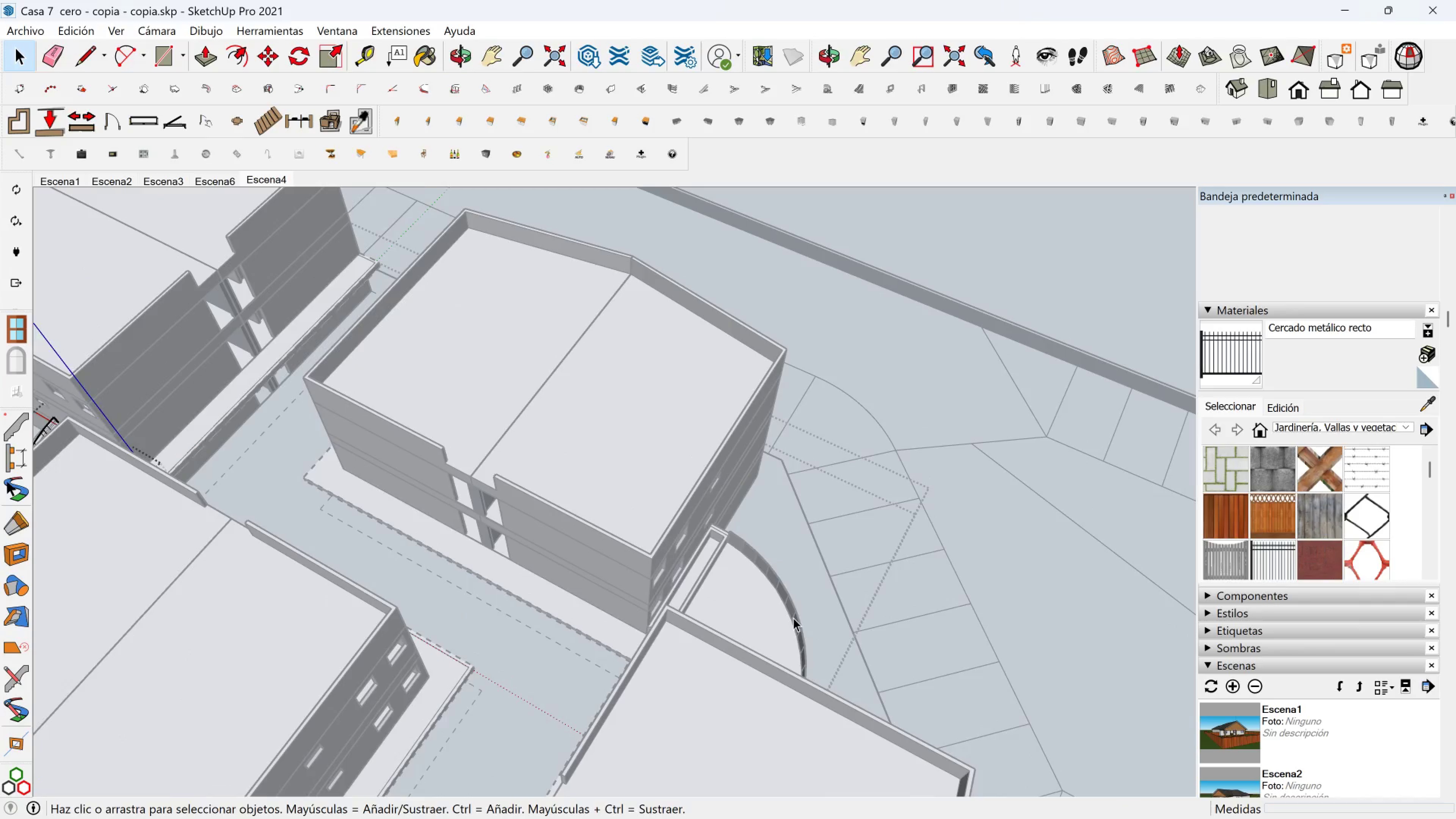 
double_click([793, 618])
 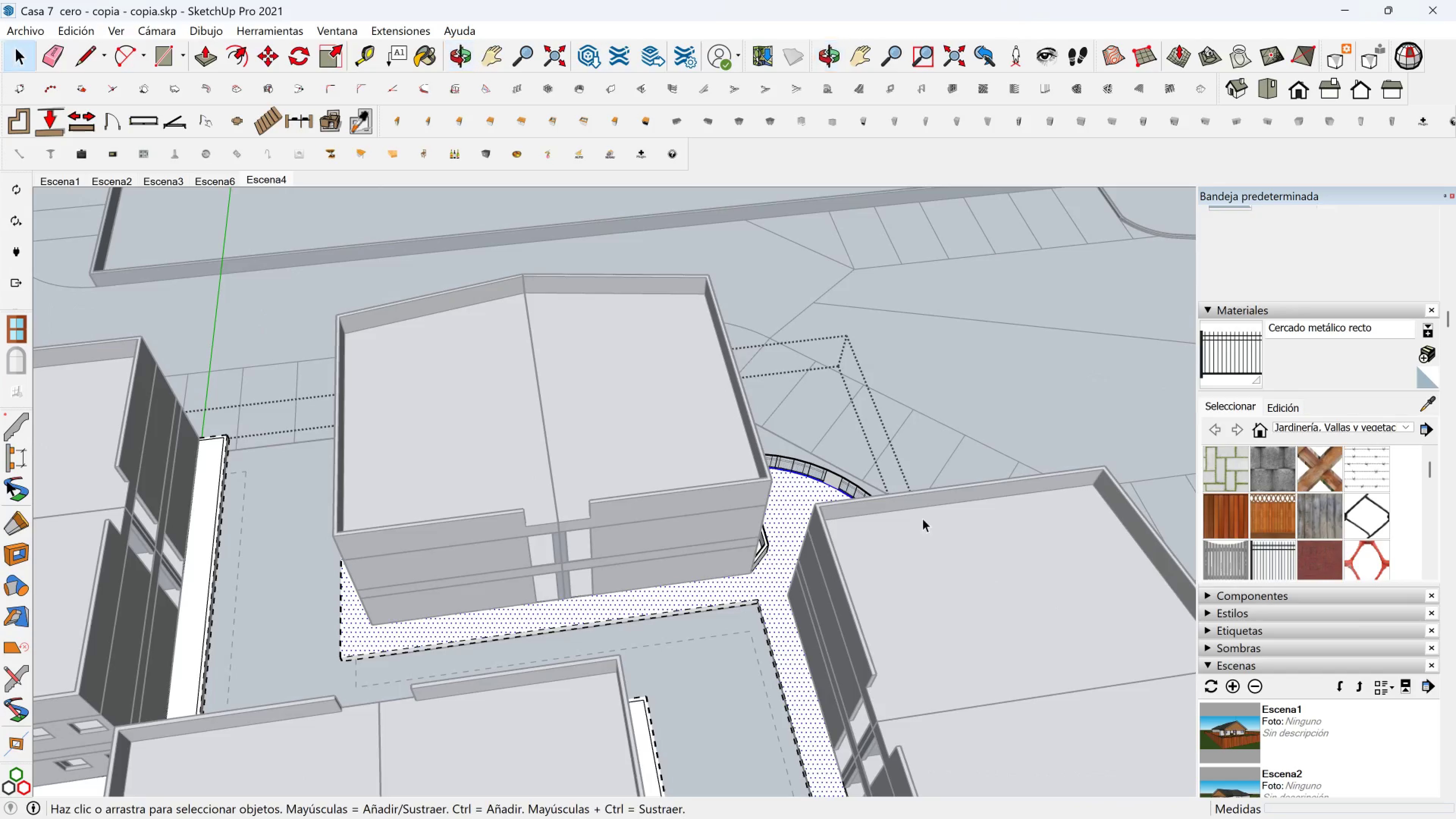 
scroll: coordinate [844, 464], scroll_direction: up, amount: 14.0
 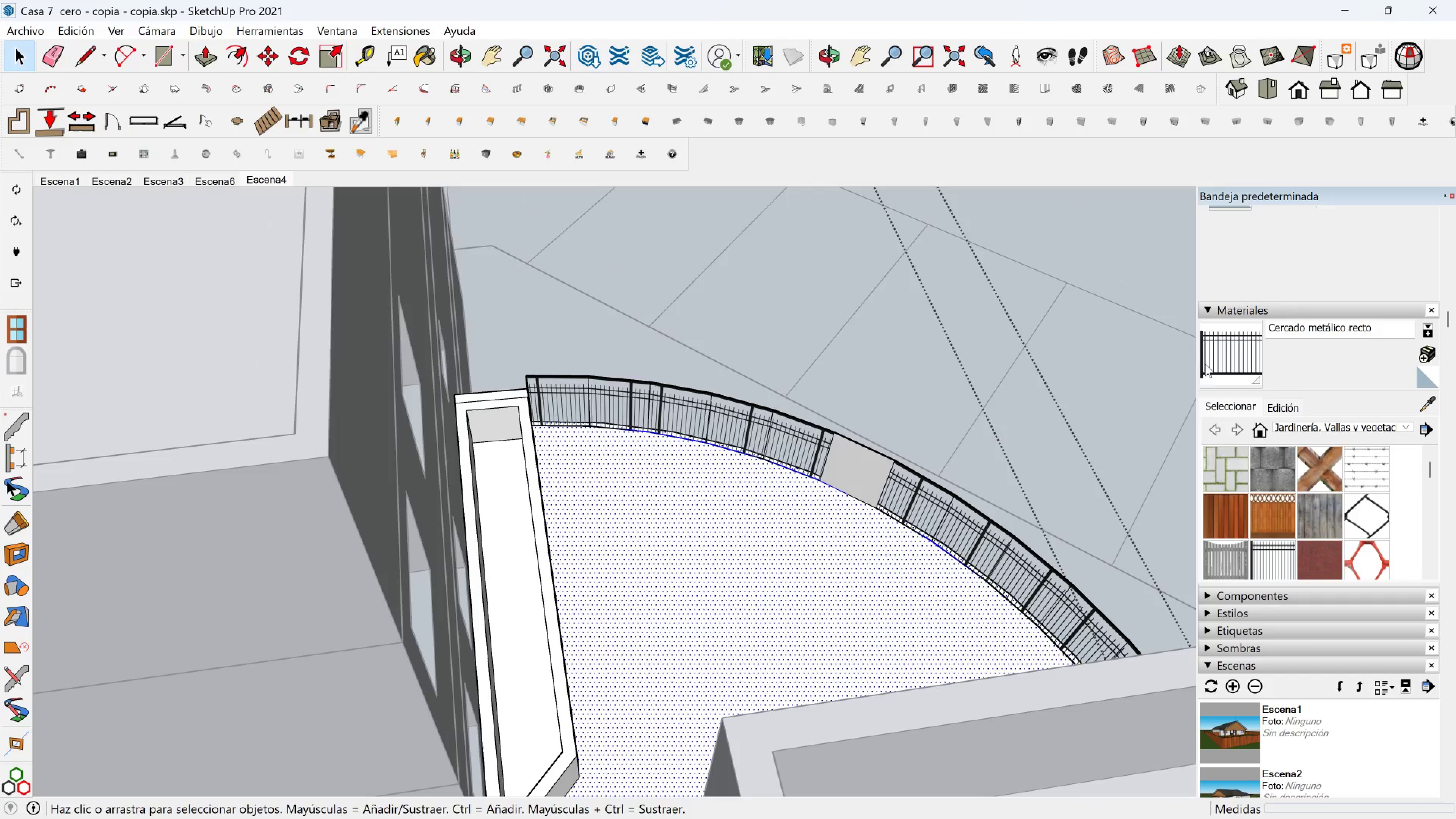 
left_click([1222, 355])
 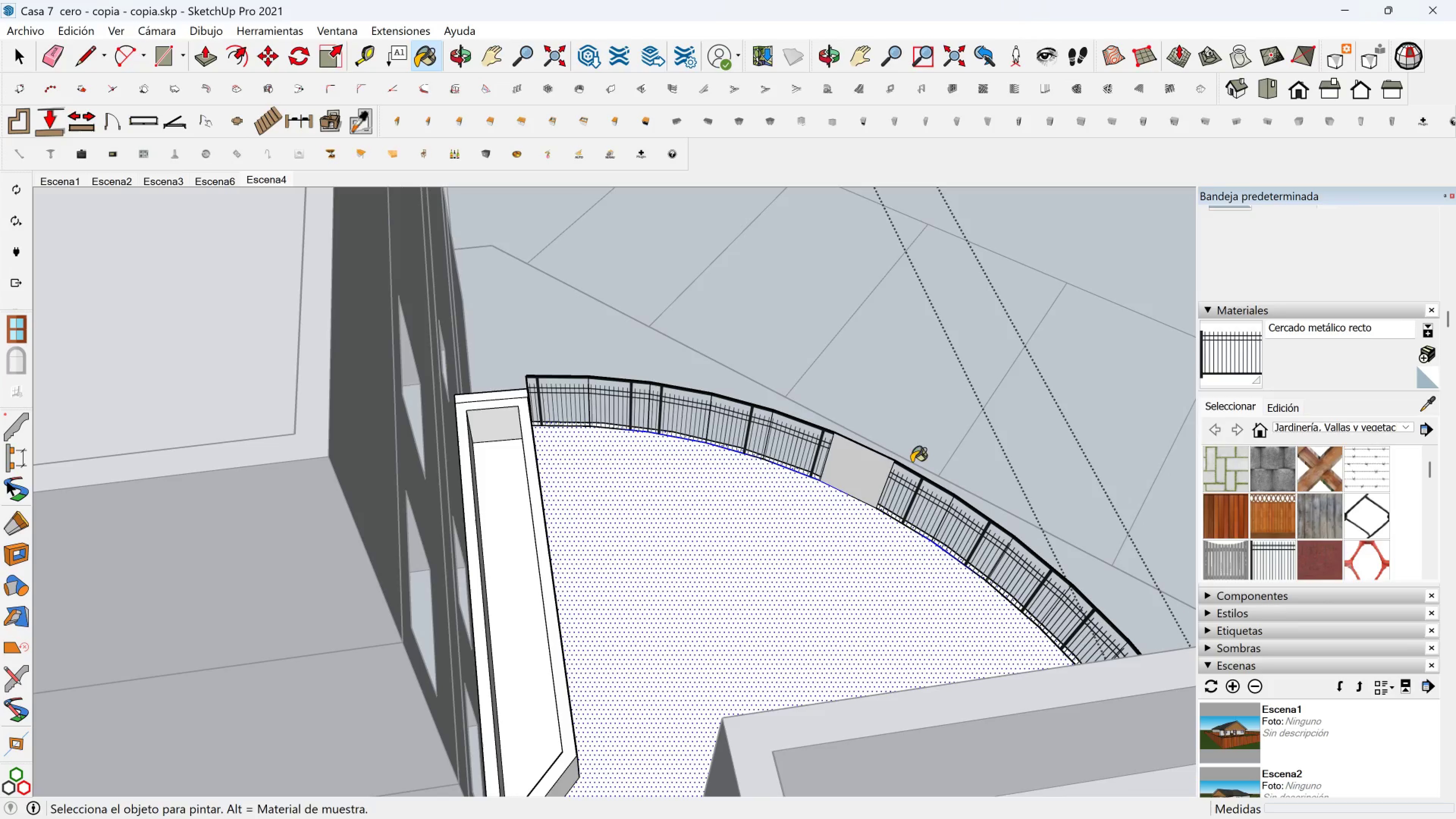 
left_click_drag(start_coordinate=[881, 468], to_coordinate=[877, 468])
 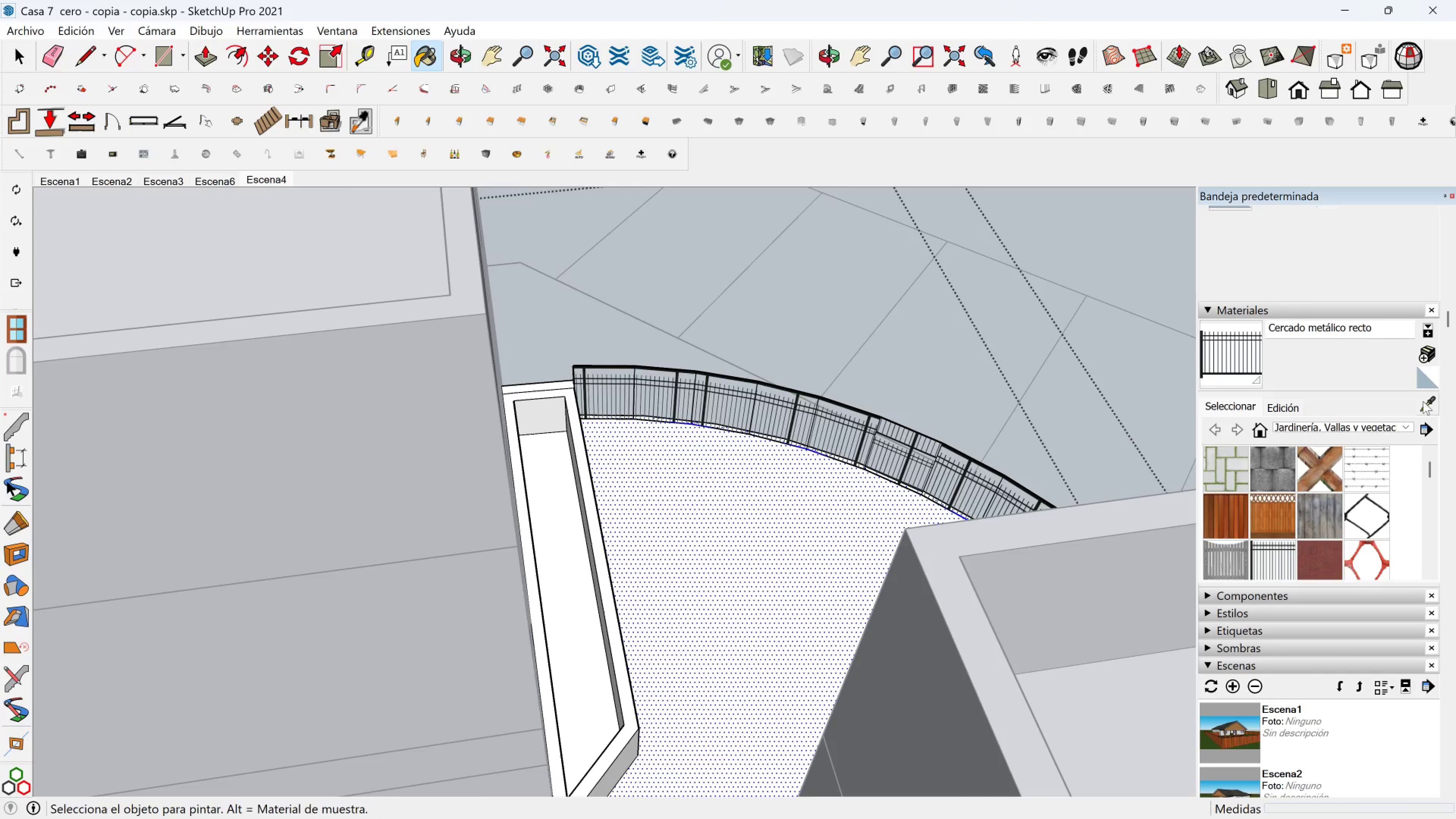 
scroll: coordinate [902, 481], scroll_direction: up, amount: 3.0
 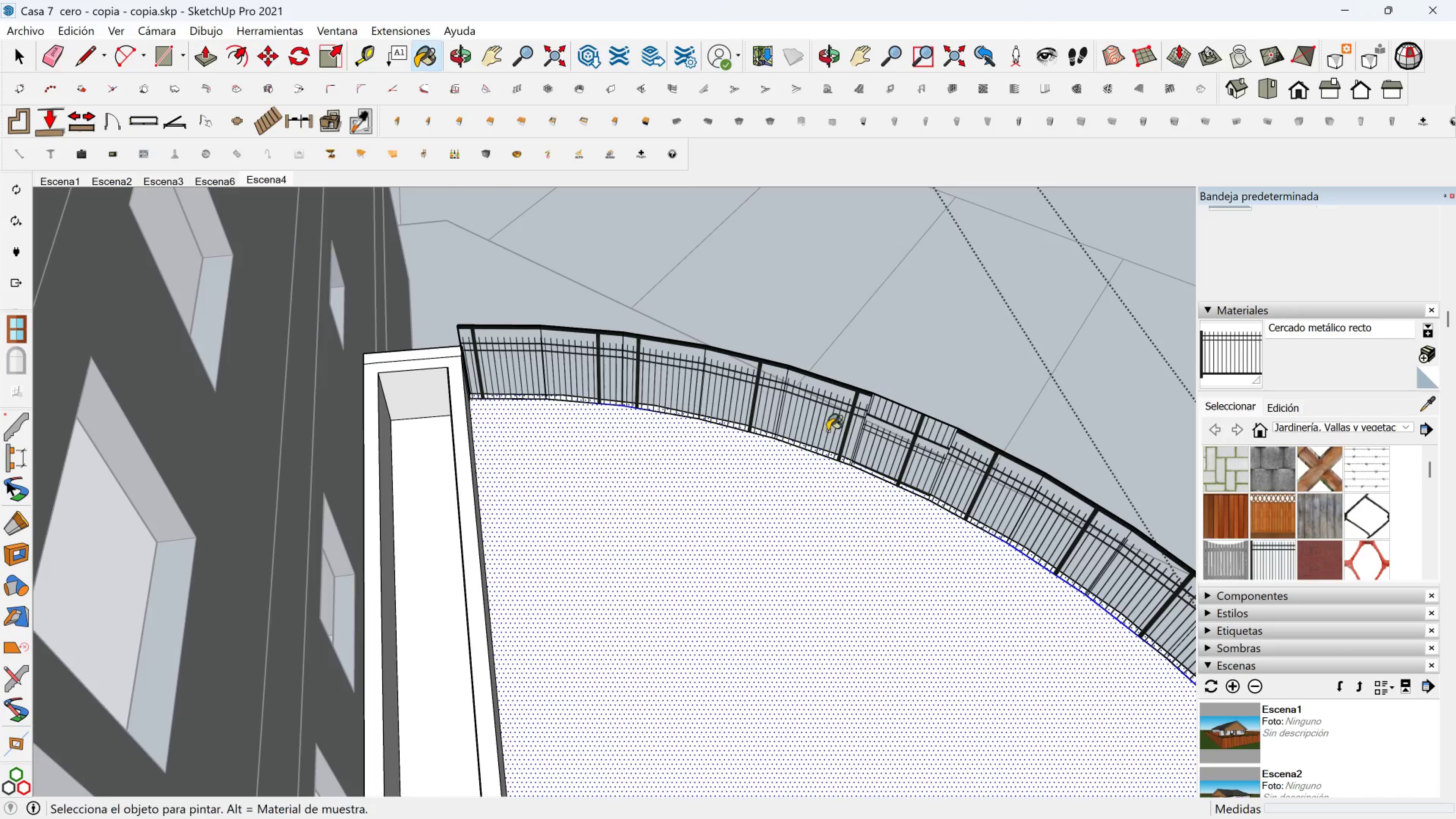 
left_click_drag(start_coordinate=[889, 431], to_coordinate=[886, 431])
 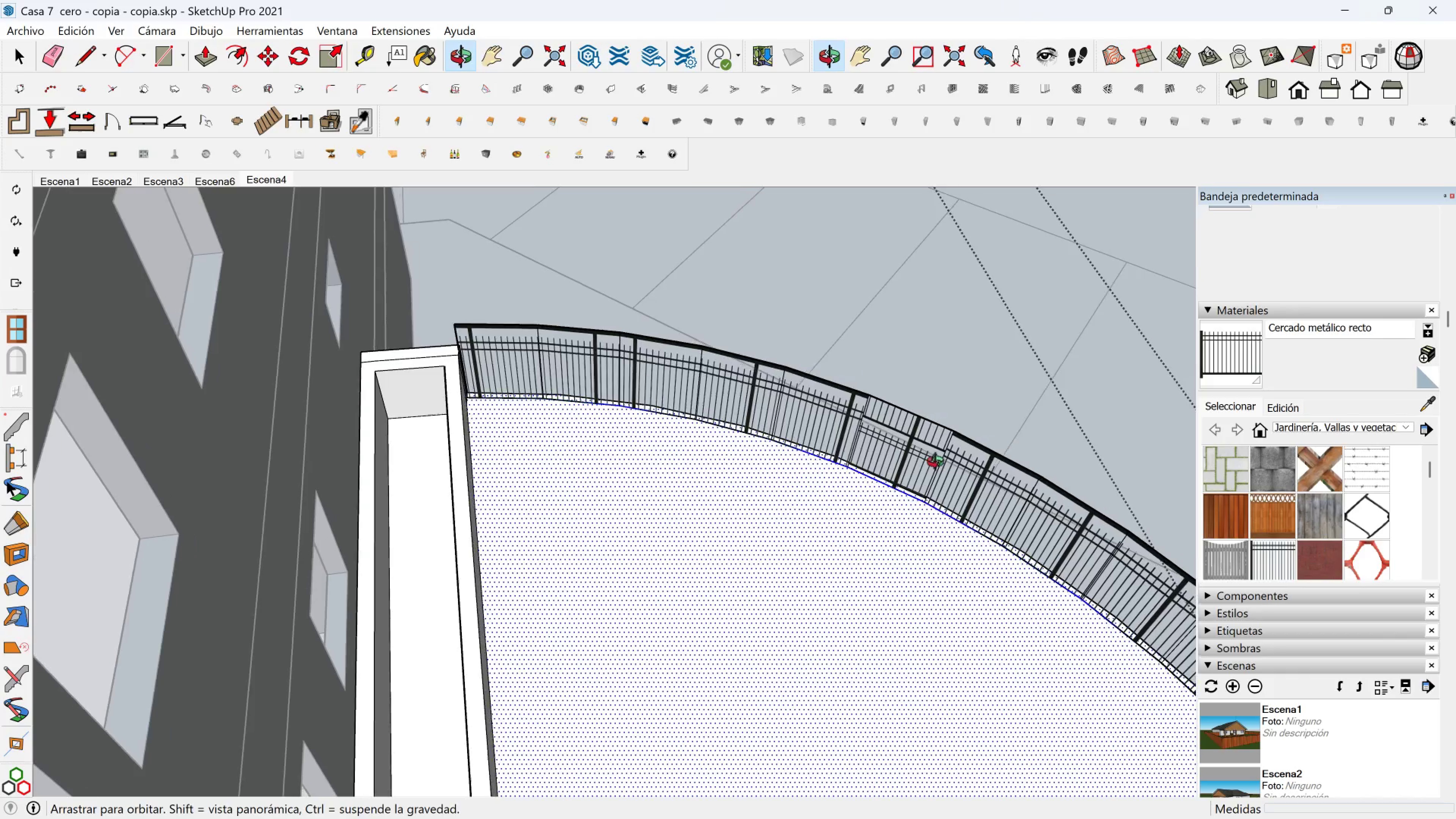 
scroll: coordinate [944, 465], scroll_direction: up, amount: 6.0
 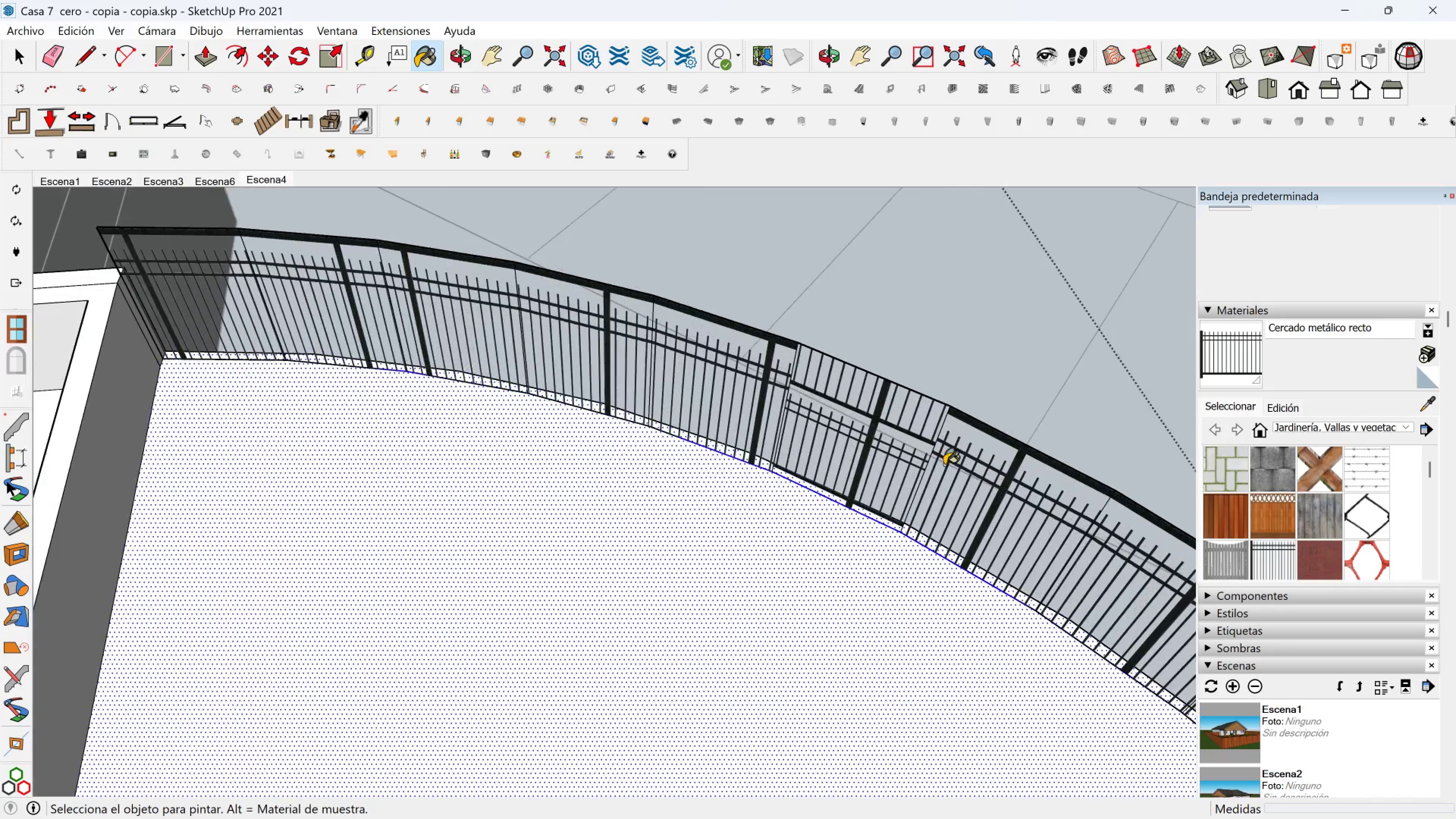 
key(Space)
 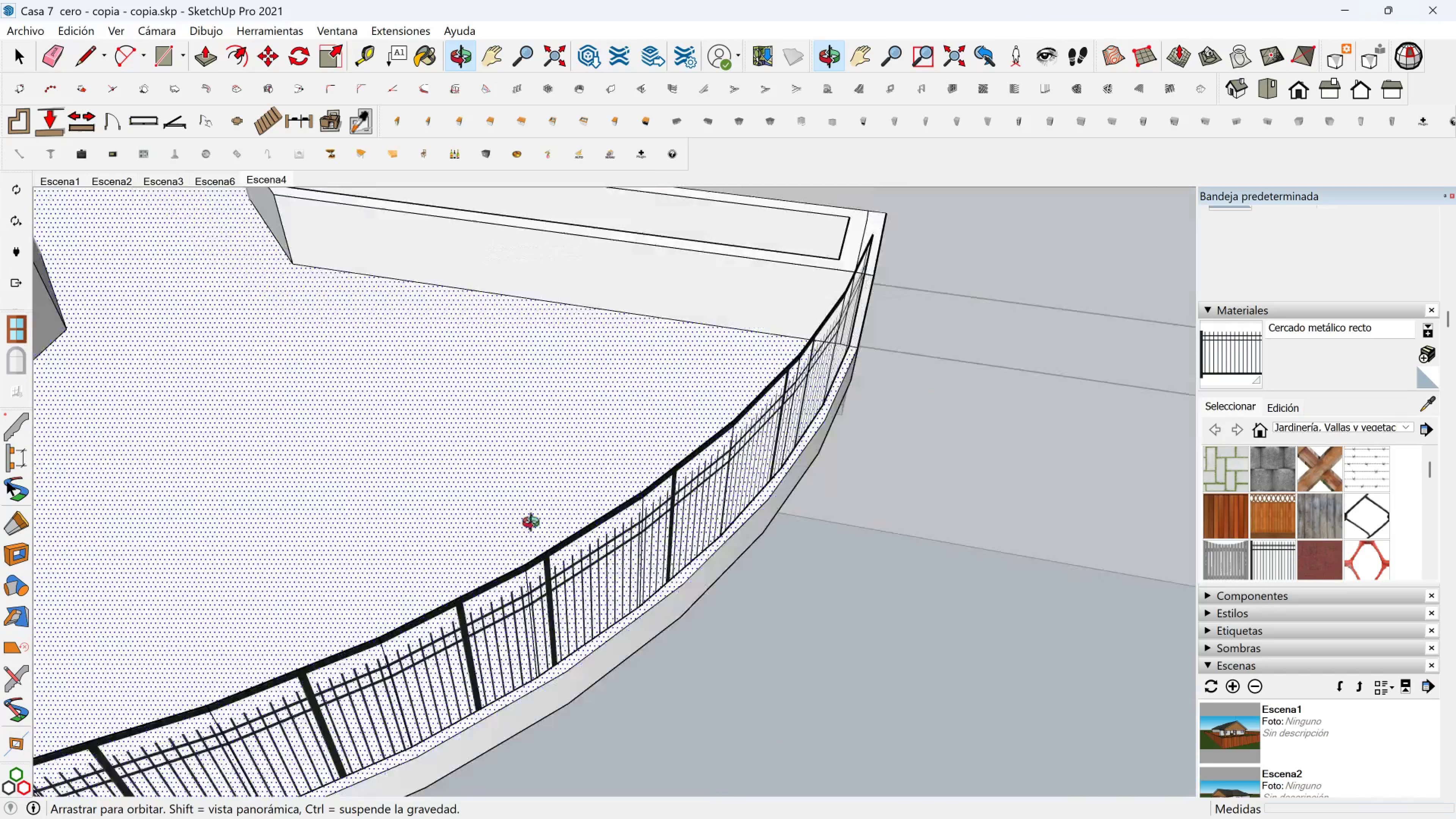 
scroll: coordinate [486, 359], scroll_direction: up, amount: 1.0
 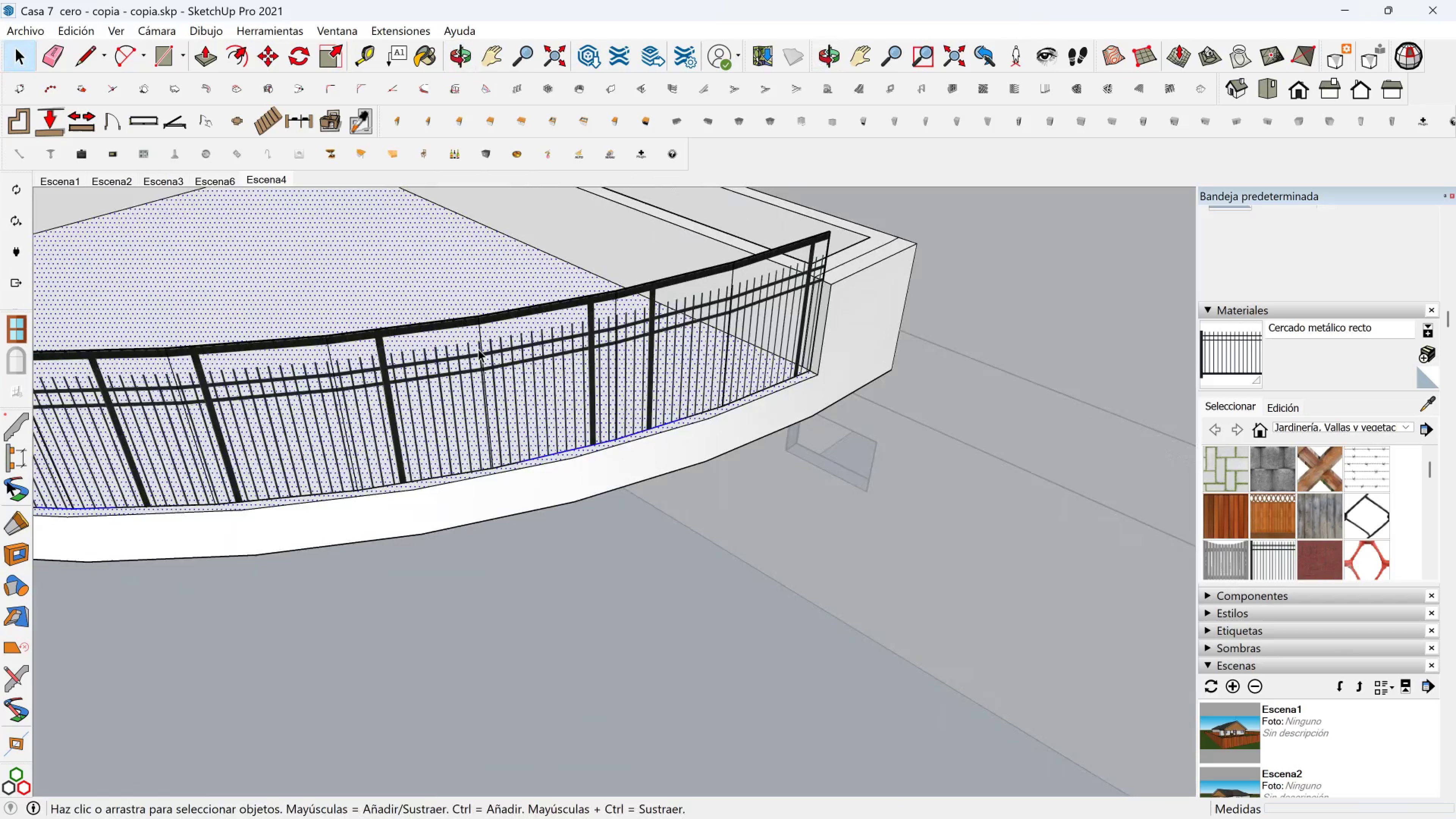 
key(Shift+ShiftLeft)
 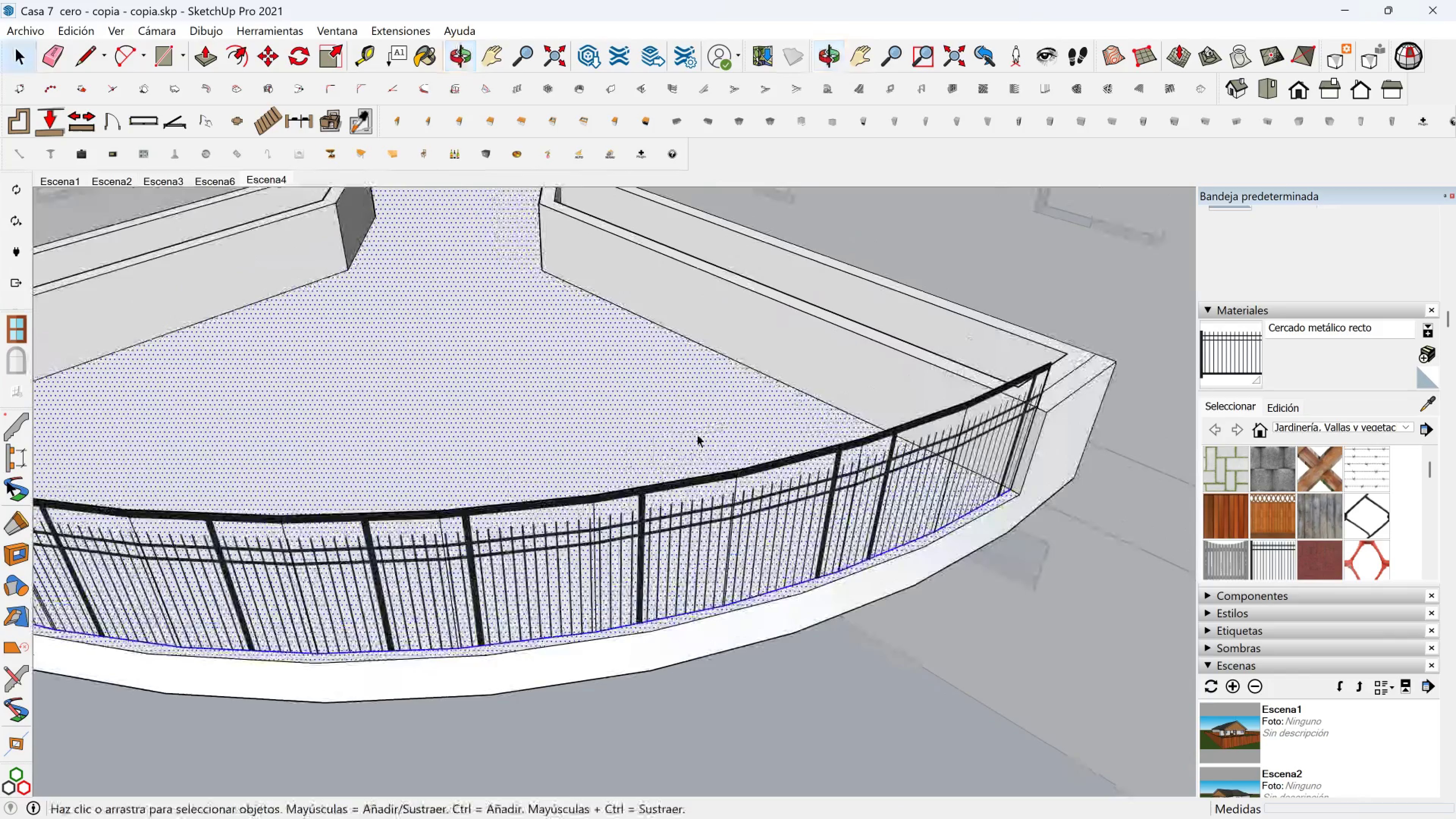 
scroll: coordinate [568, 391], scroll_direction: down, amount: 6.0
 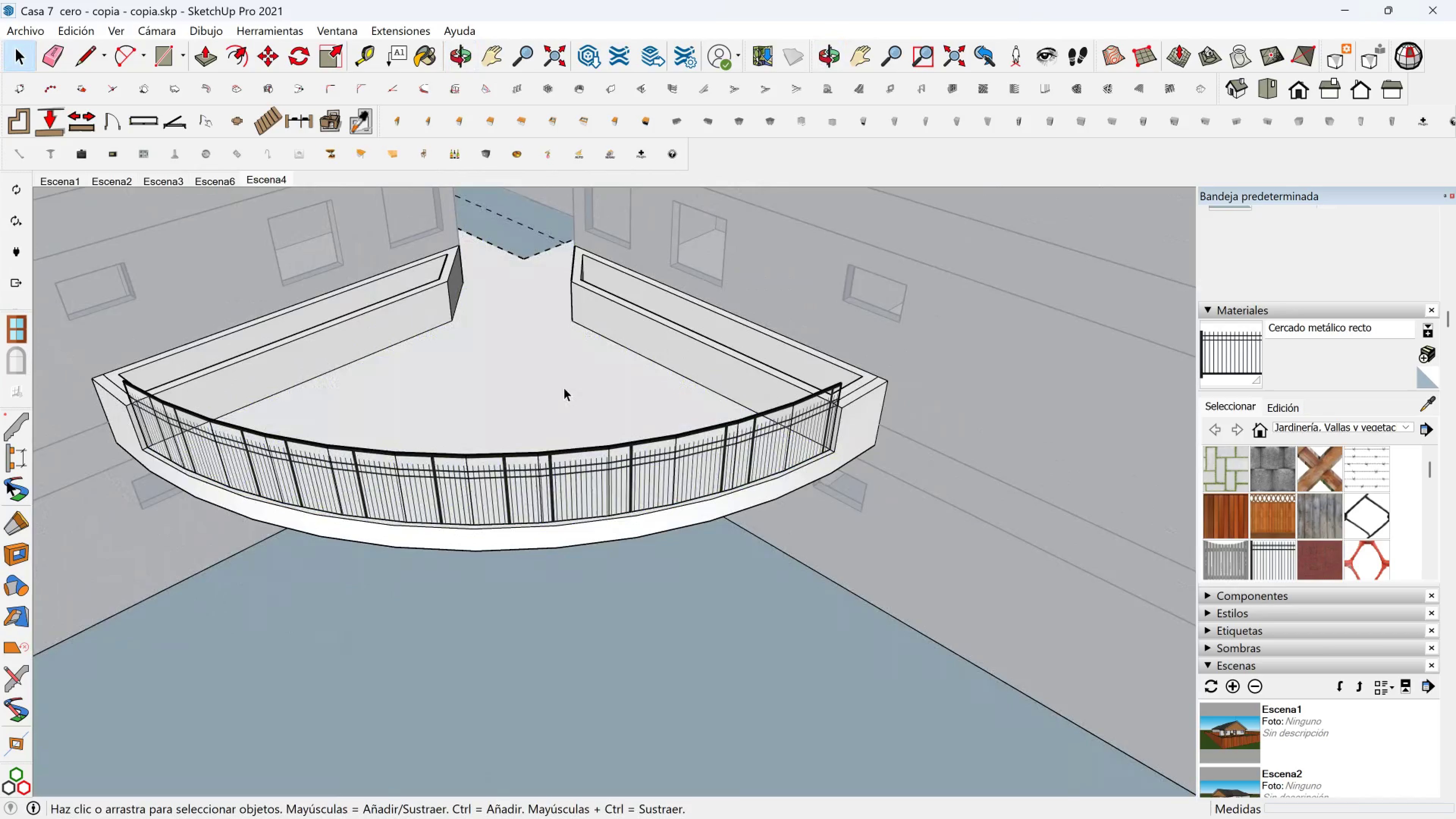 
key(Space)
 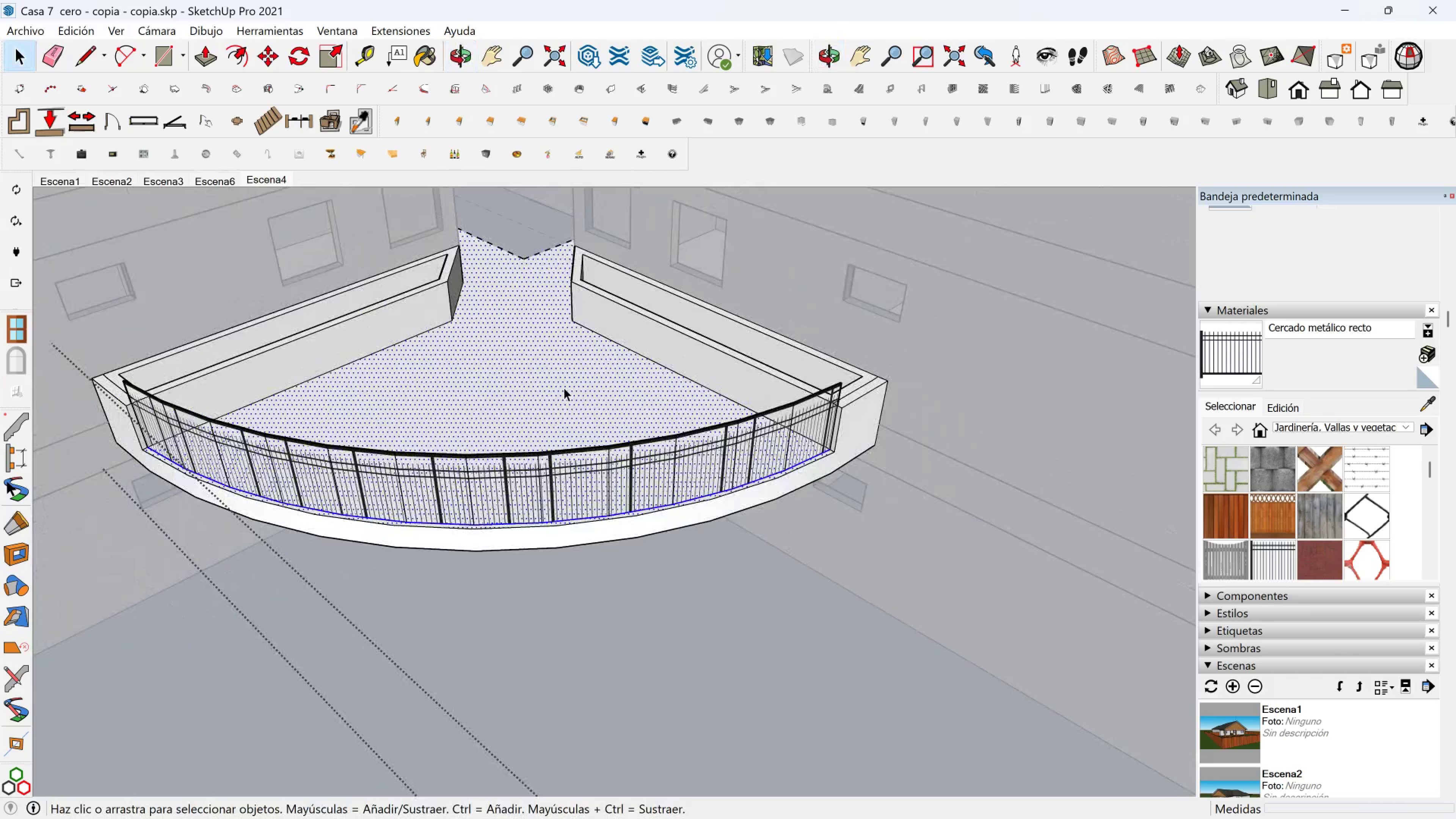 
key(Escape)
 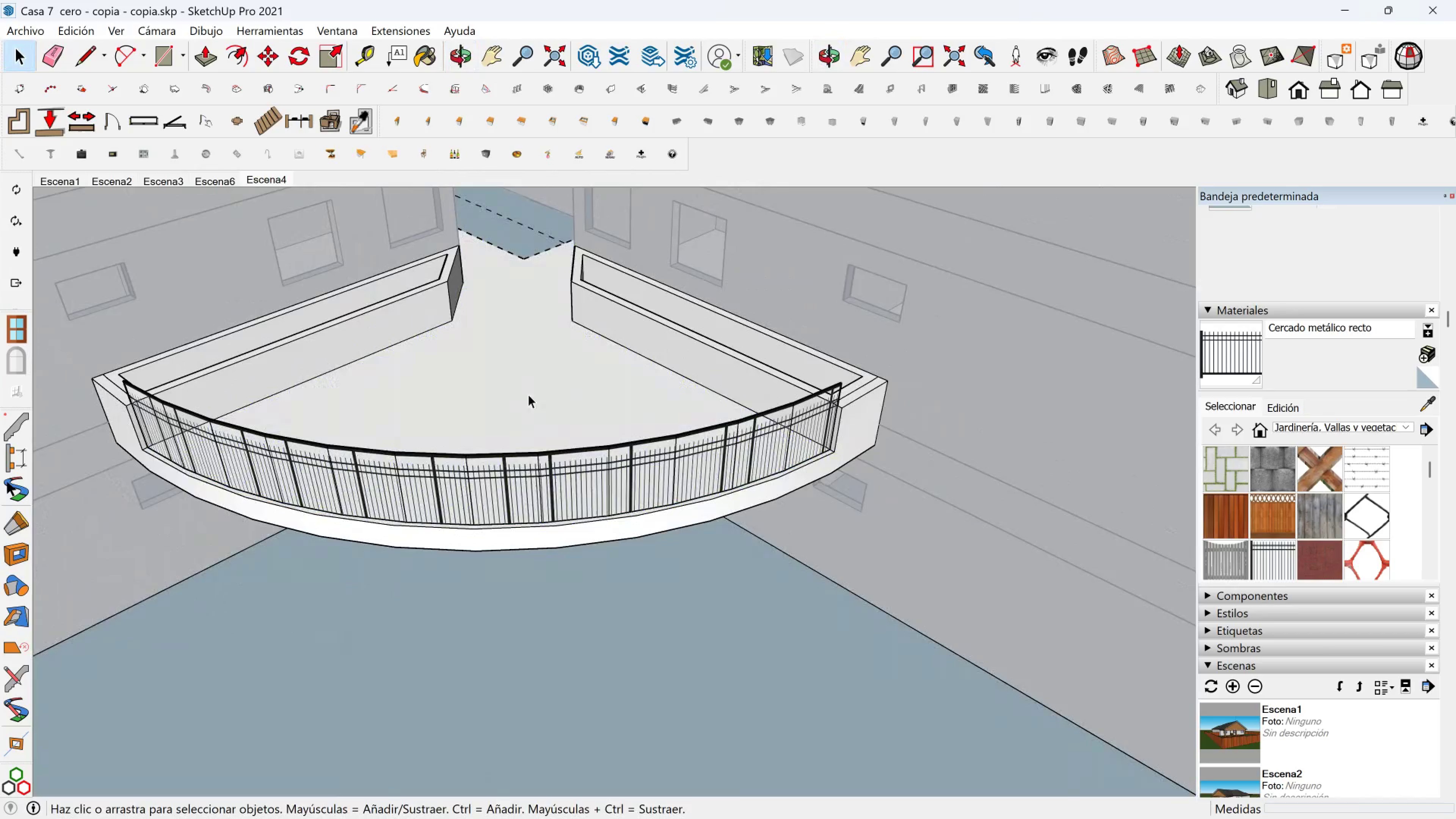 
scroll: coordinate [478, 400], scroll_direction: down, amount: 2.0
 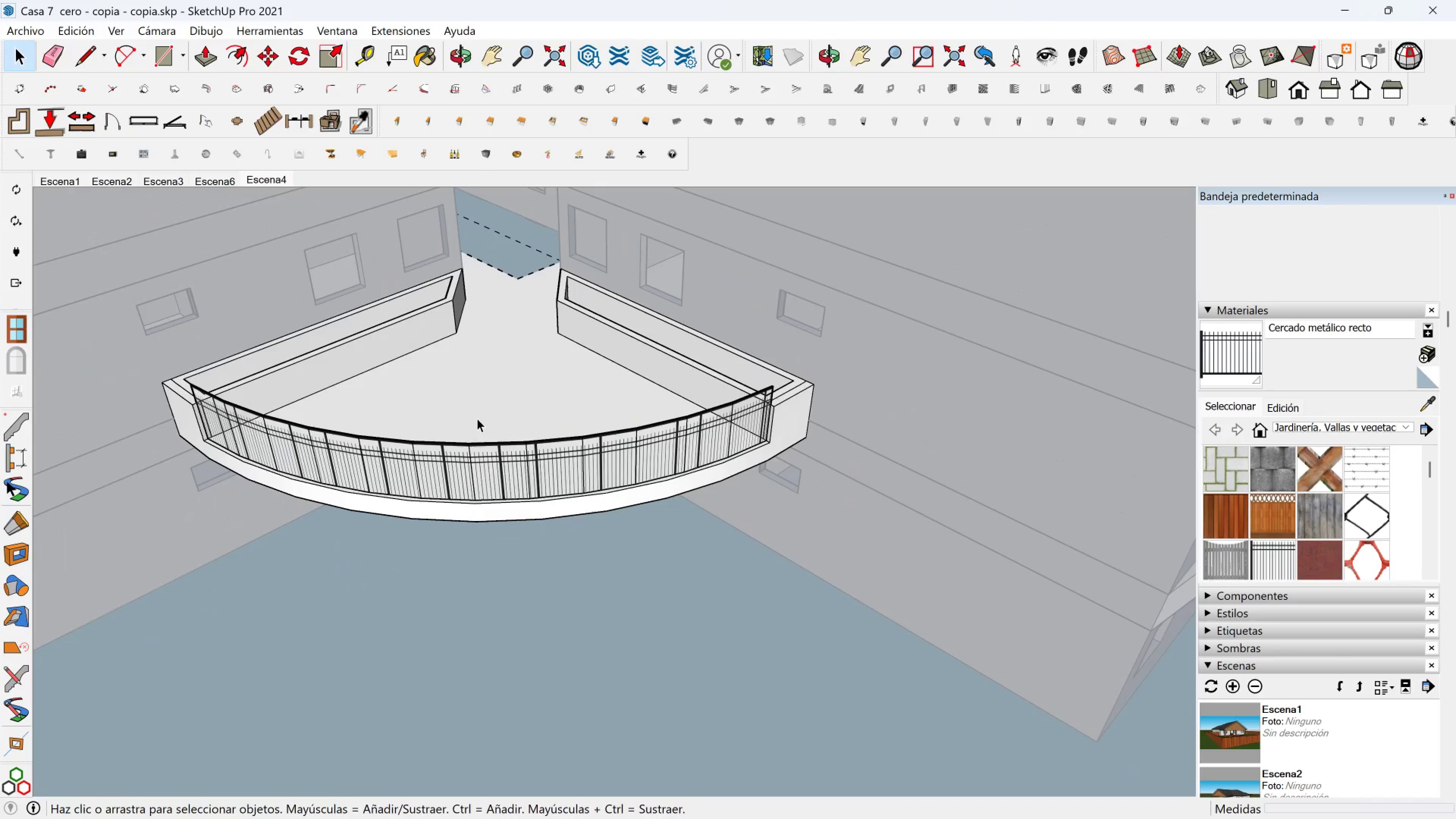 
hold_key(key=ShiftLeft, duration=0.52)
 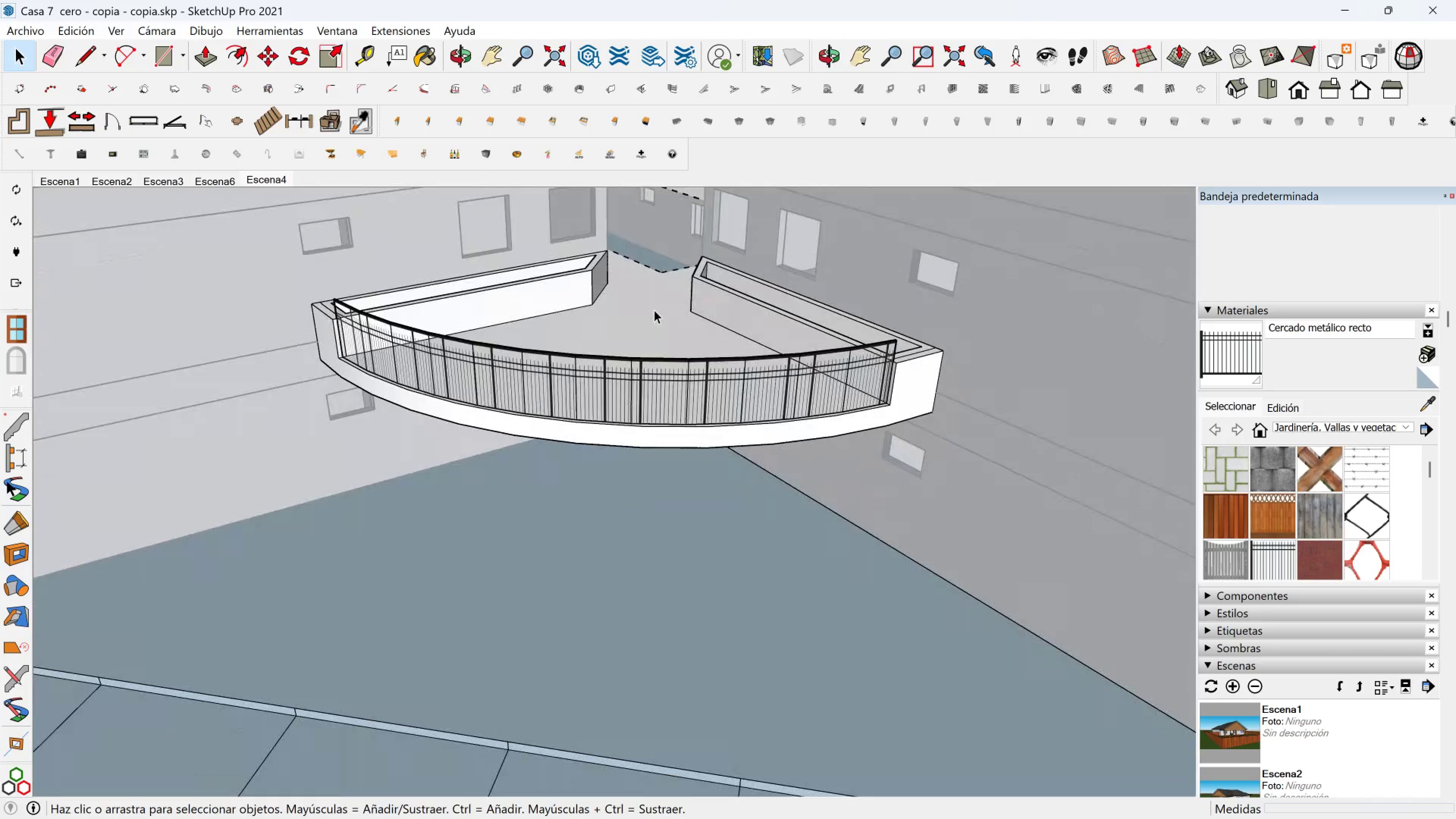 
hold_key(key=ShiftLeft, duration=0.81)
scroll: coordinate [636, 325], scroll_direction: down, amount: 2.0
 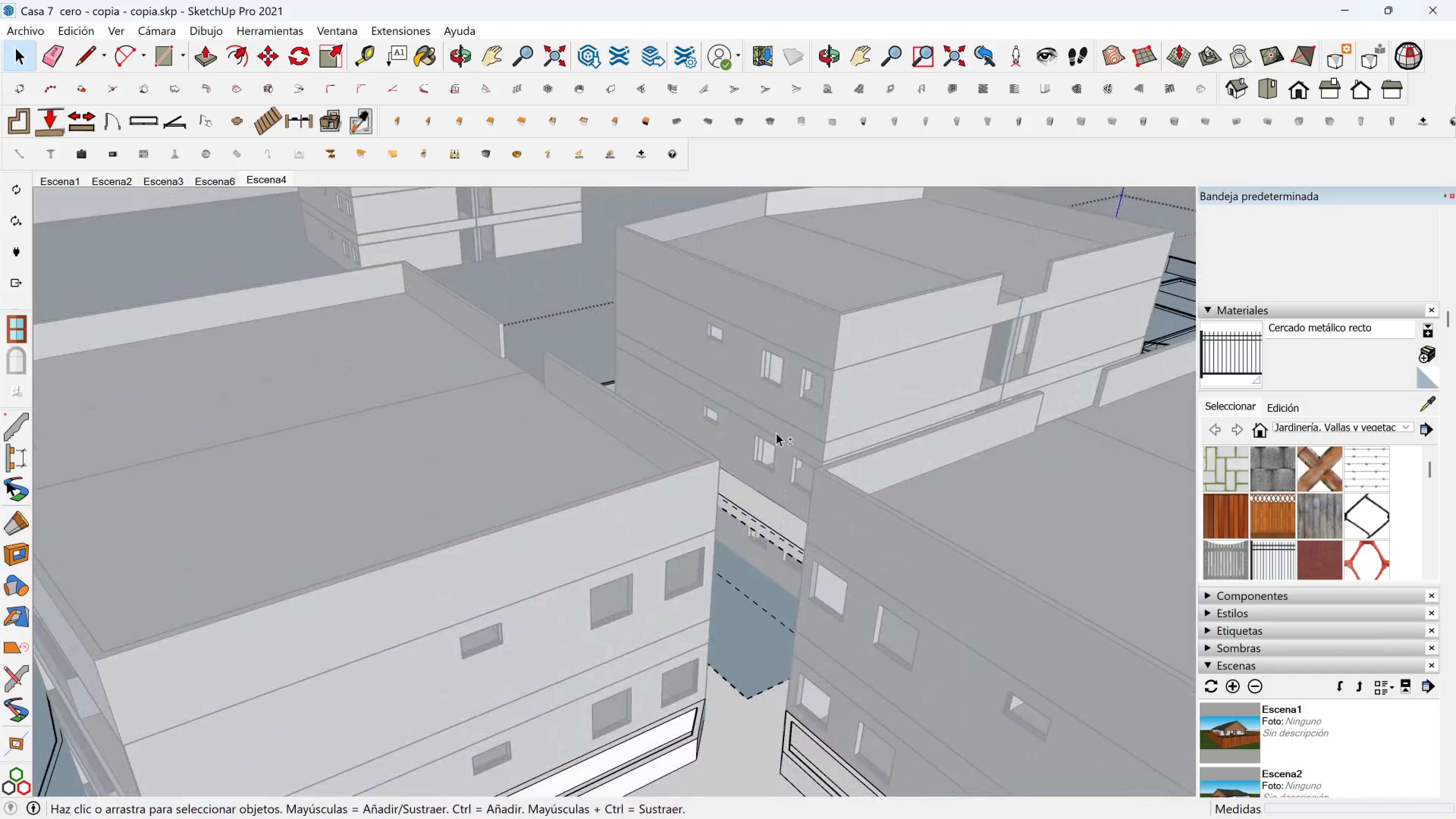 
key(Shift+ShiftLeft)
 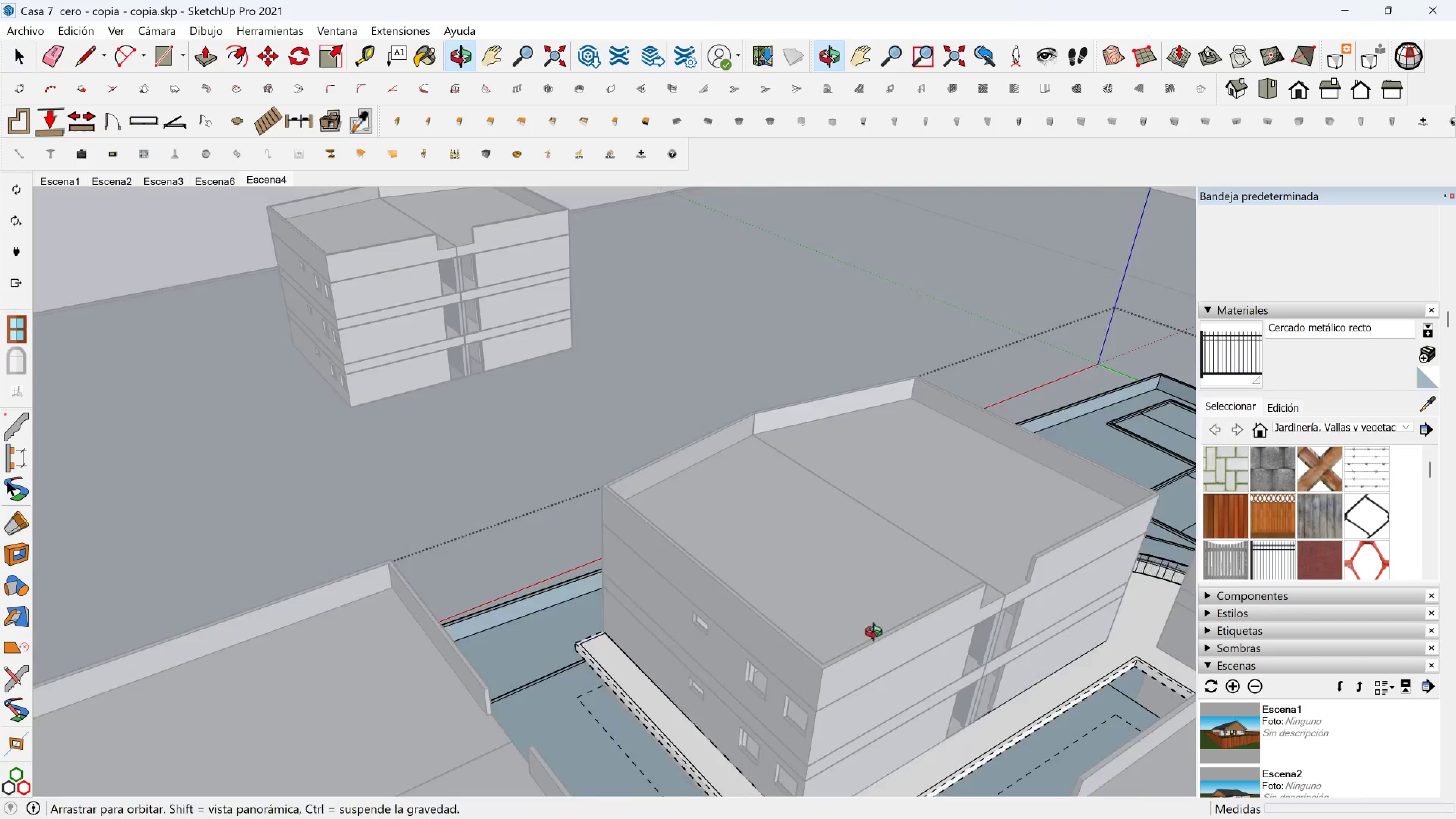 
key(Shift+ShiftLeft)
 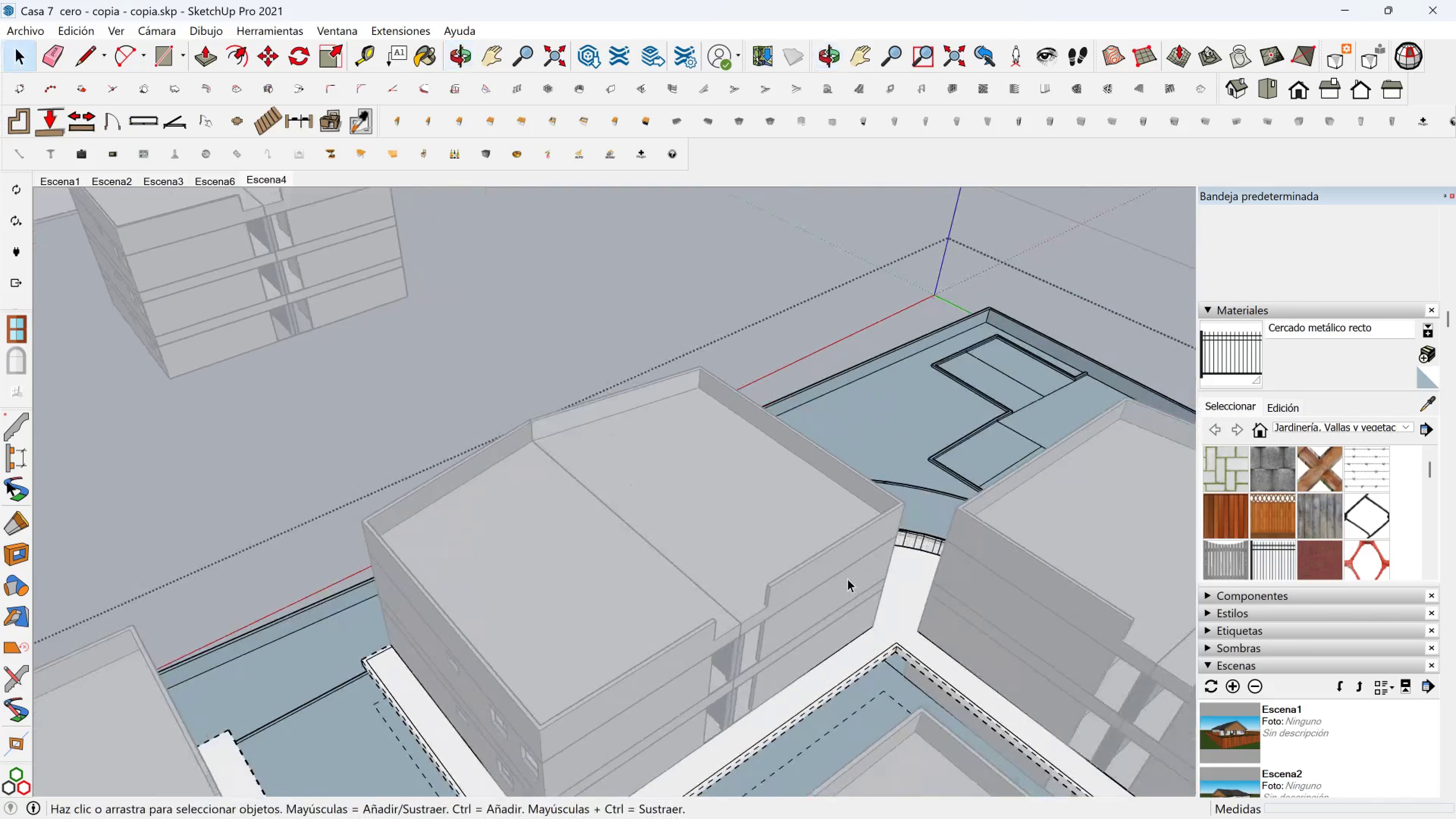 
scroll: coordinate [148, 510], scroll_direction: up, amount: 9.0
 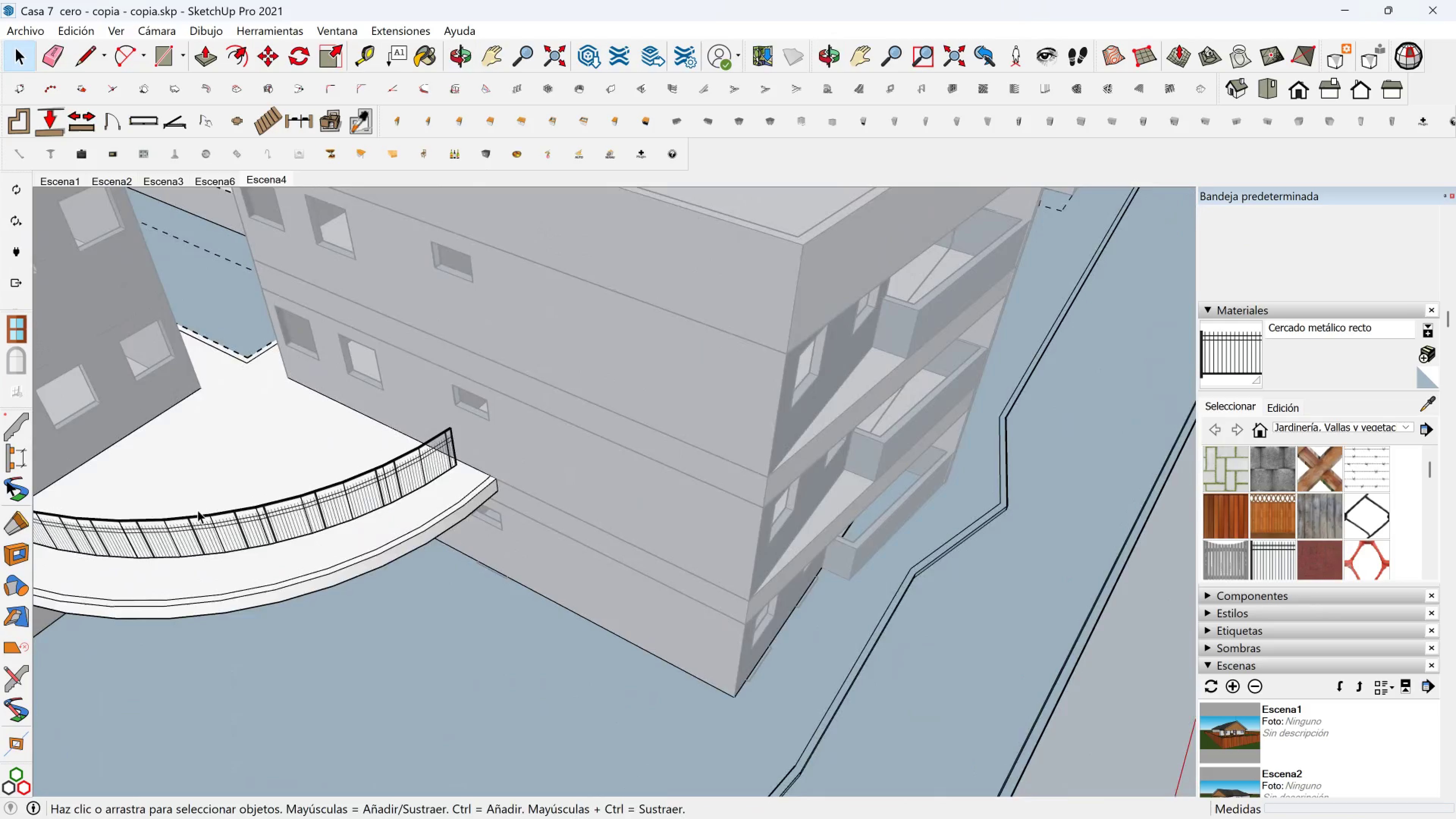 
hold_key(key=ShiftLeft, duration=0.36)
 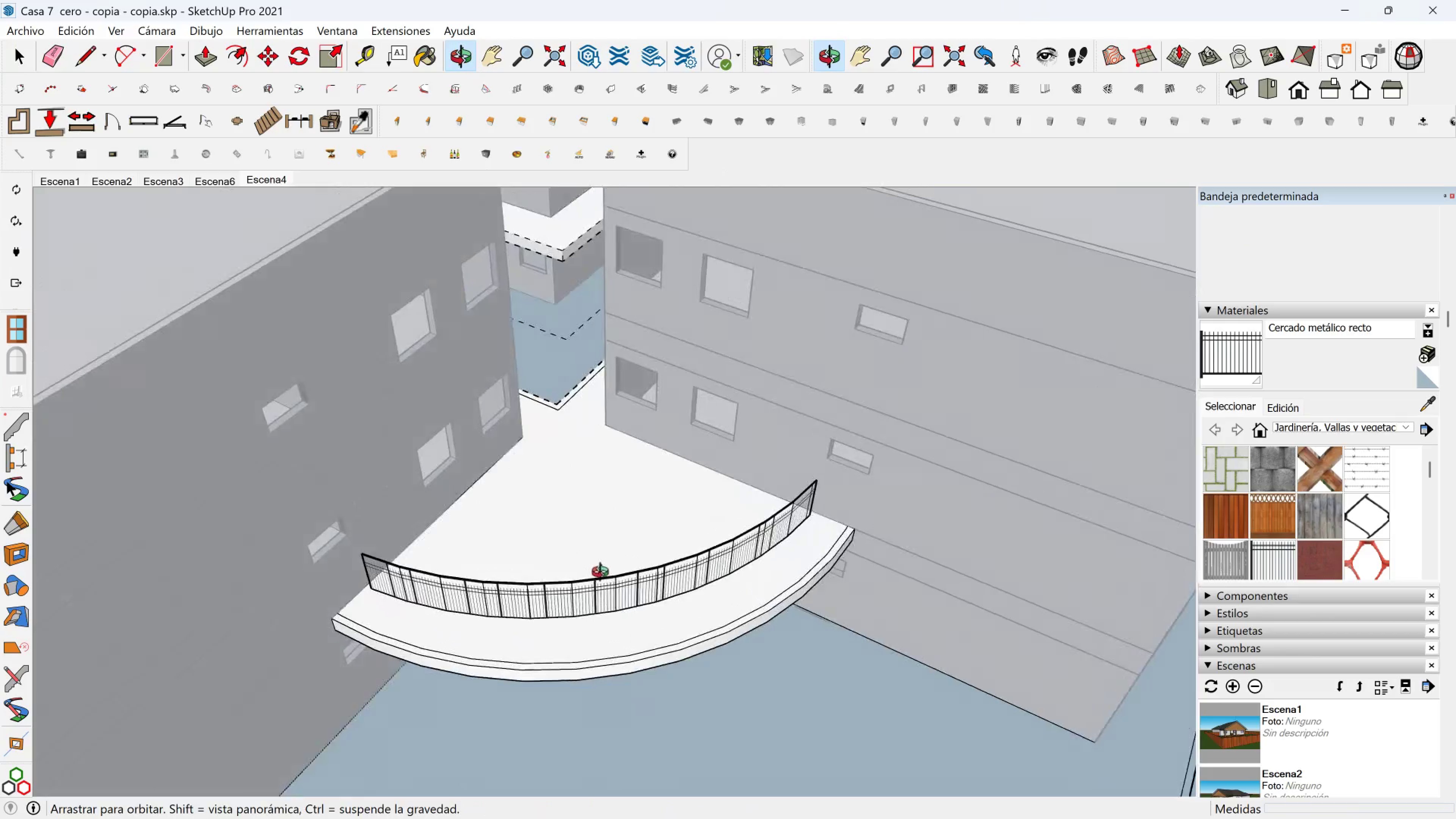 
scroll: coordinate [552, 588], scroll_direction: up, amount: 4.0
 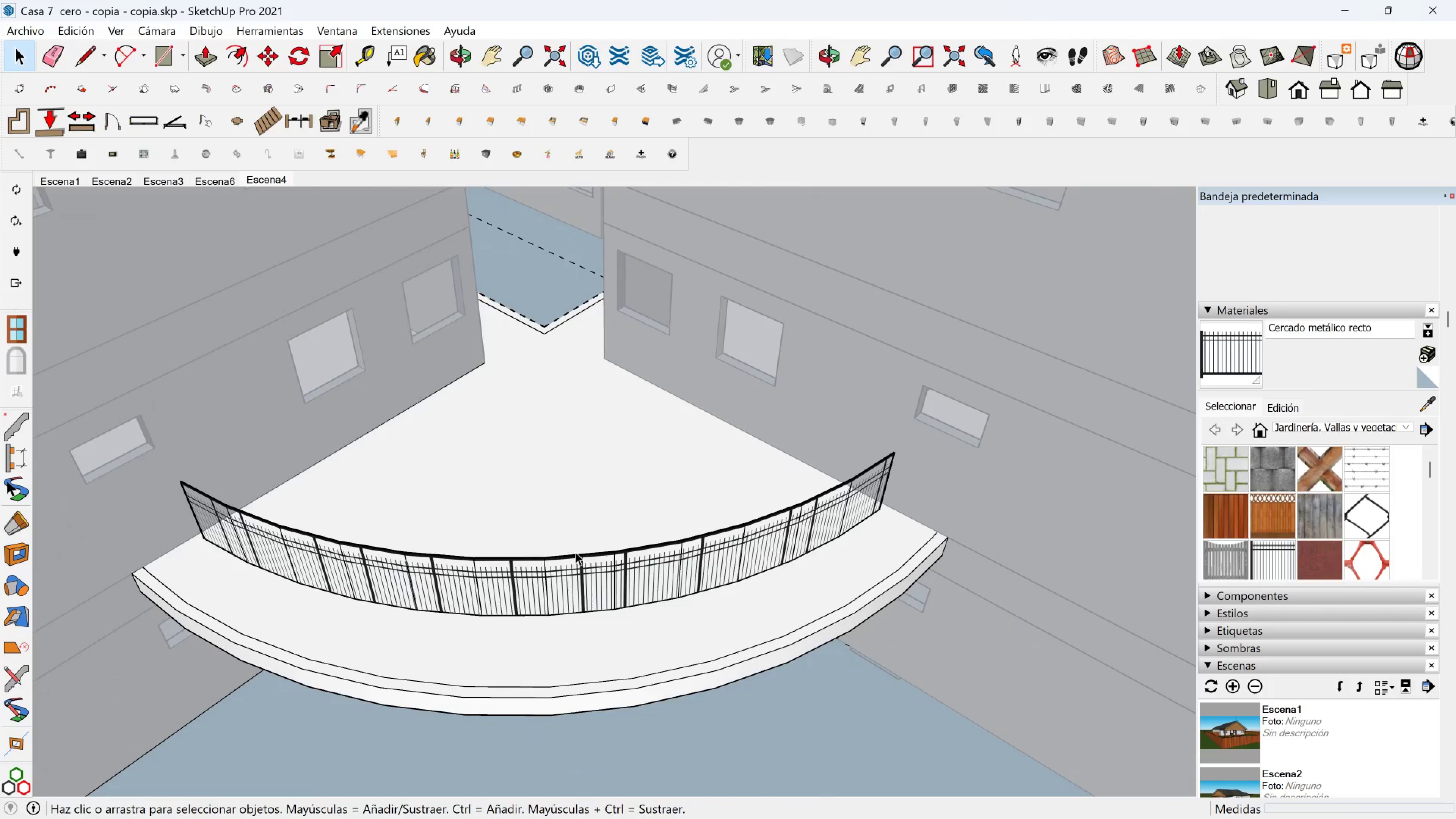 
scroll: coordinate [562, 545], scroll_direction: down, amount: 3.0
 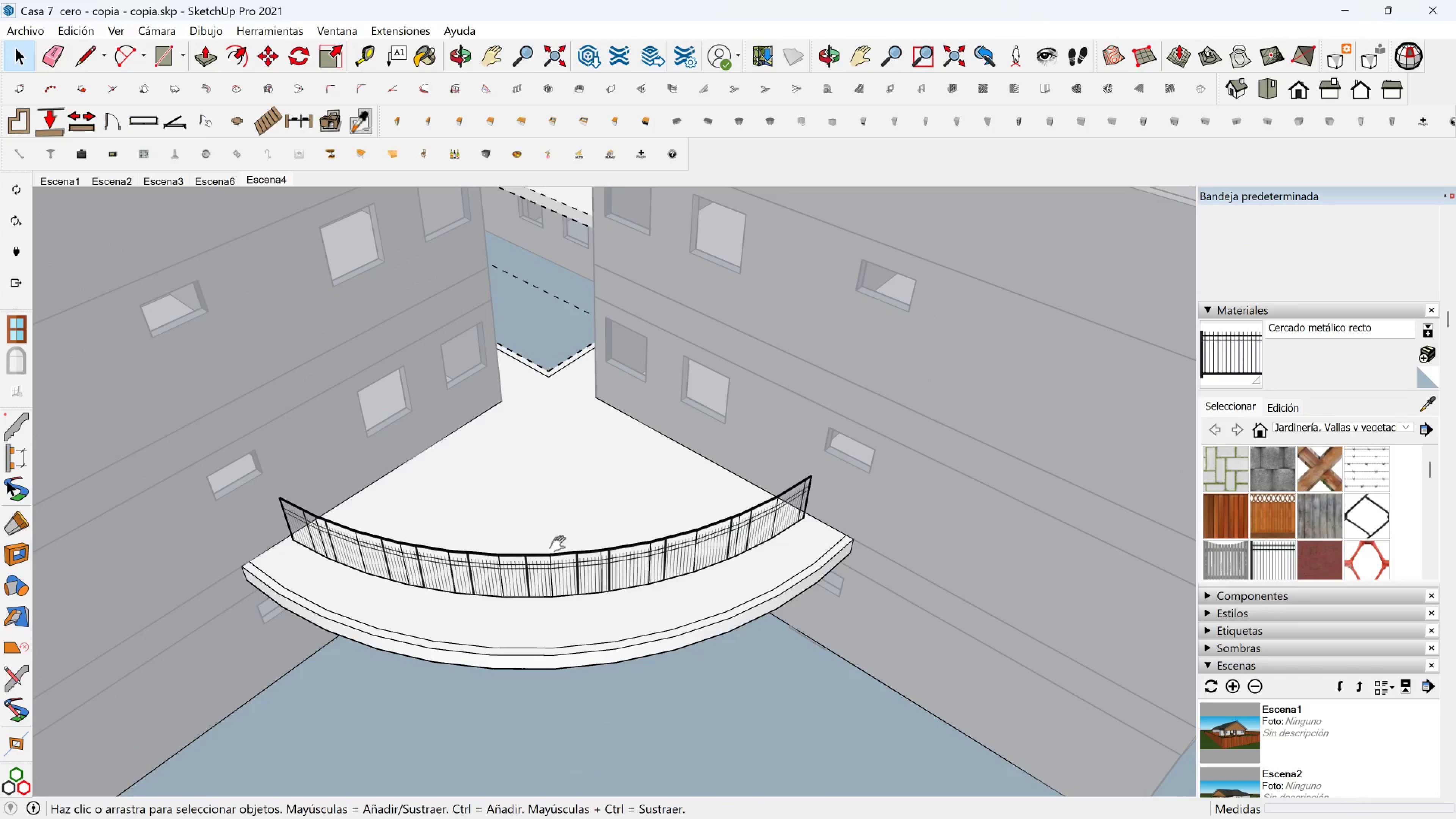 
hold_key(key=ShiftLeft, duration=0.33)
 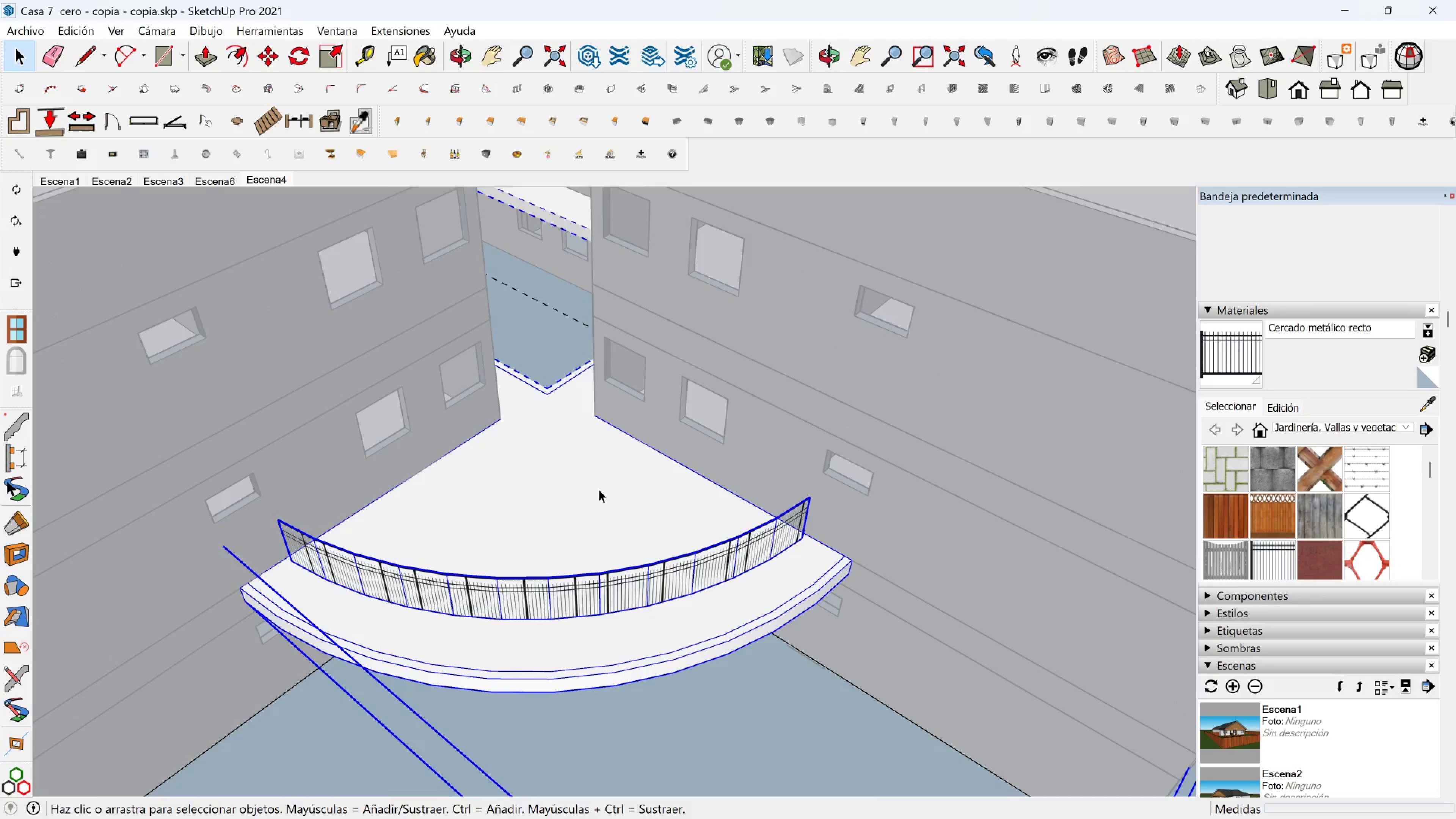 
double_click([581, 498])
 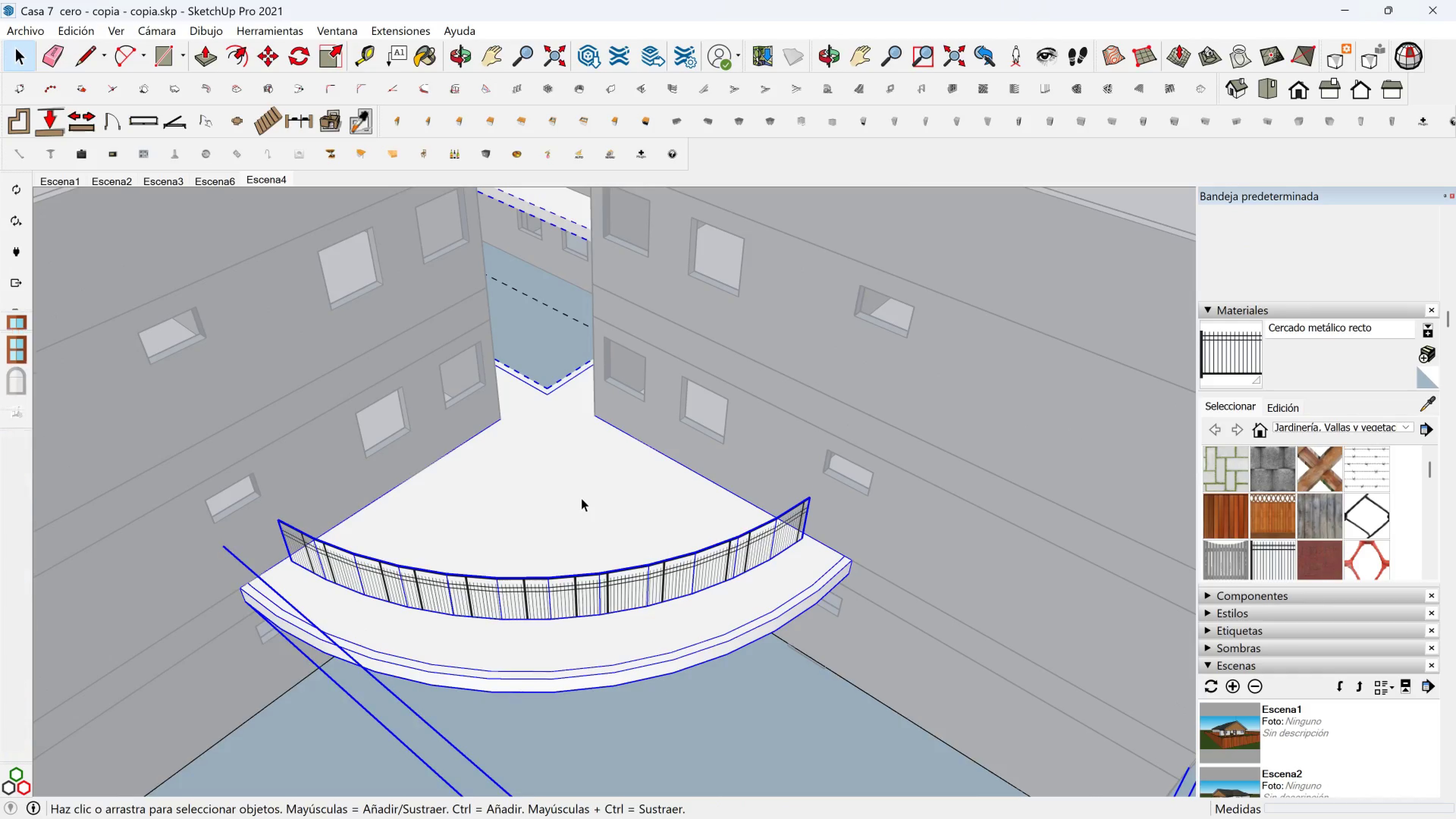 
triple_click([581, 498])
 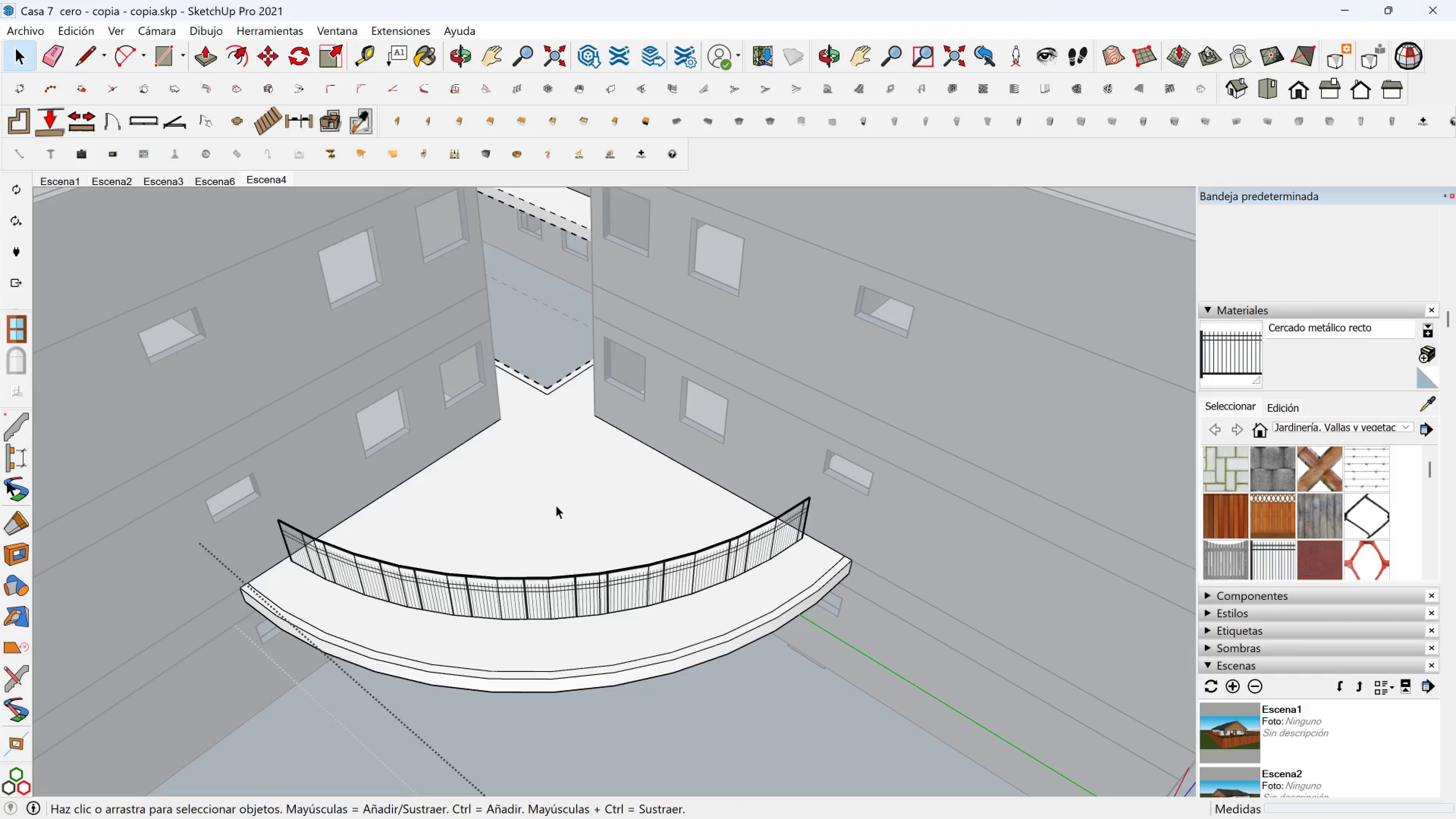 
triple_click([556, 505])
 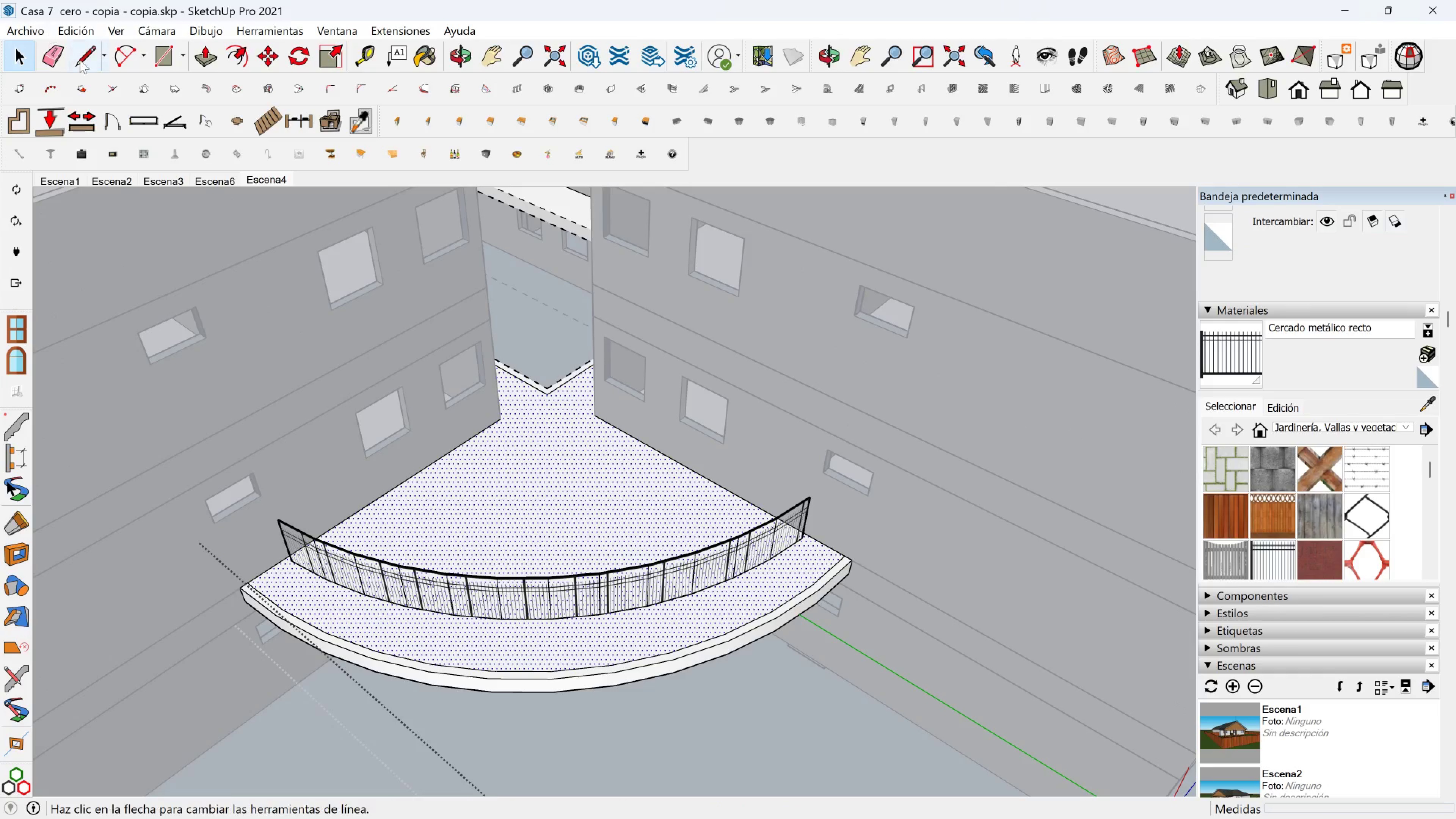 
left_click([85, 60])
 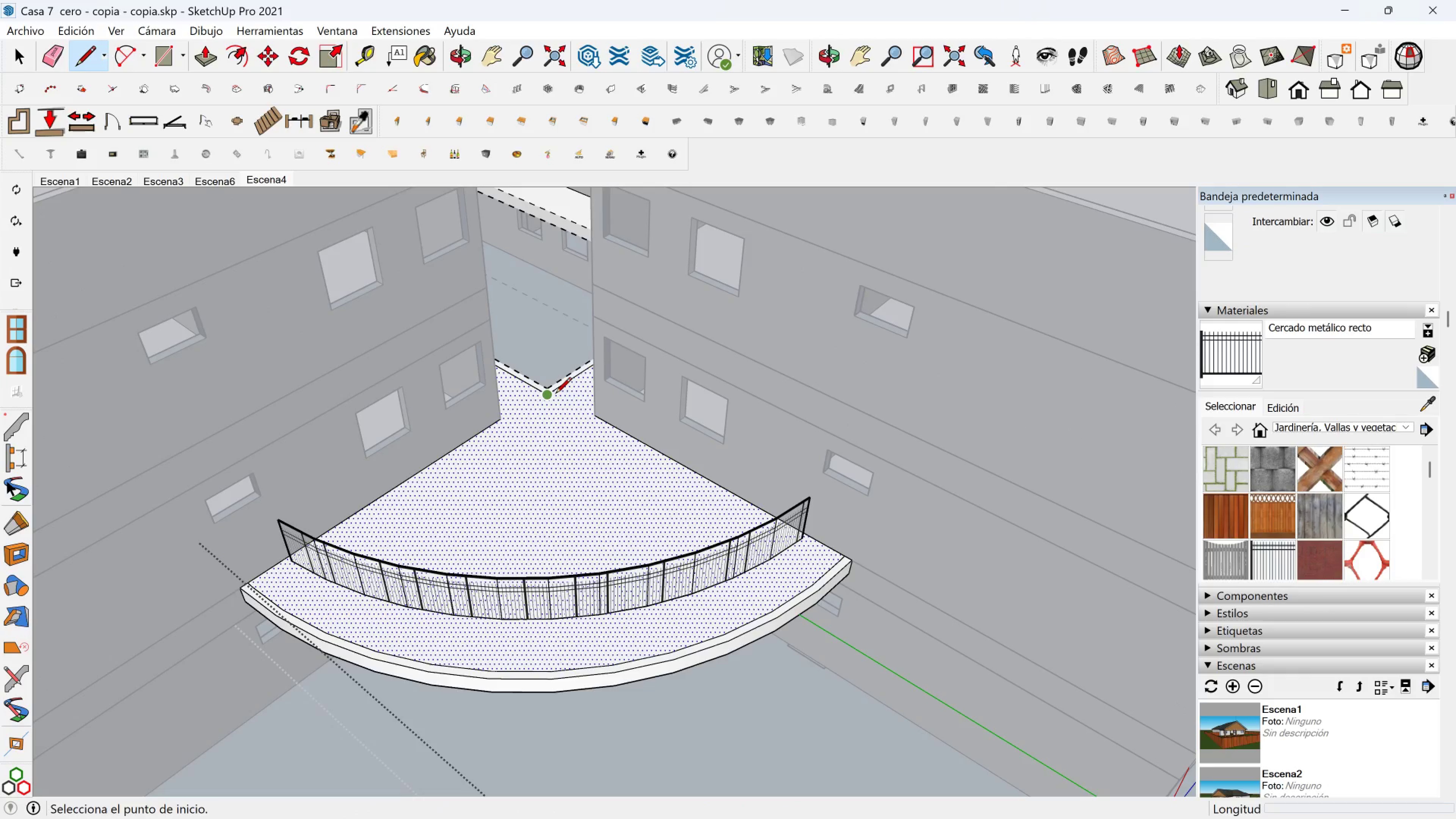 
left_click([555, 394])
 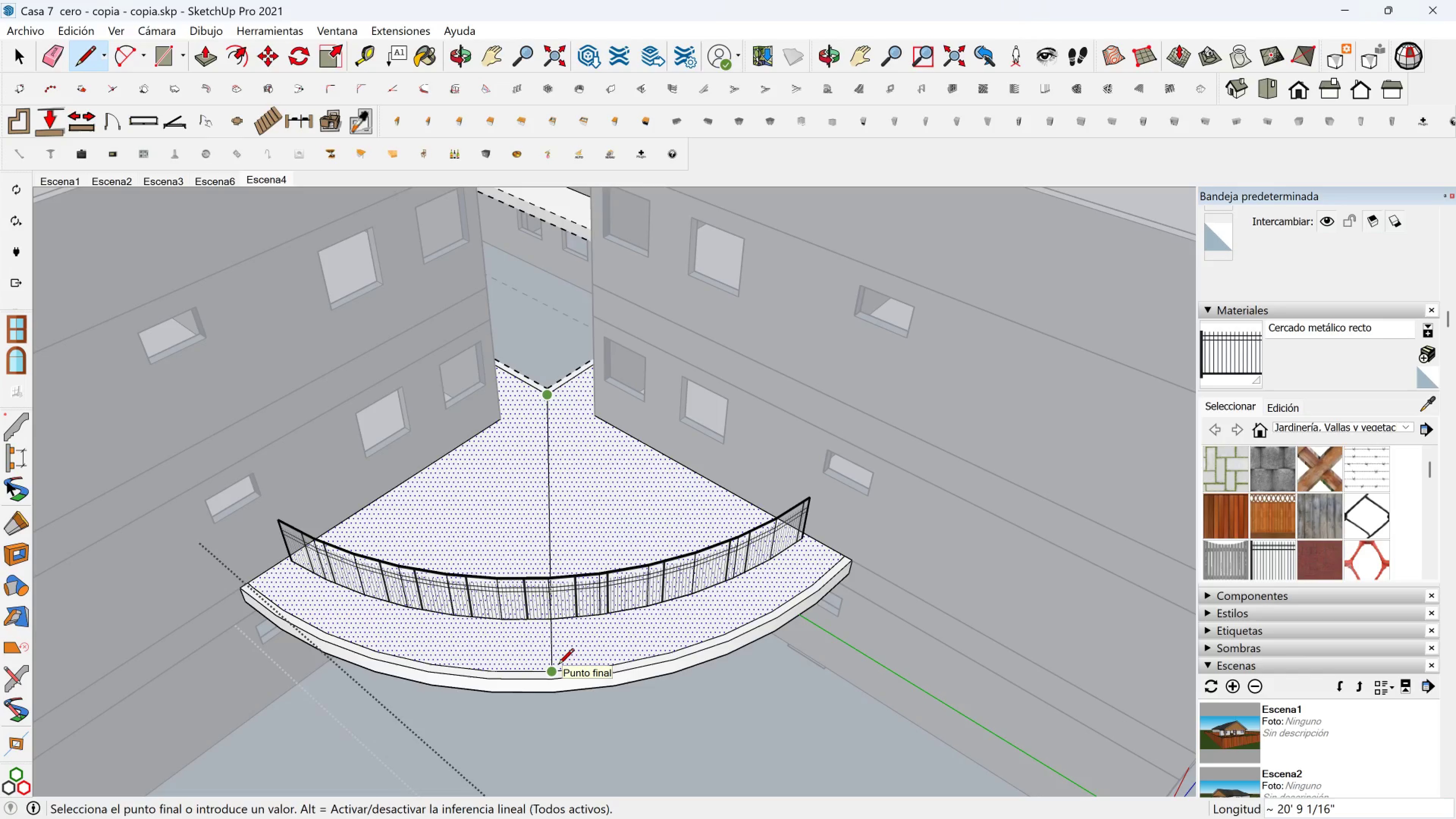 
left_click([558, 665])
 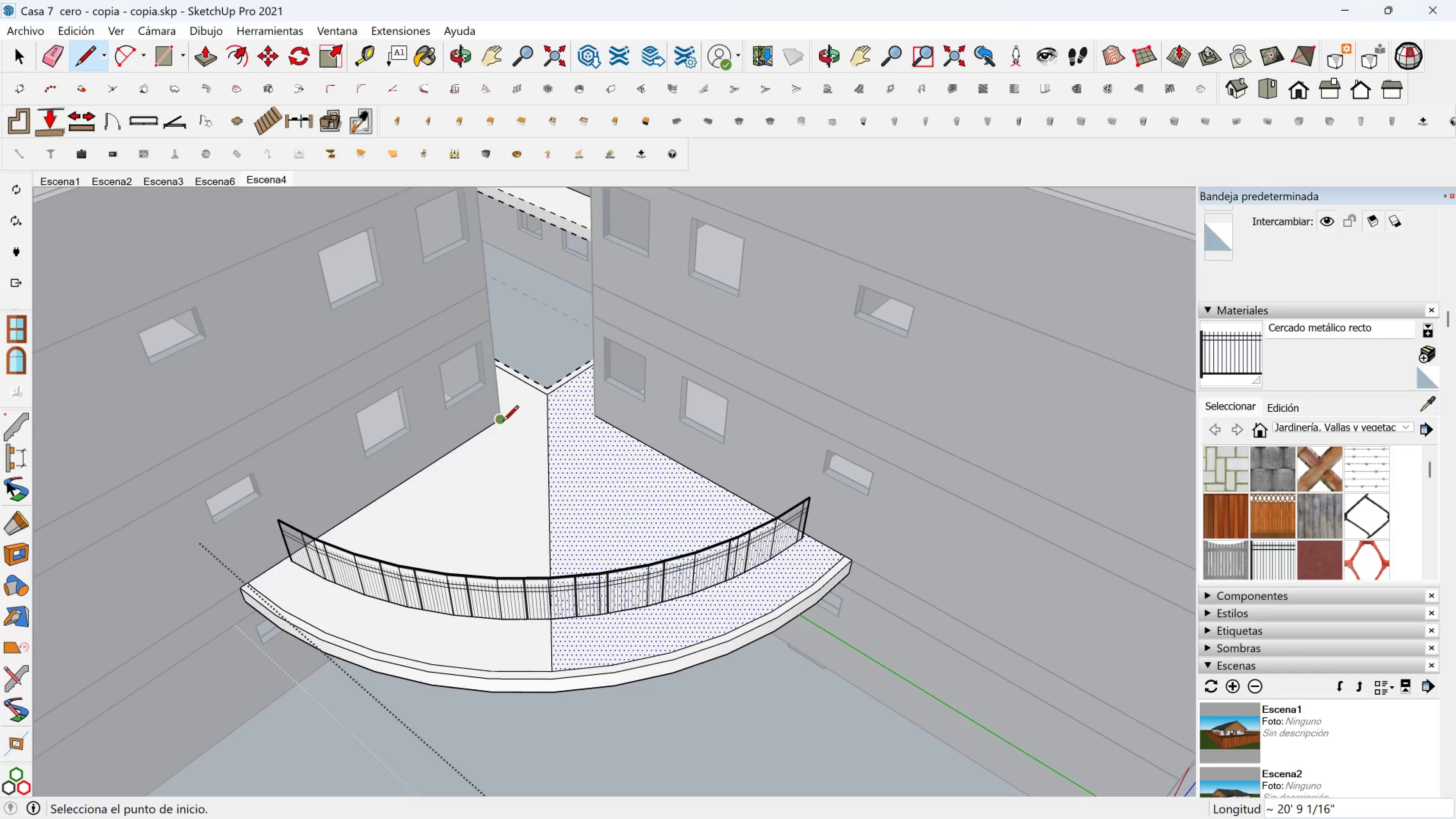 
left_click([503, 422])
 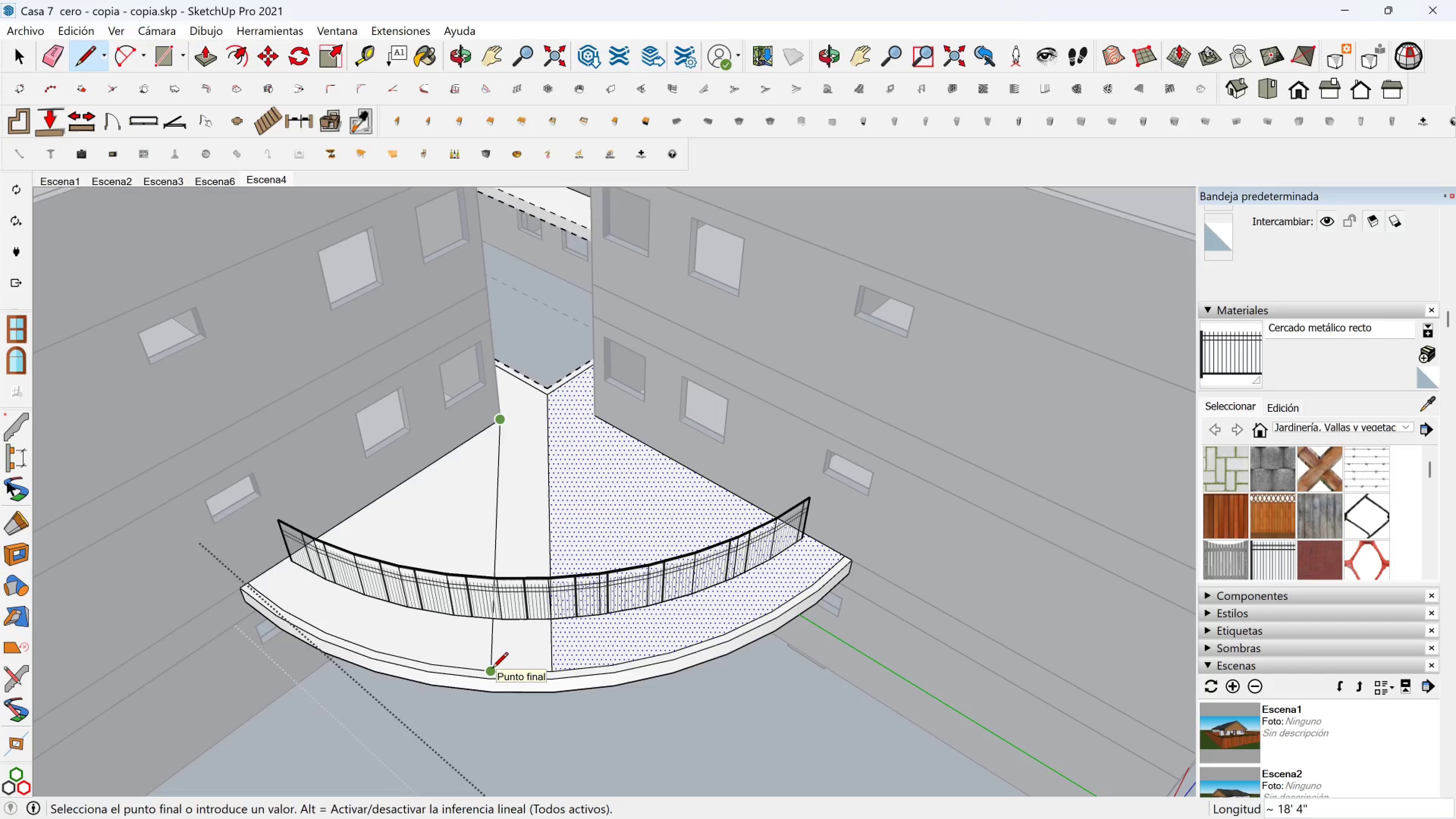 
left_click([492, 670])
 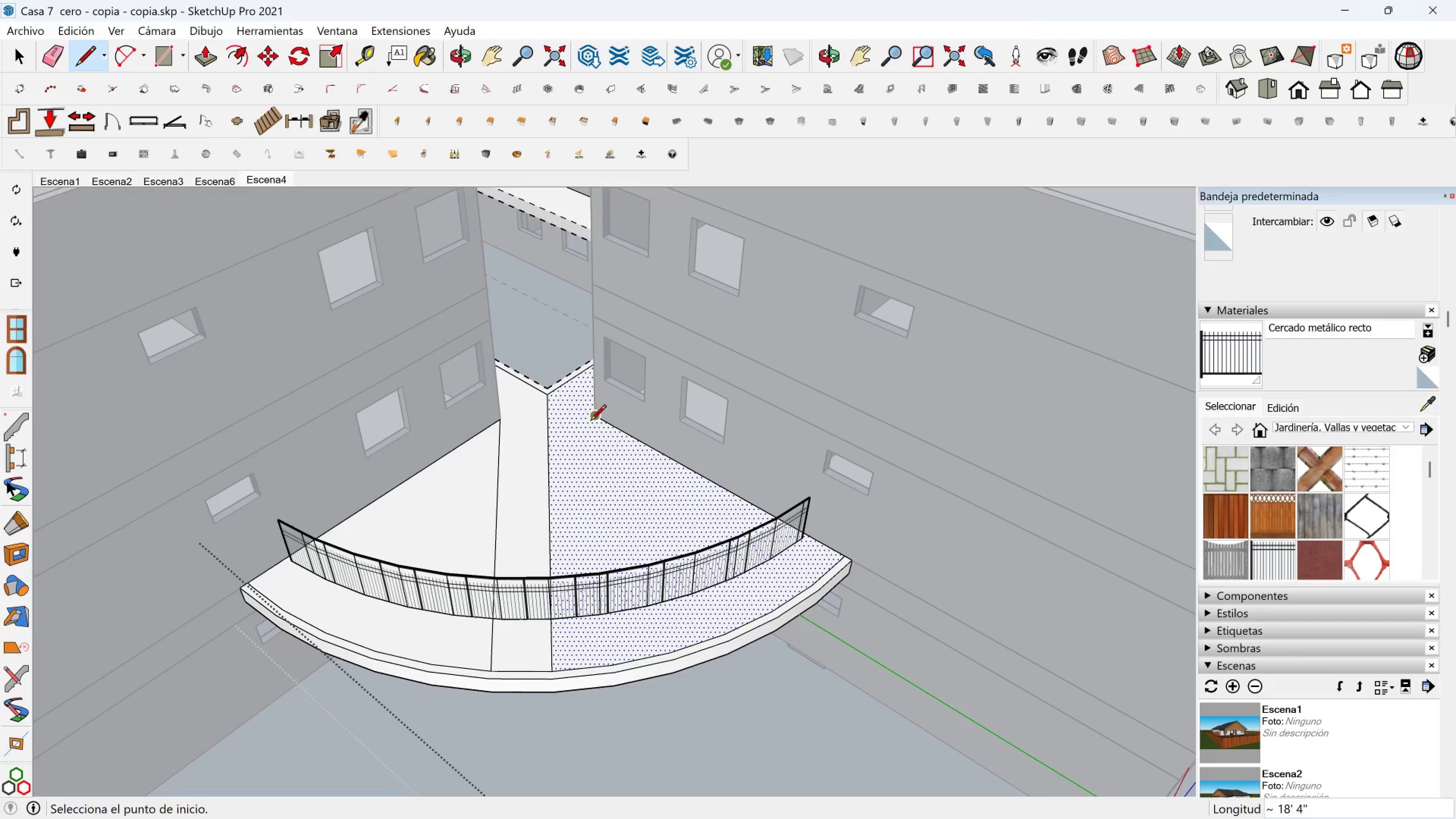 
left_click([590, 422])
 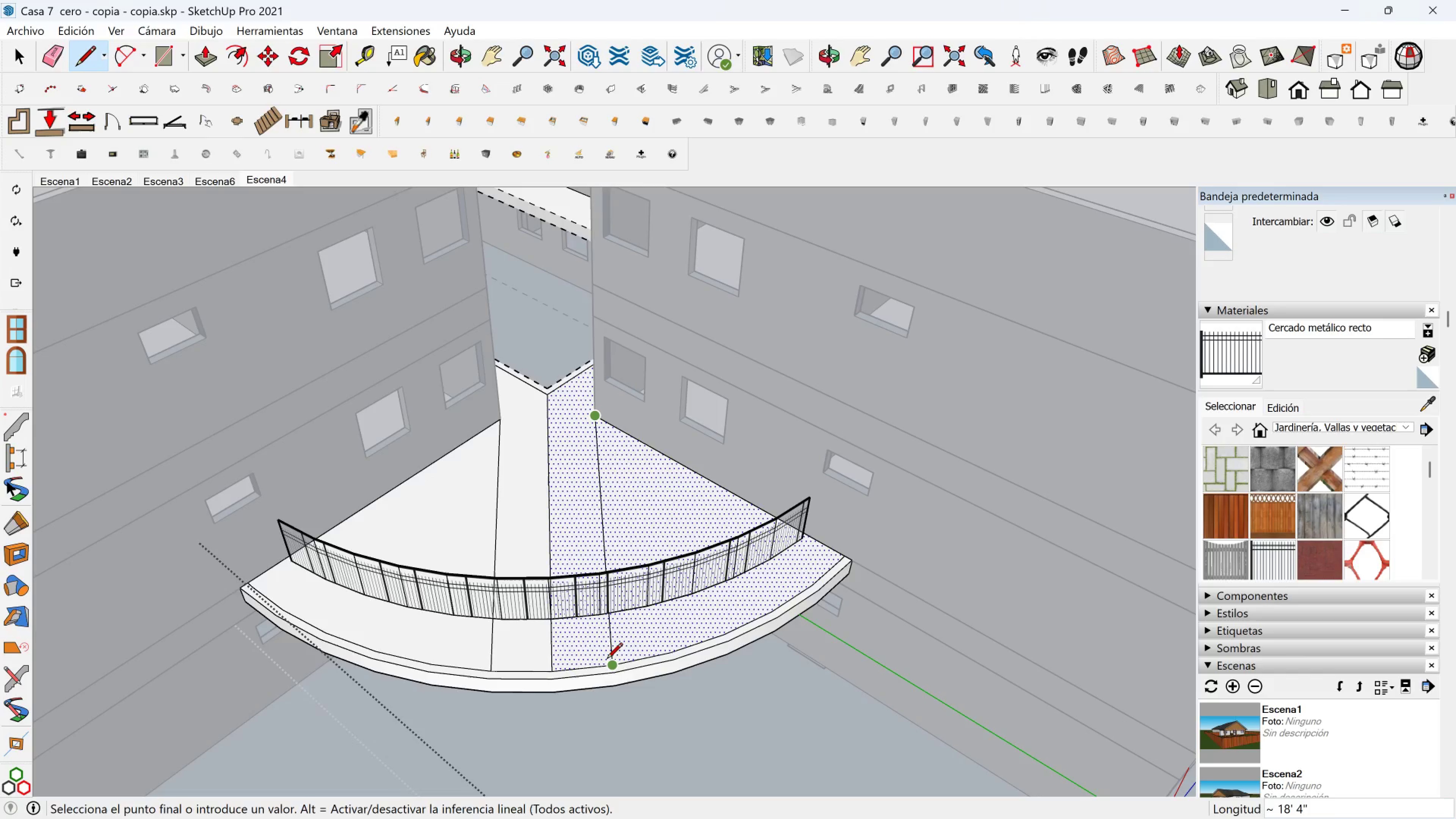 
left_click([608, 661])
 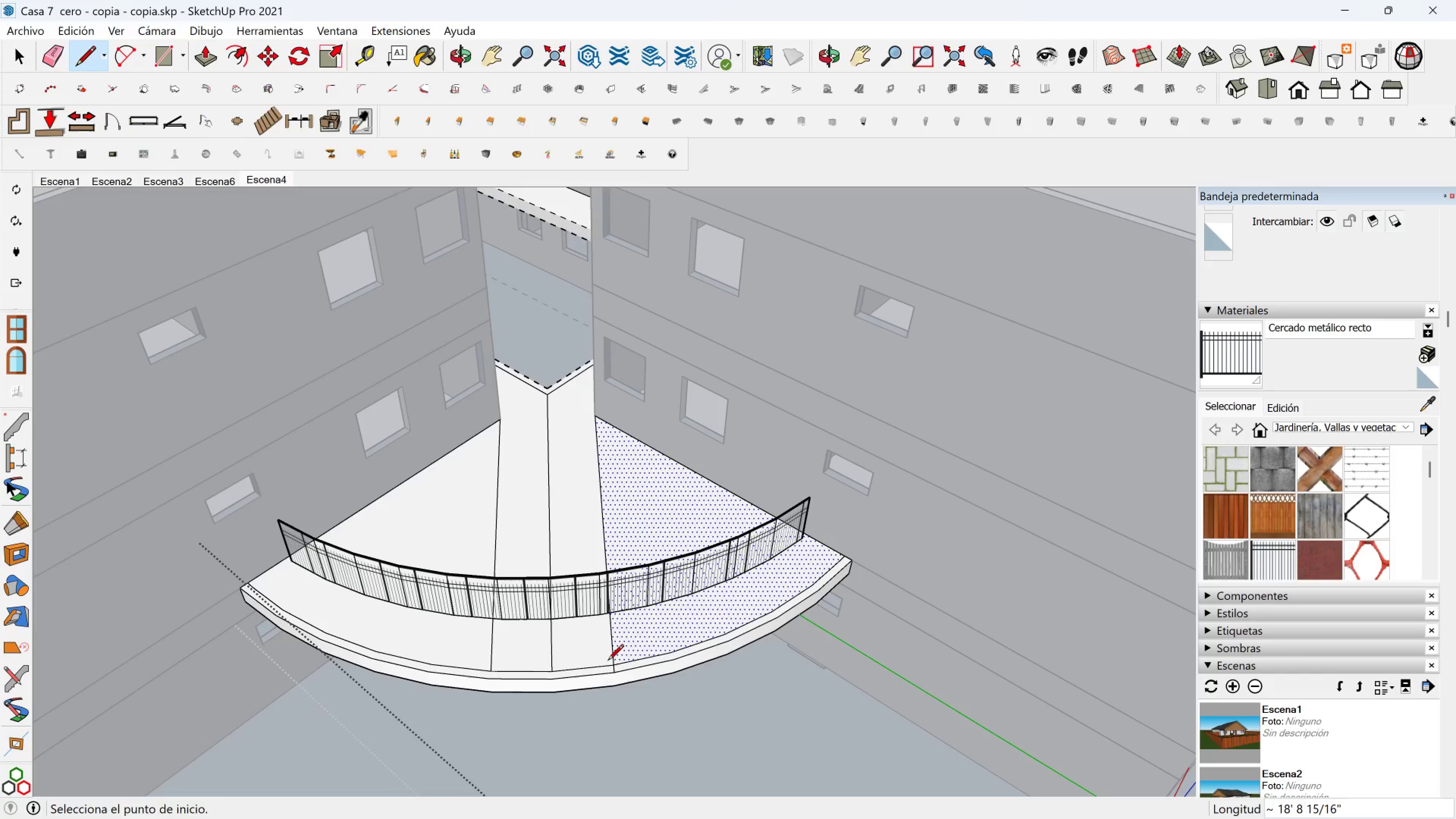 
key(Control+ControlLeft)
 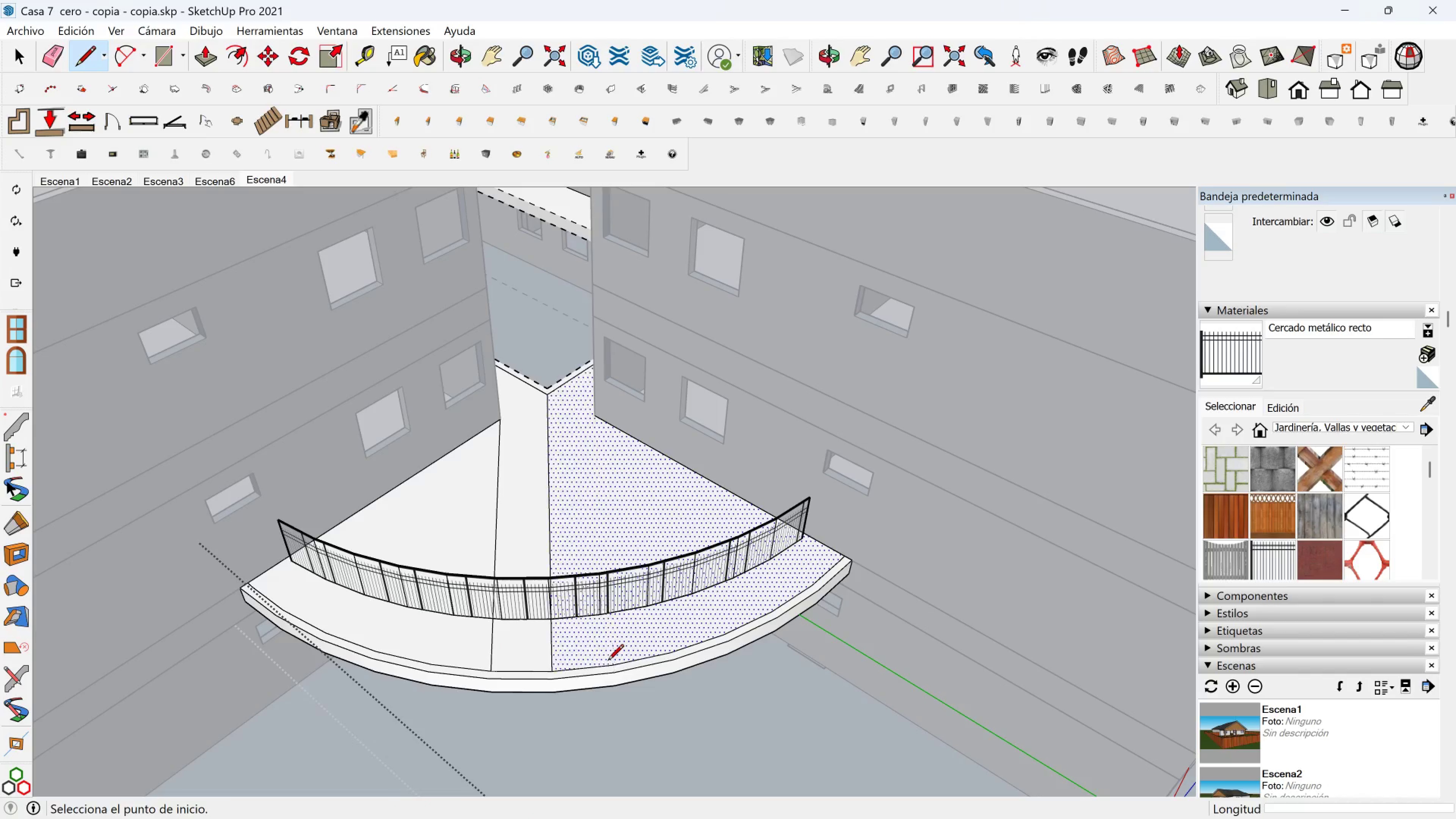 
key(Control+Z)
 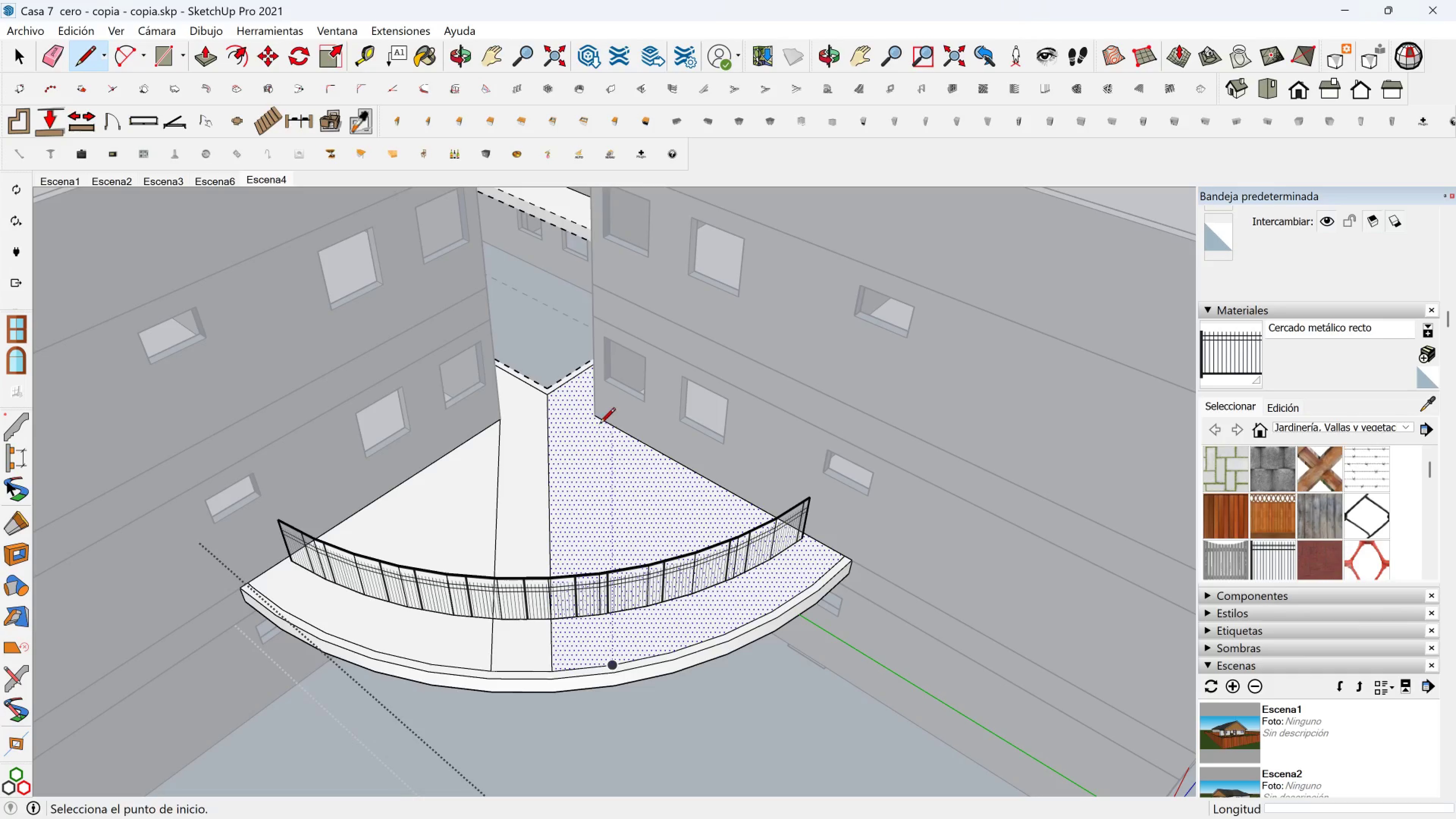 
left_click([594, 419])
 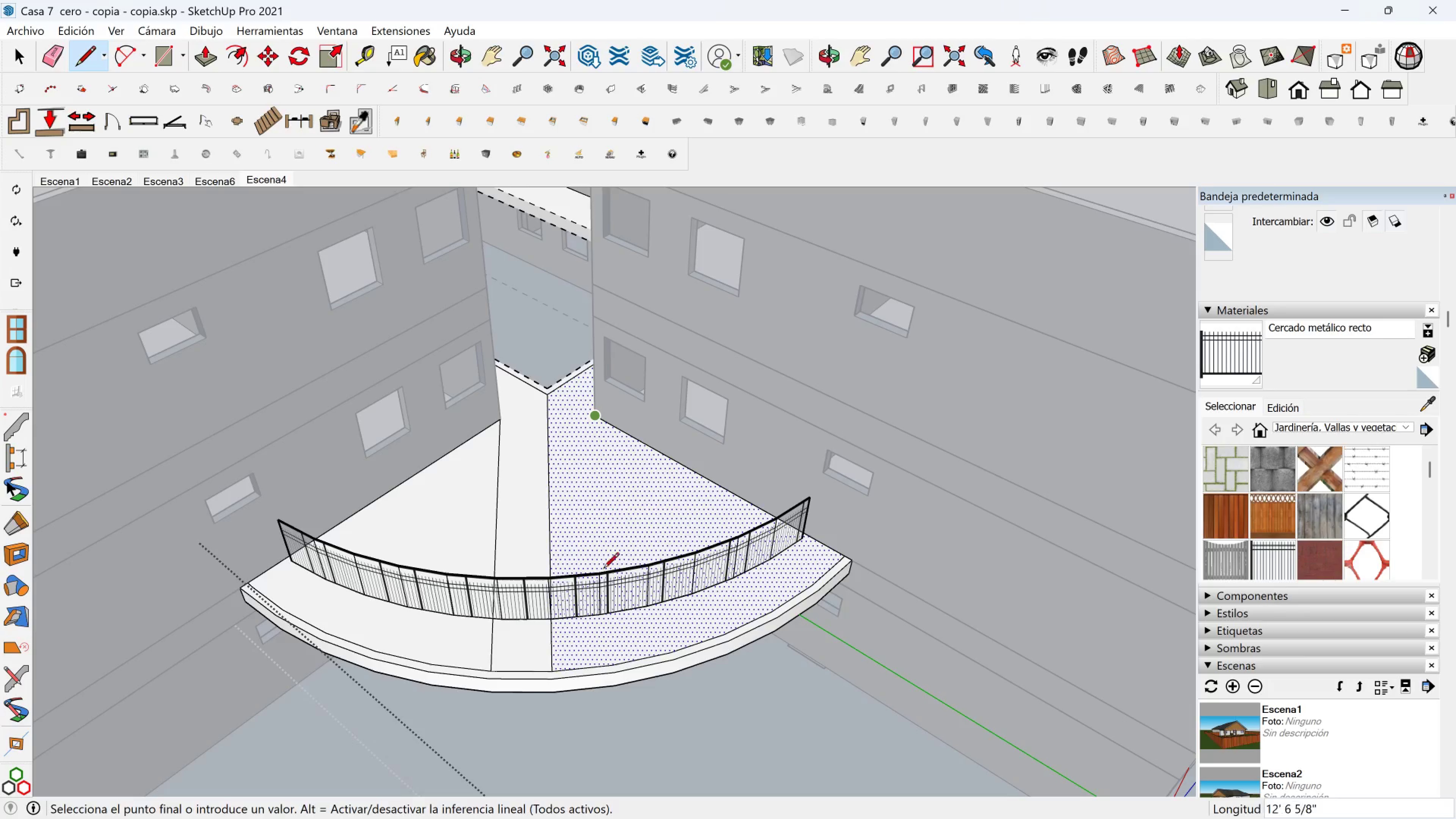 
key(Shift+ShiftLeft)
 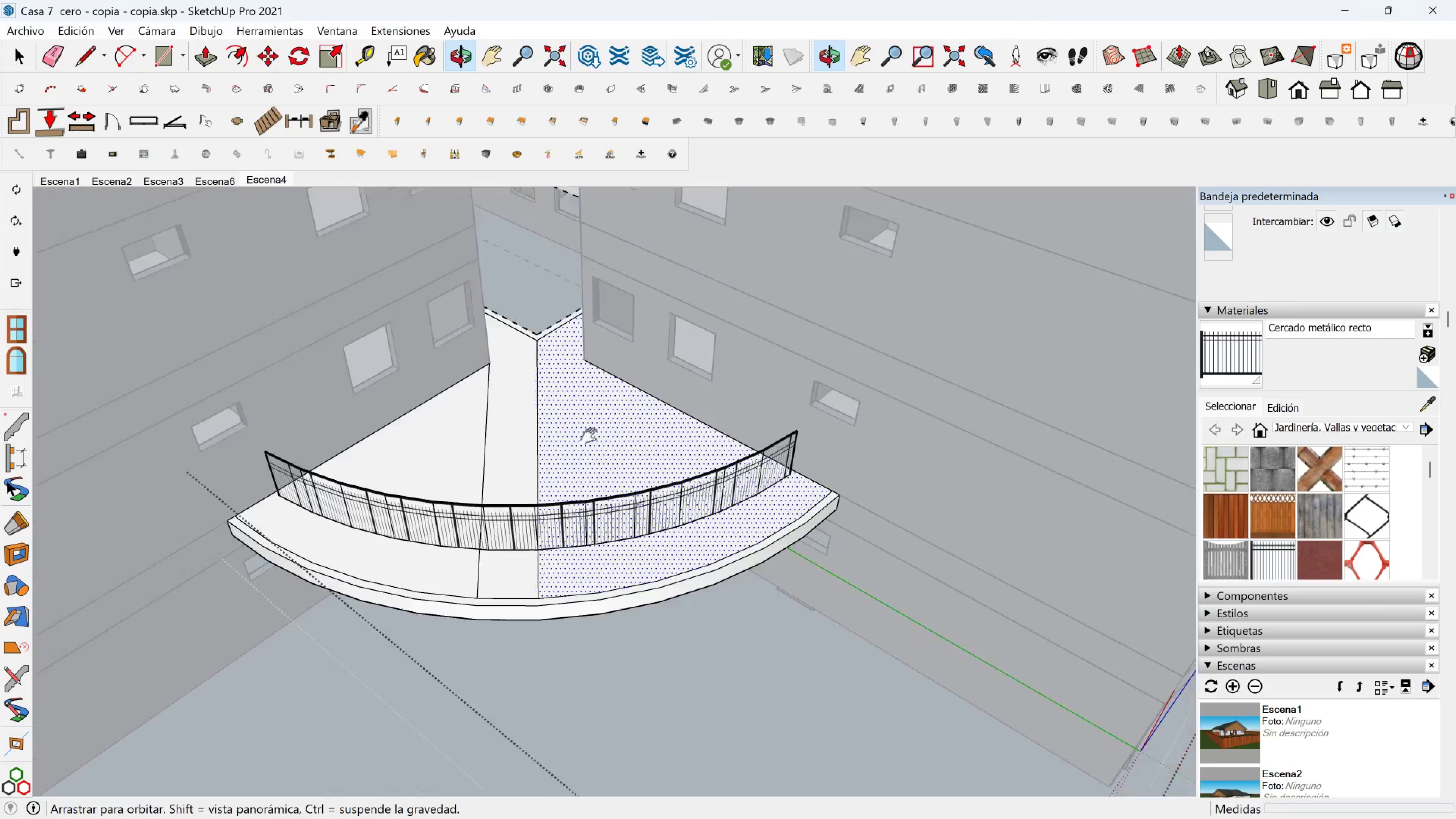 
scroll: coordinate [598, 524], scroll_direction: up, amount: 6.0
 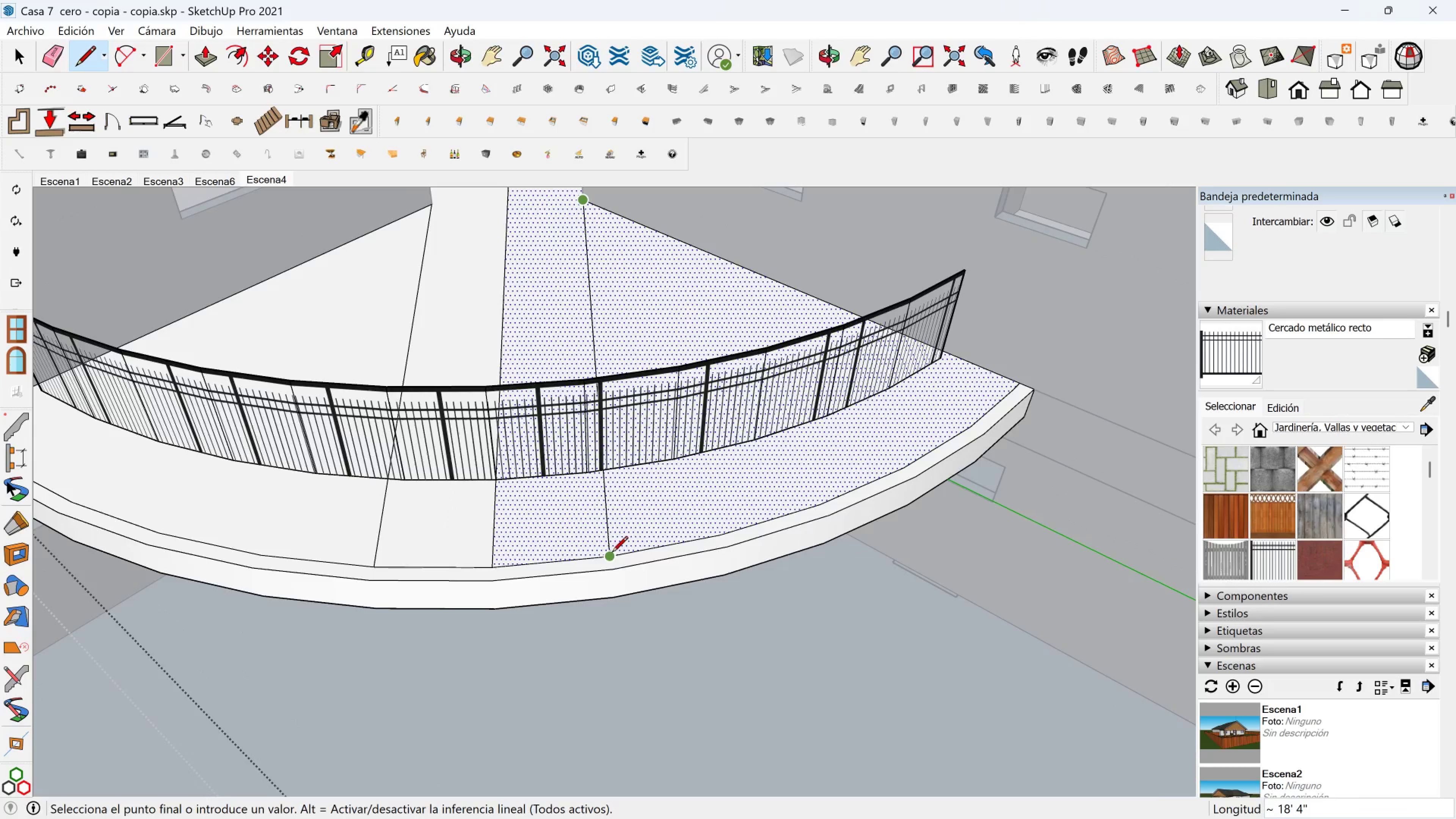 
left_click([612, 553])
 